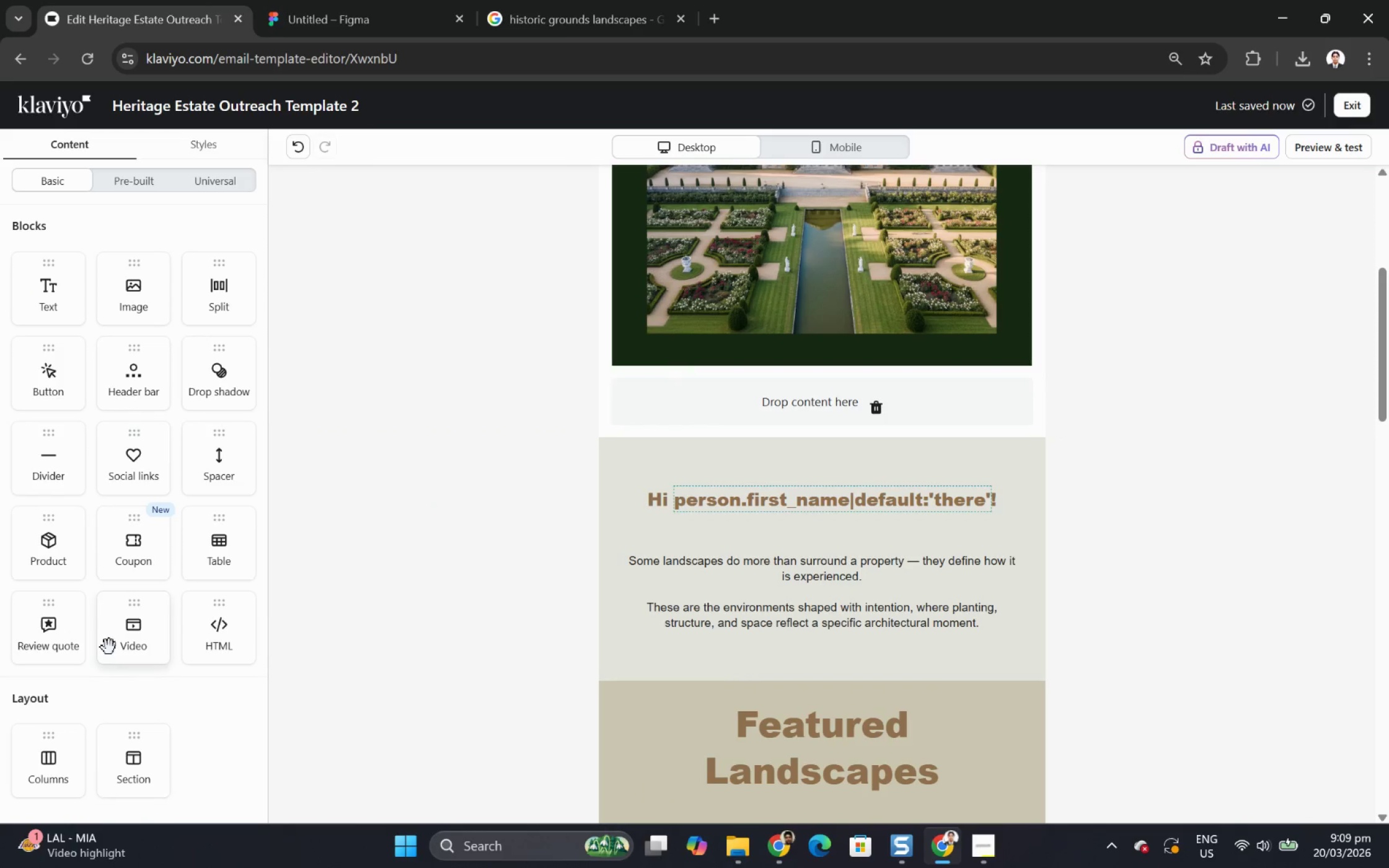 
left_click_drag(start_coordinate=[125, 763], to_coordinate=[703, 397])
 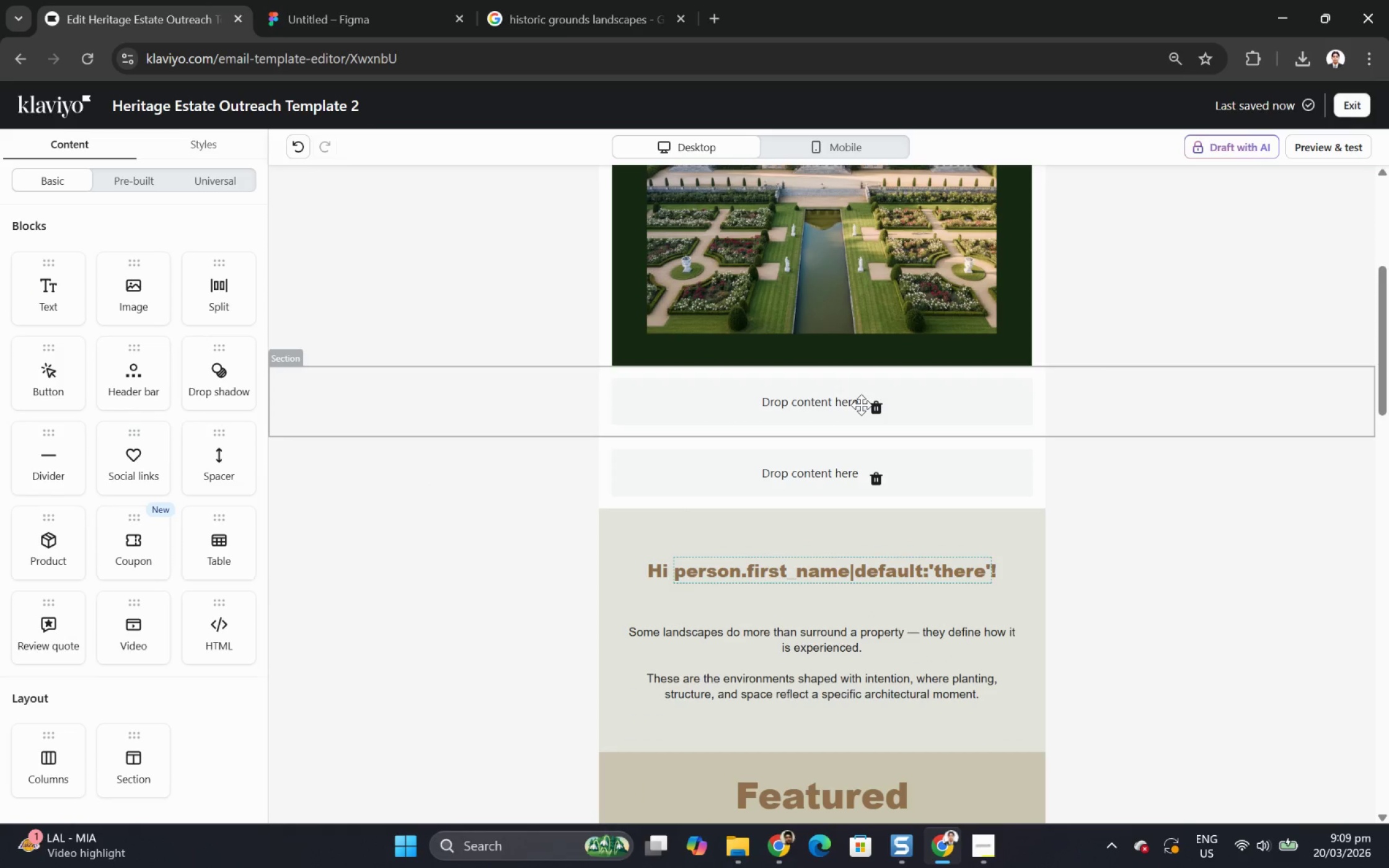 
left_click([879, 405])
 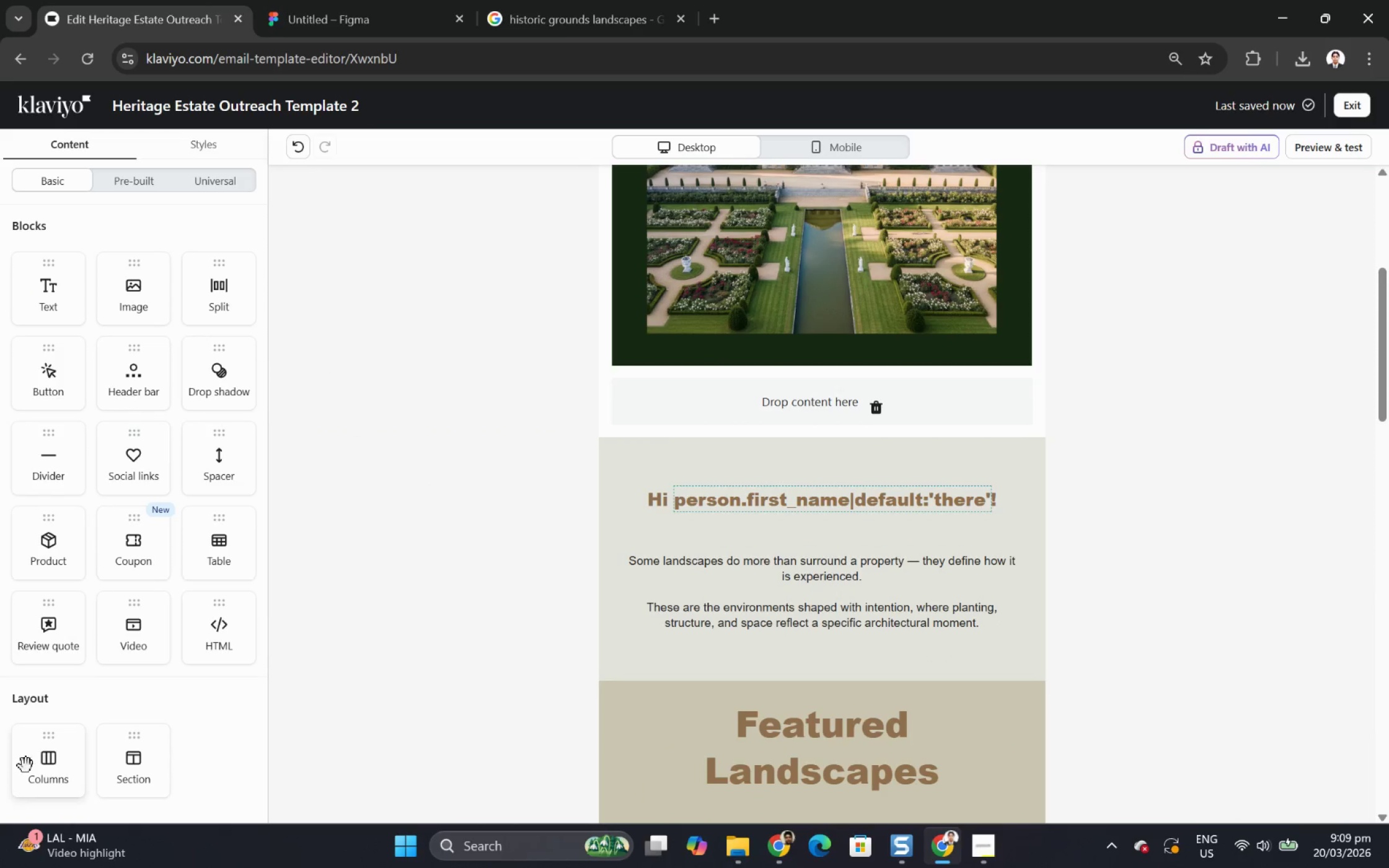 
left_click_drag(start_coordinate=[34, 773], to_coordinate=[643, 416])
 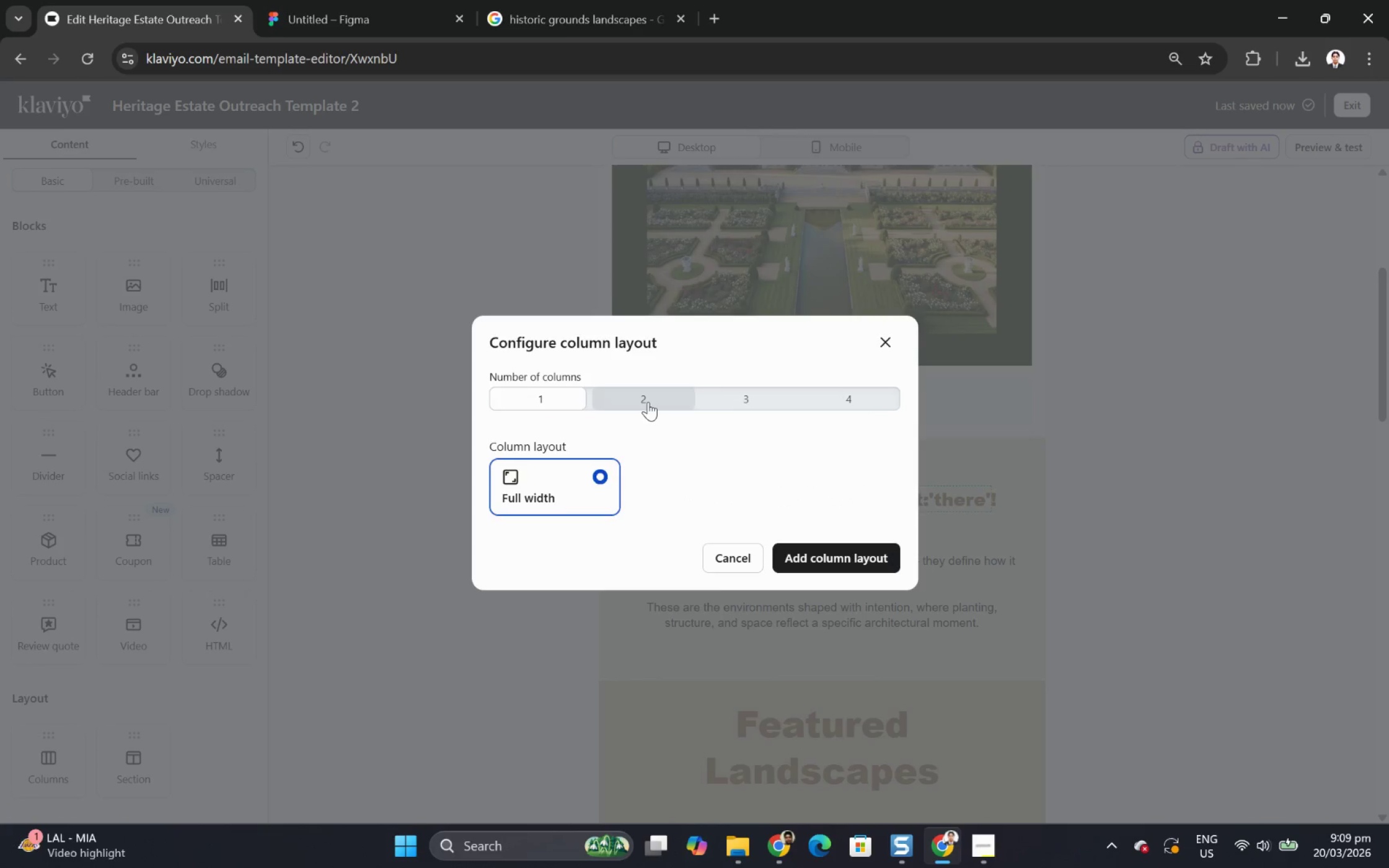 
left_click([648, 399])
 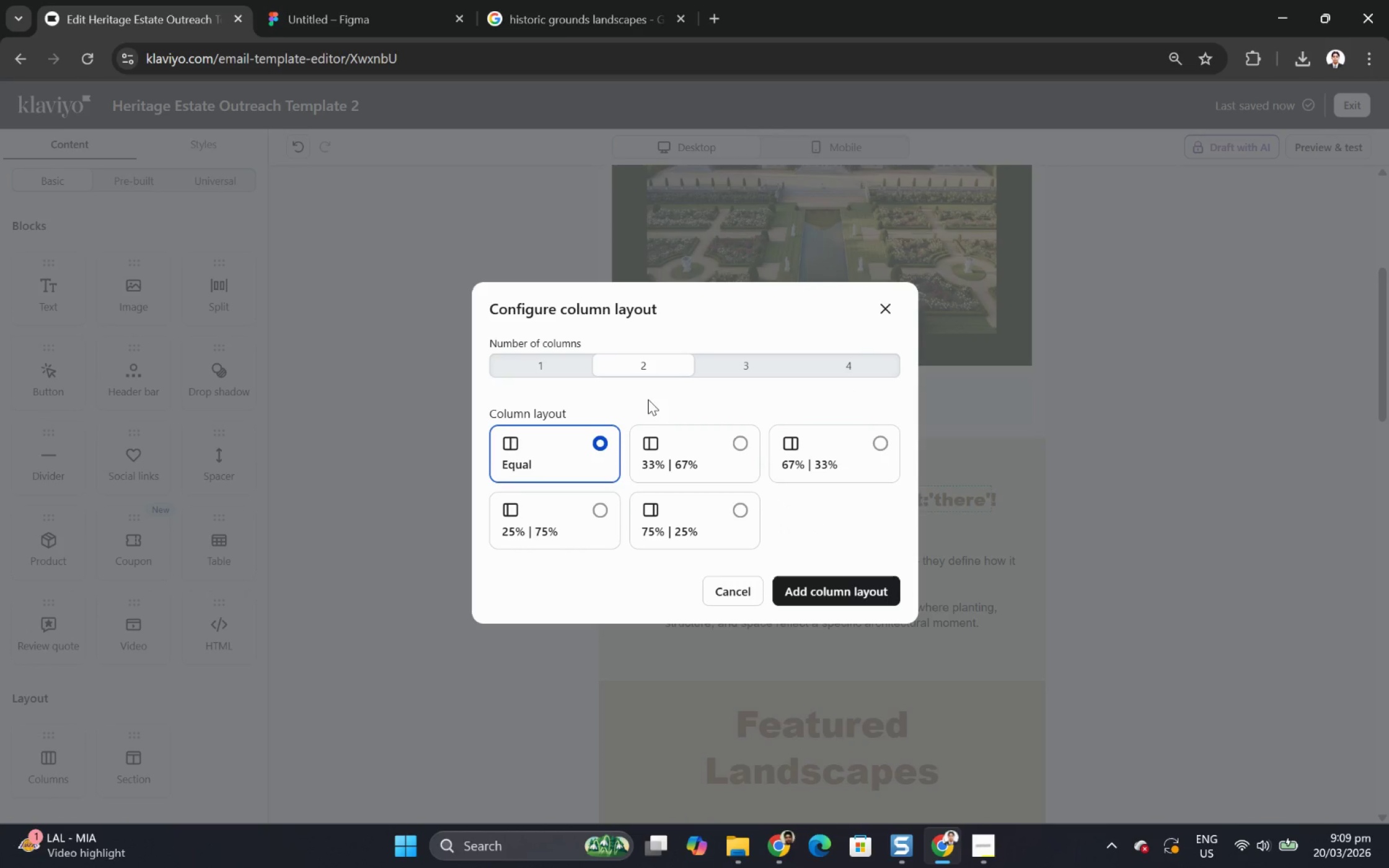 
wait(9.8)
 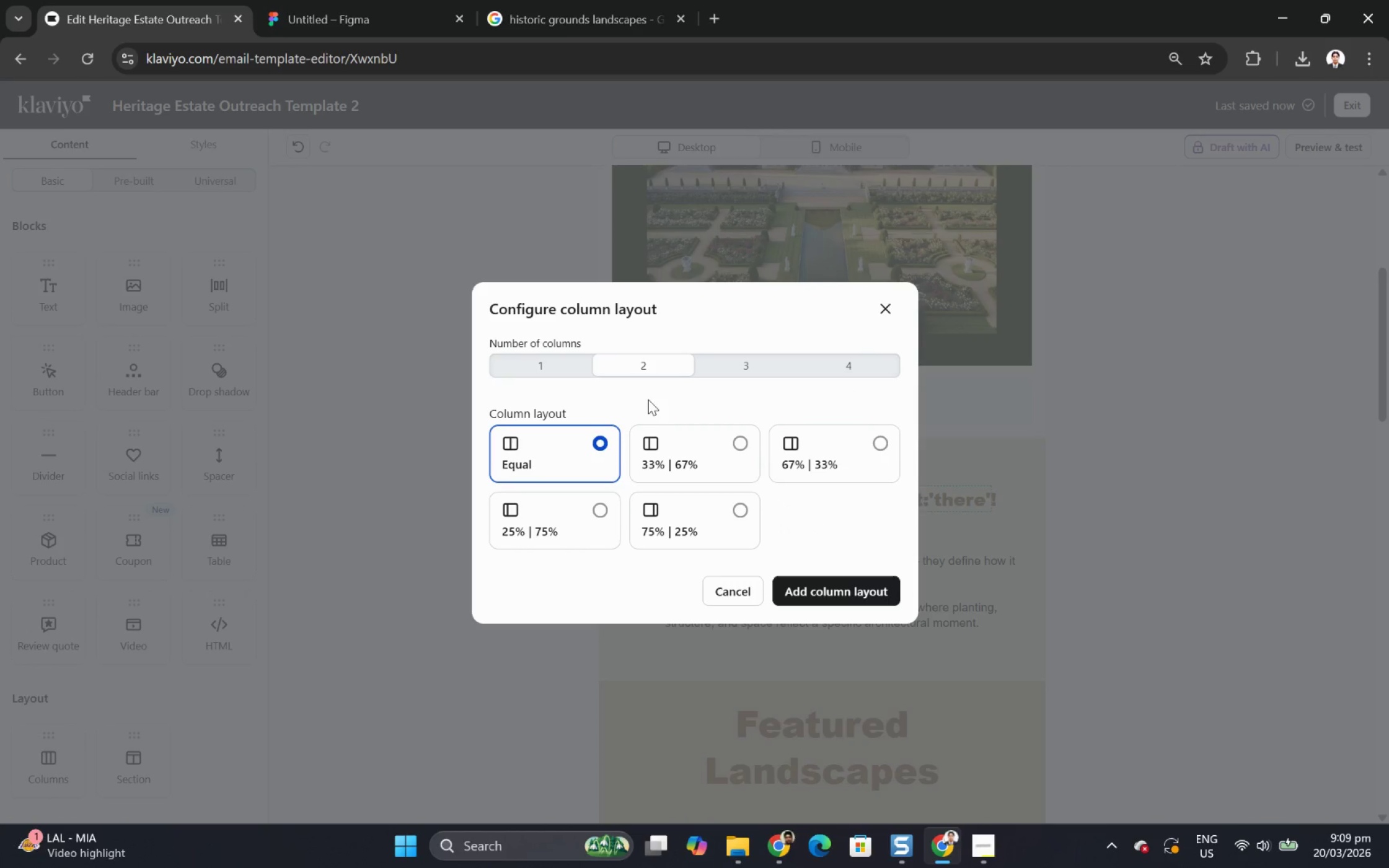 
left_click([744, 442])
 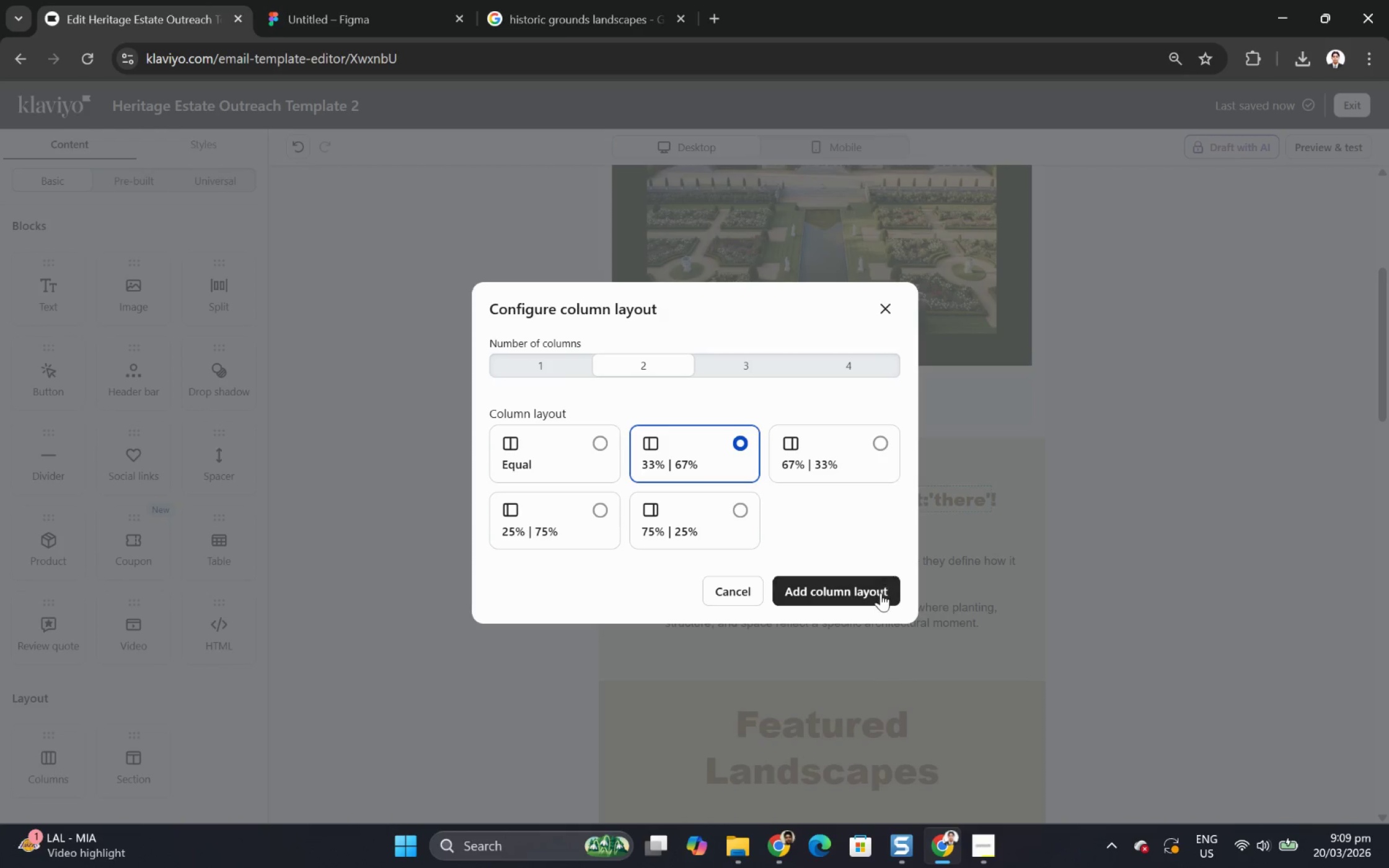 
left_click([880, 597])
 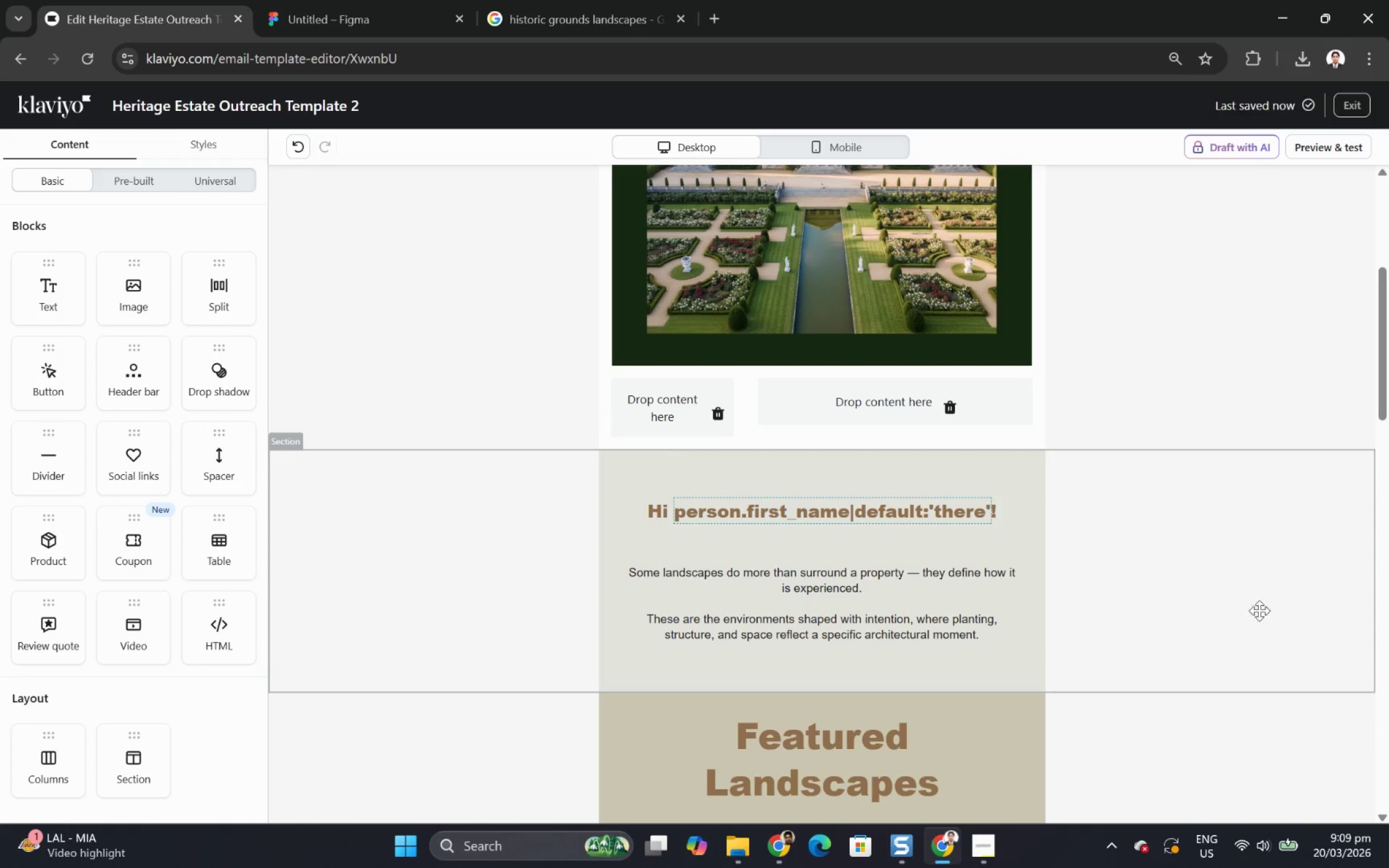 
left_click([1255, 651])
 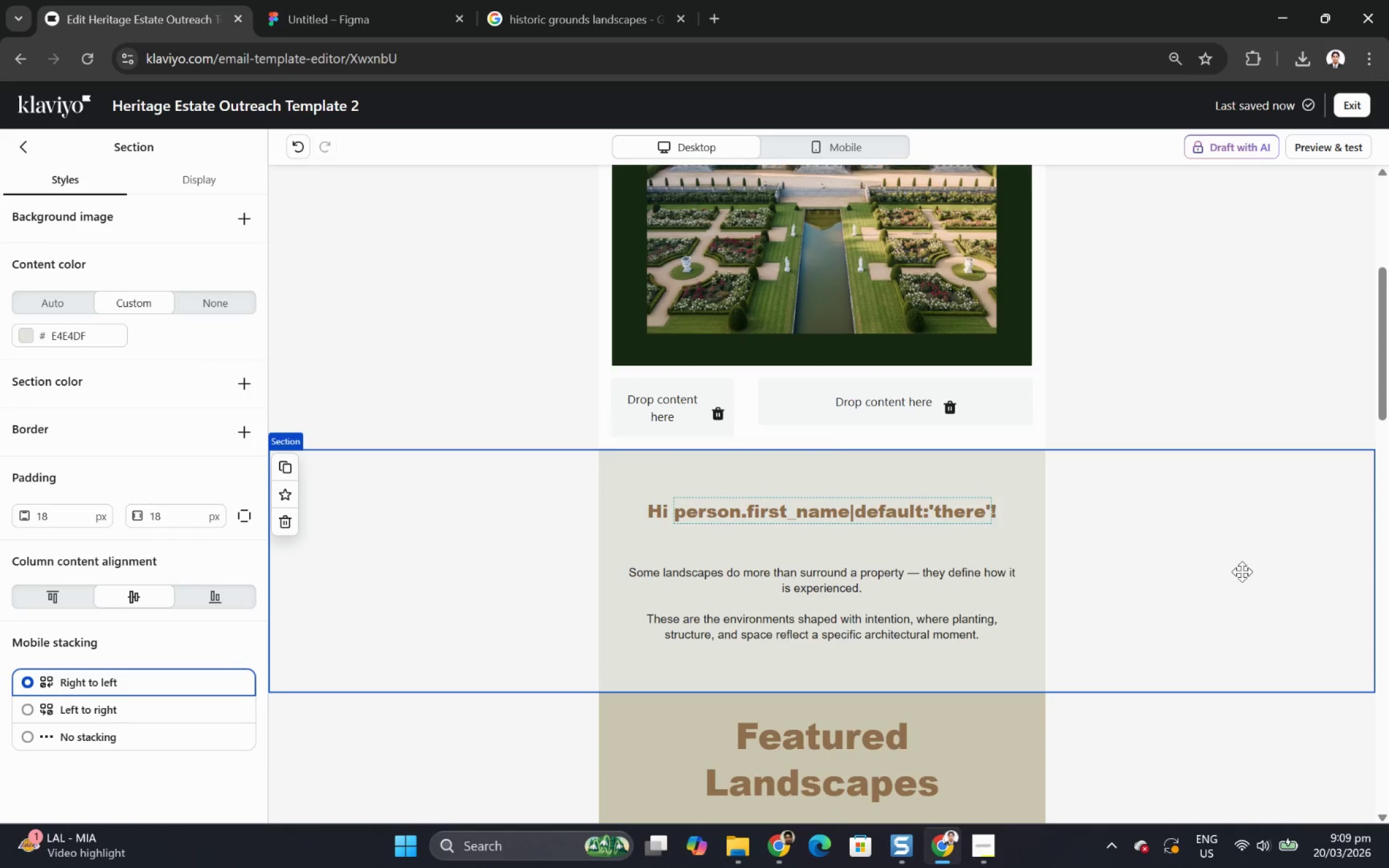 
scroll: coordinate [1241, 571], scroll_direction: up, amount: 4.0
 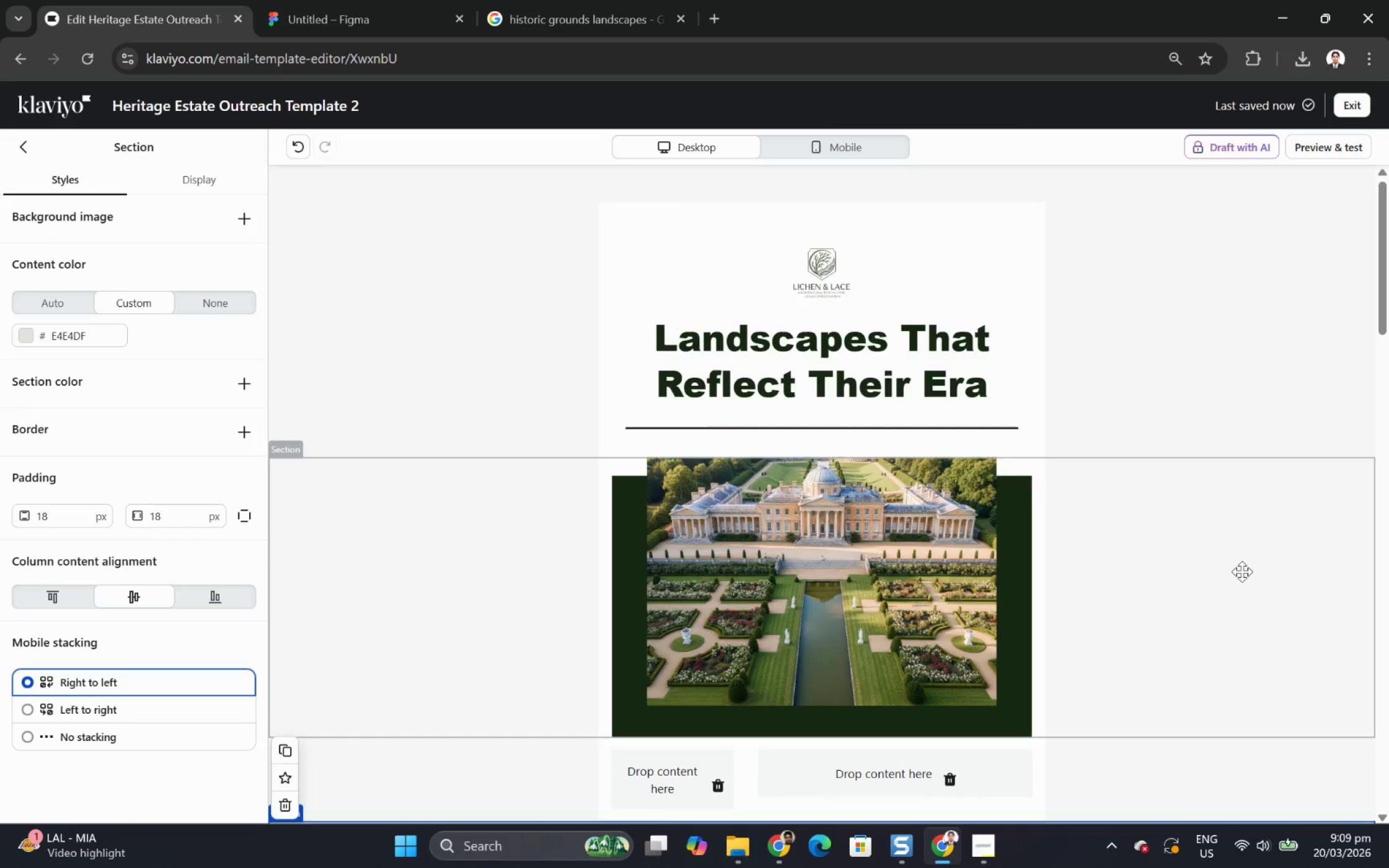 
scroll: coordinate [1241, 571], scroll_direction: down, amount: 2.0
 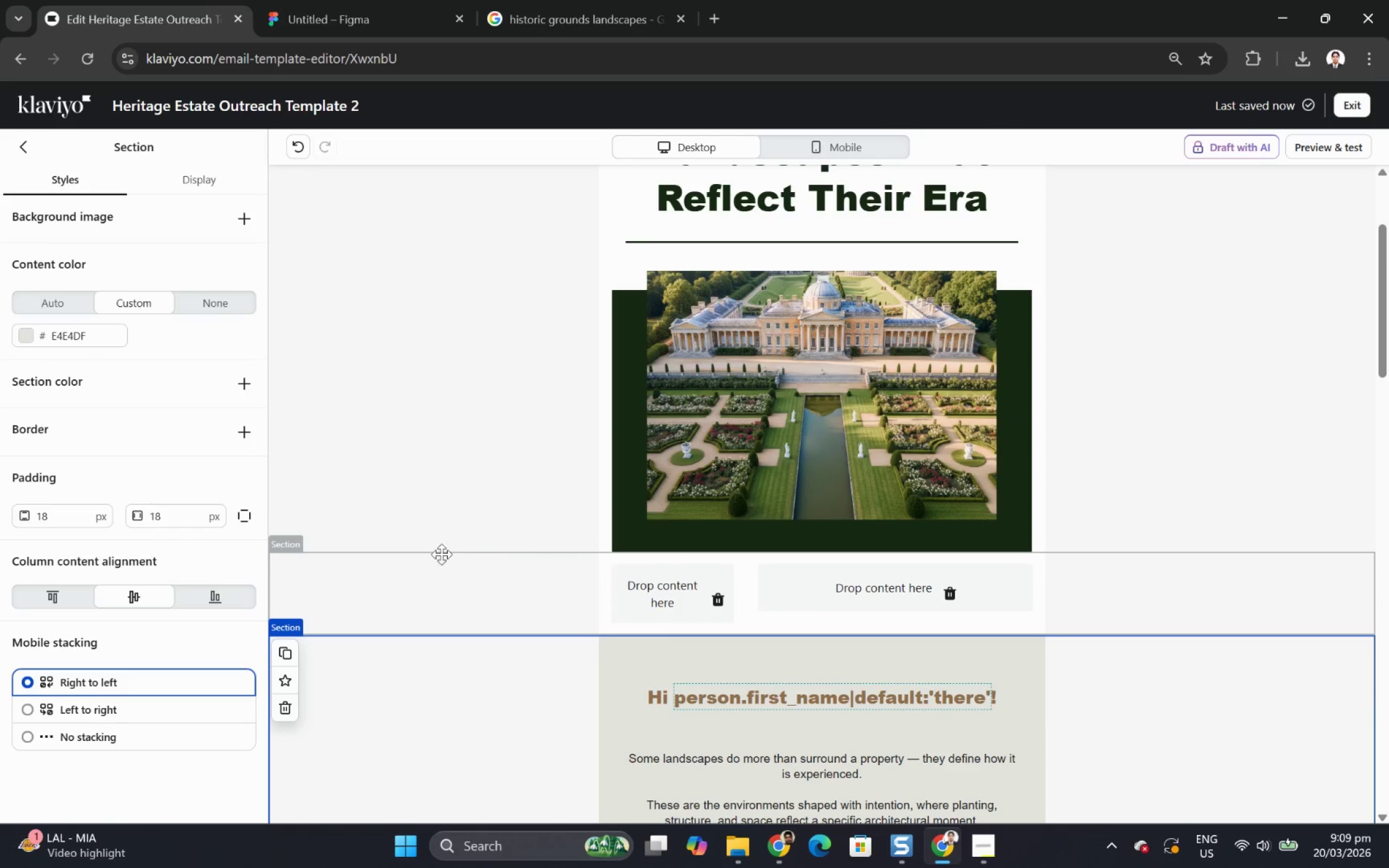 
left_click([422, 552])
 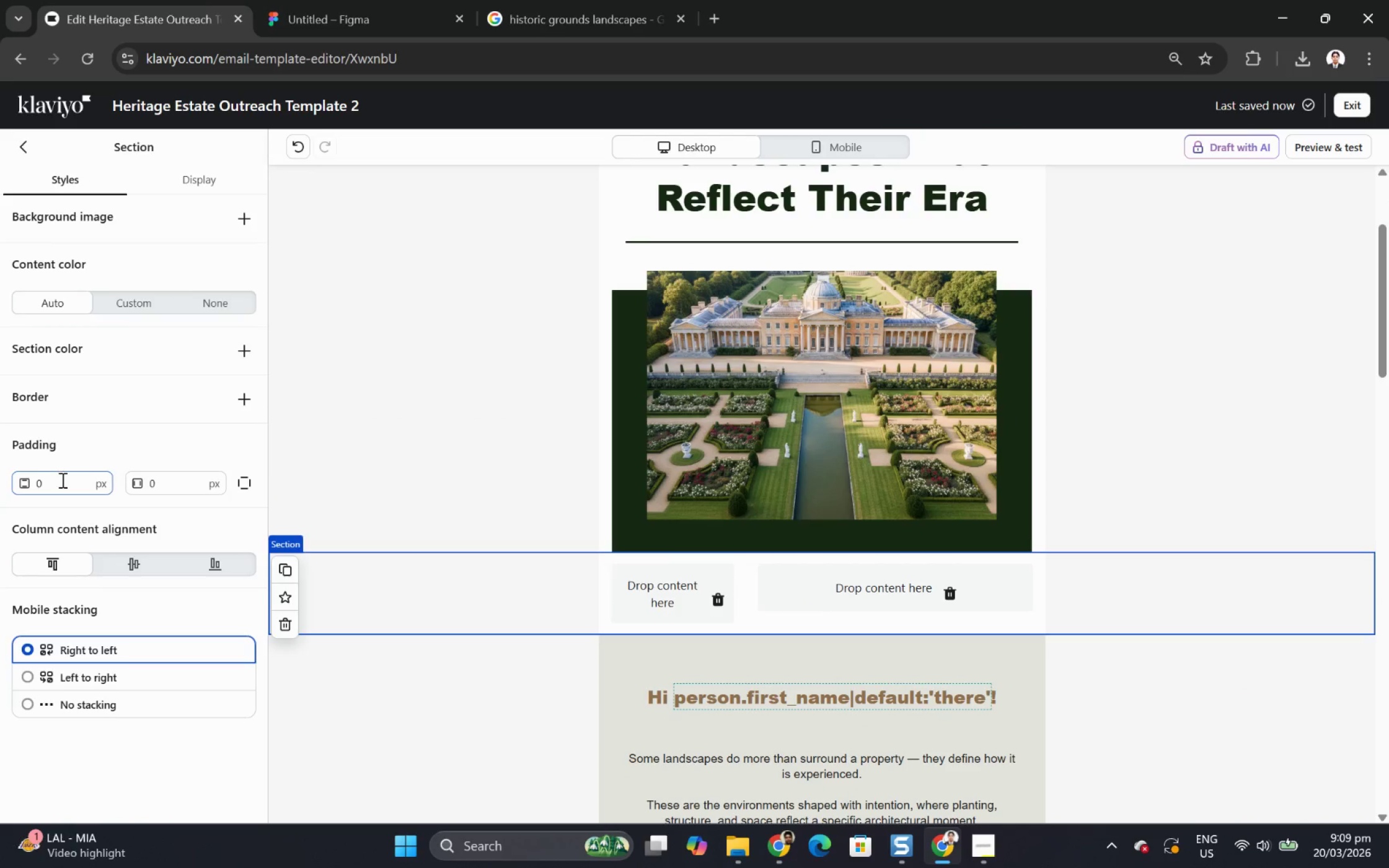 
double_click([61, 483])
 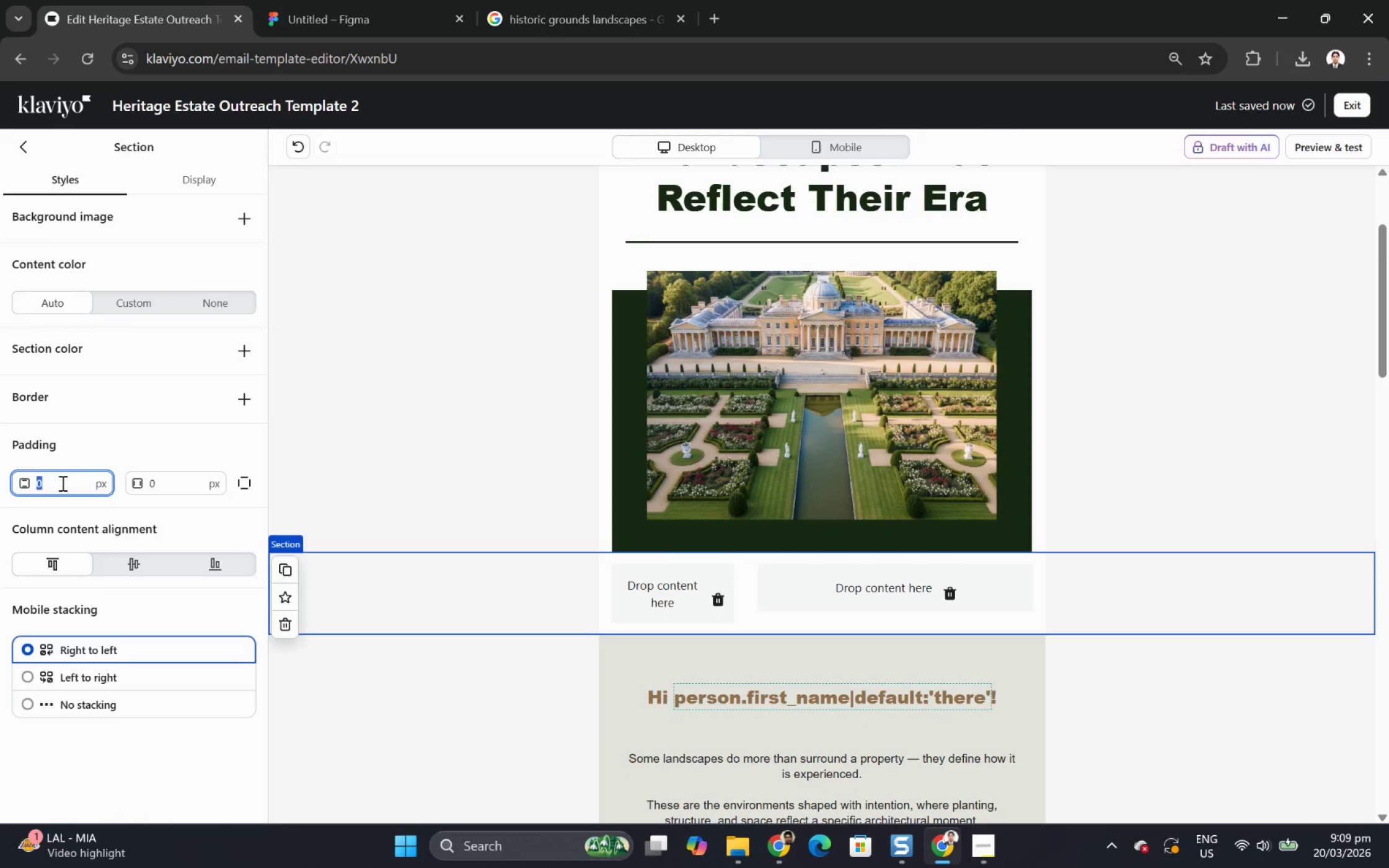 
key(Numpad1)
 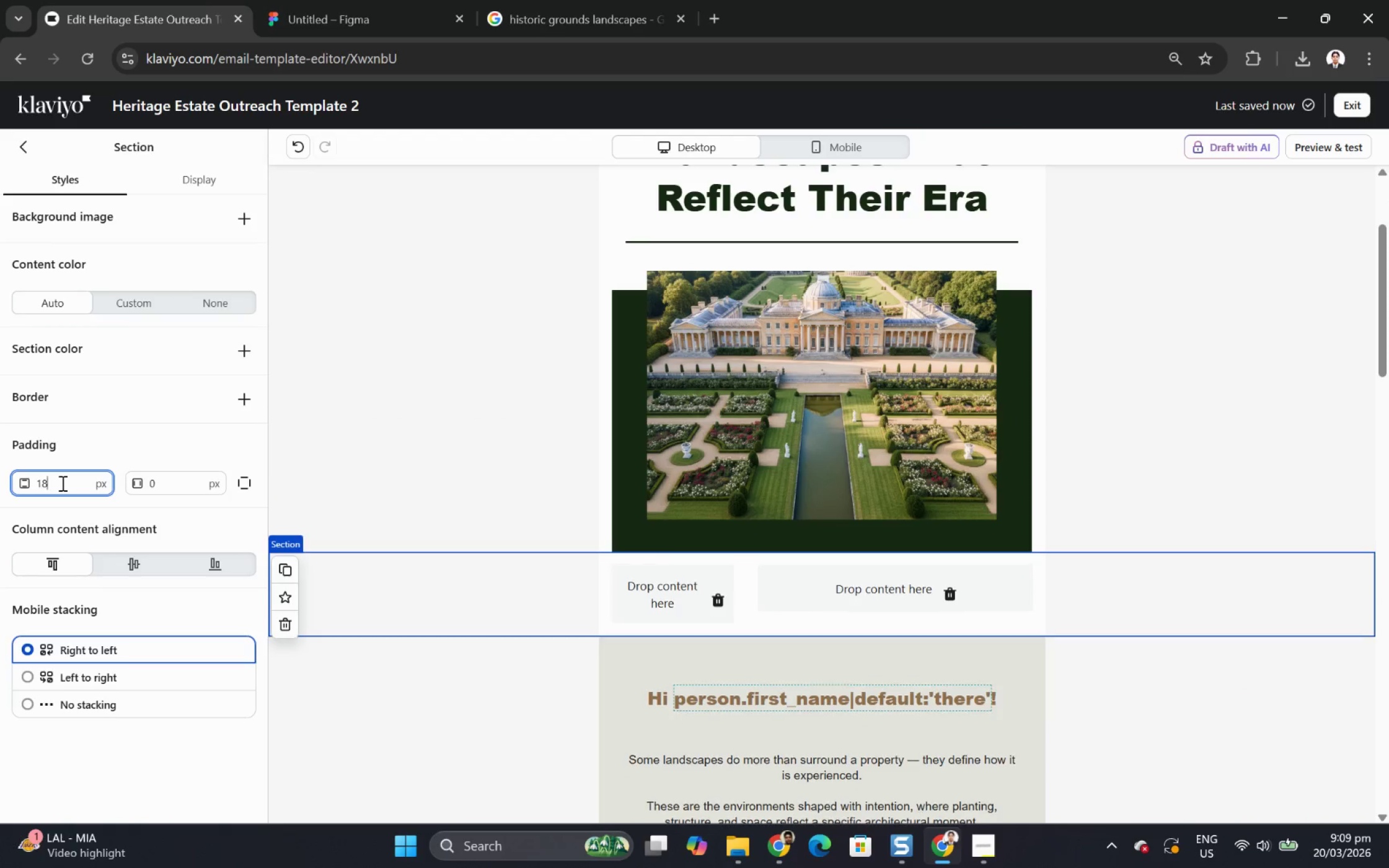 
key(Numpad8)
 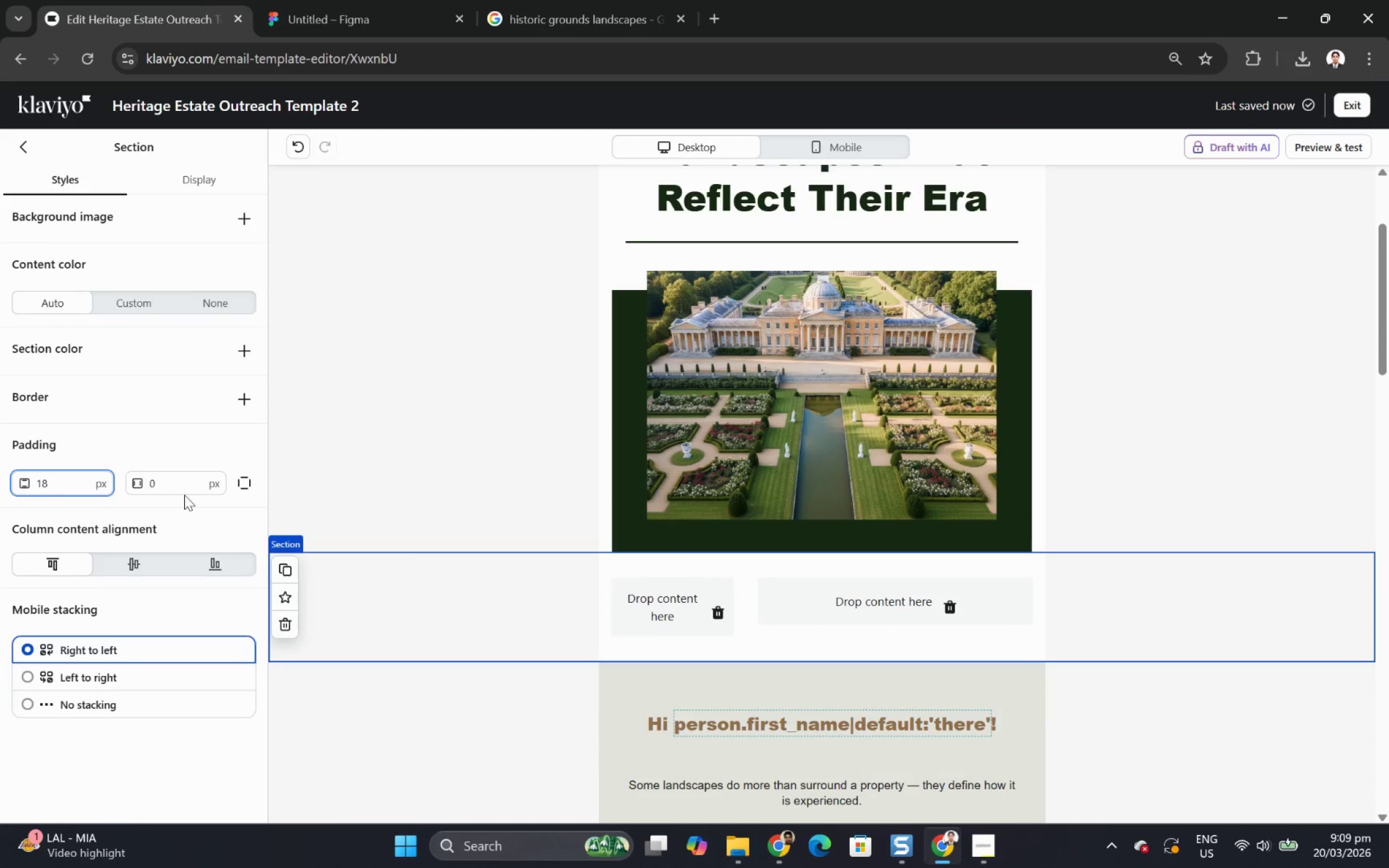 
double_click([182, 489])
 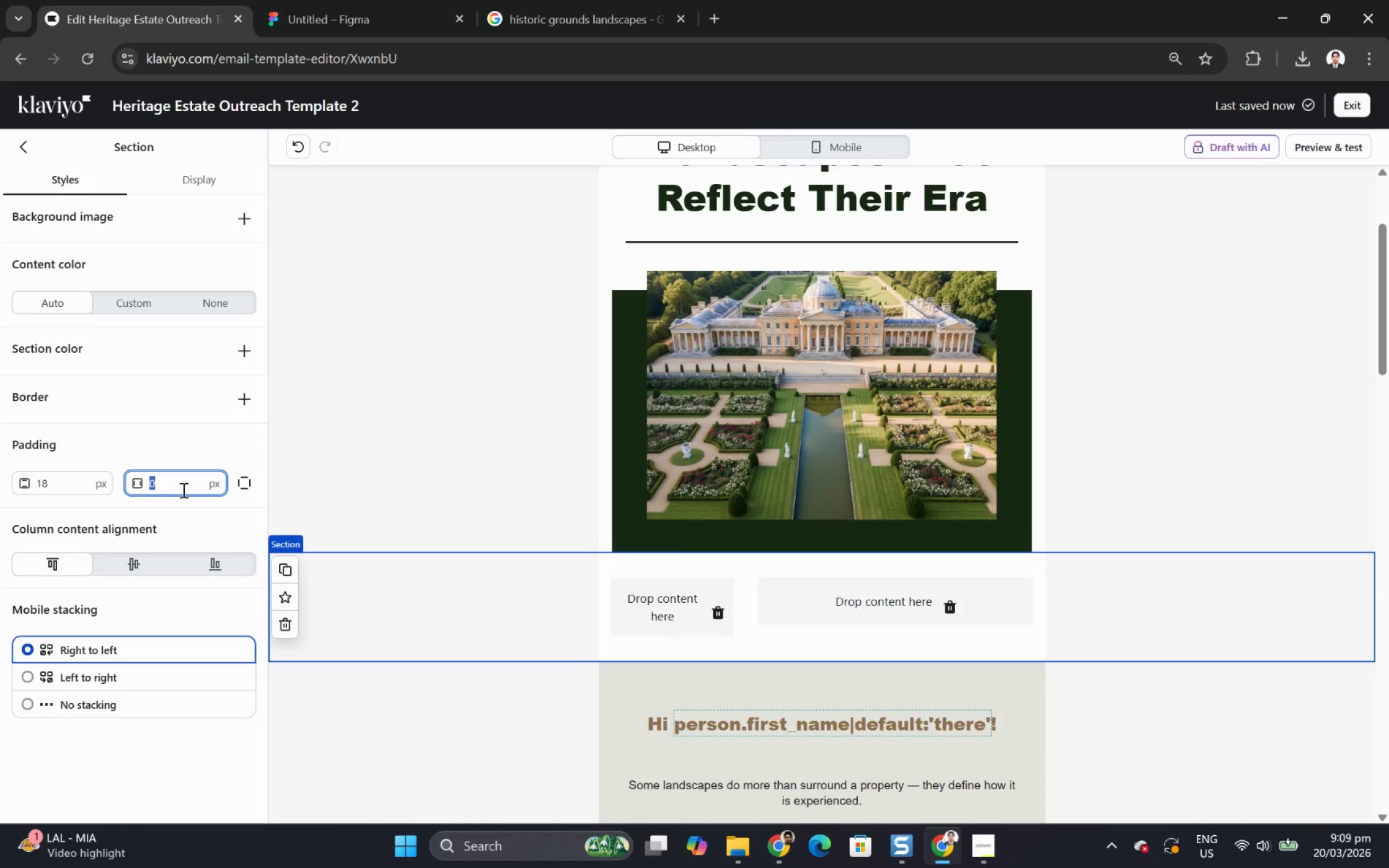 
key(Numpad1)
 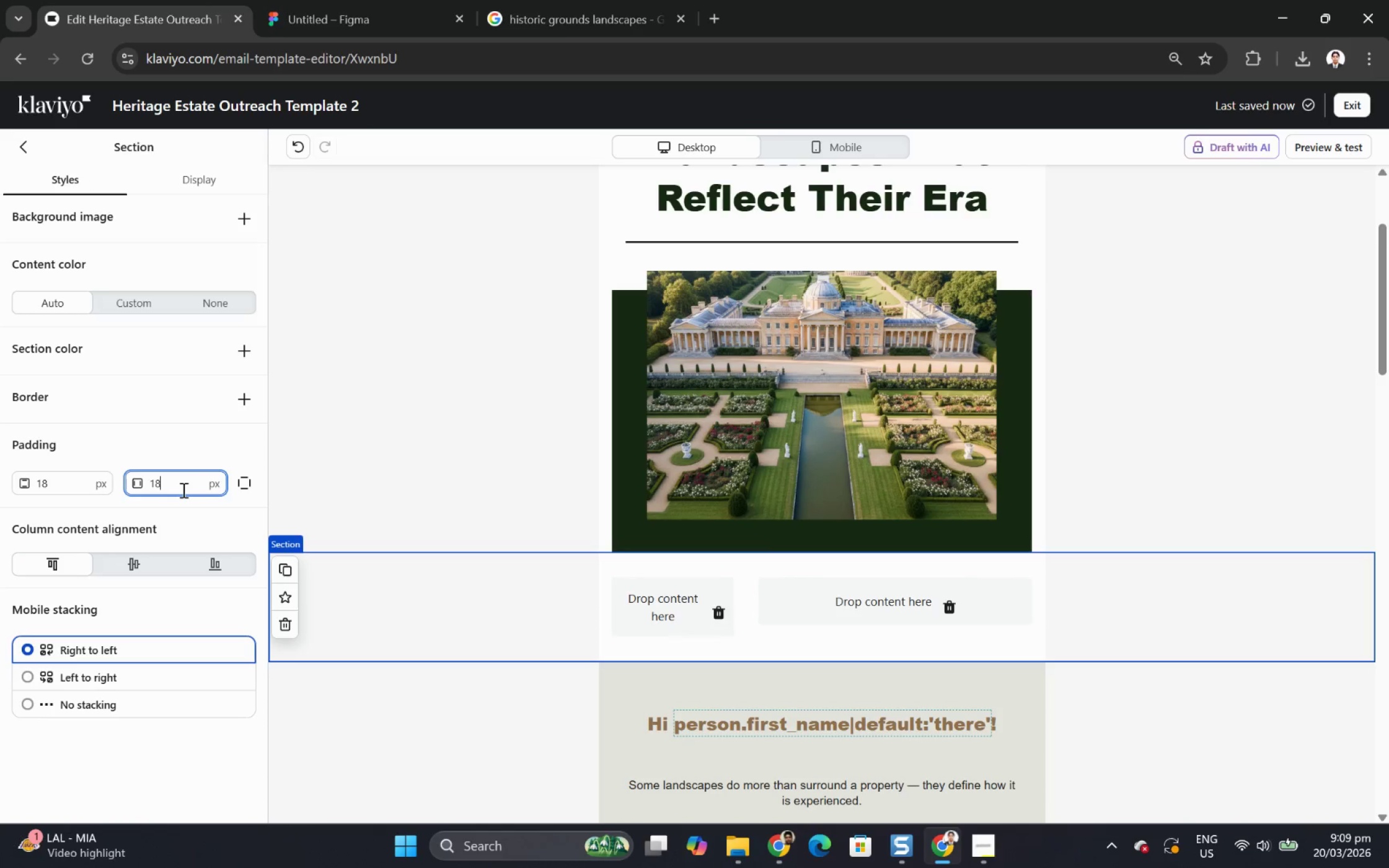 
key(Numpad8)
 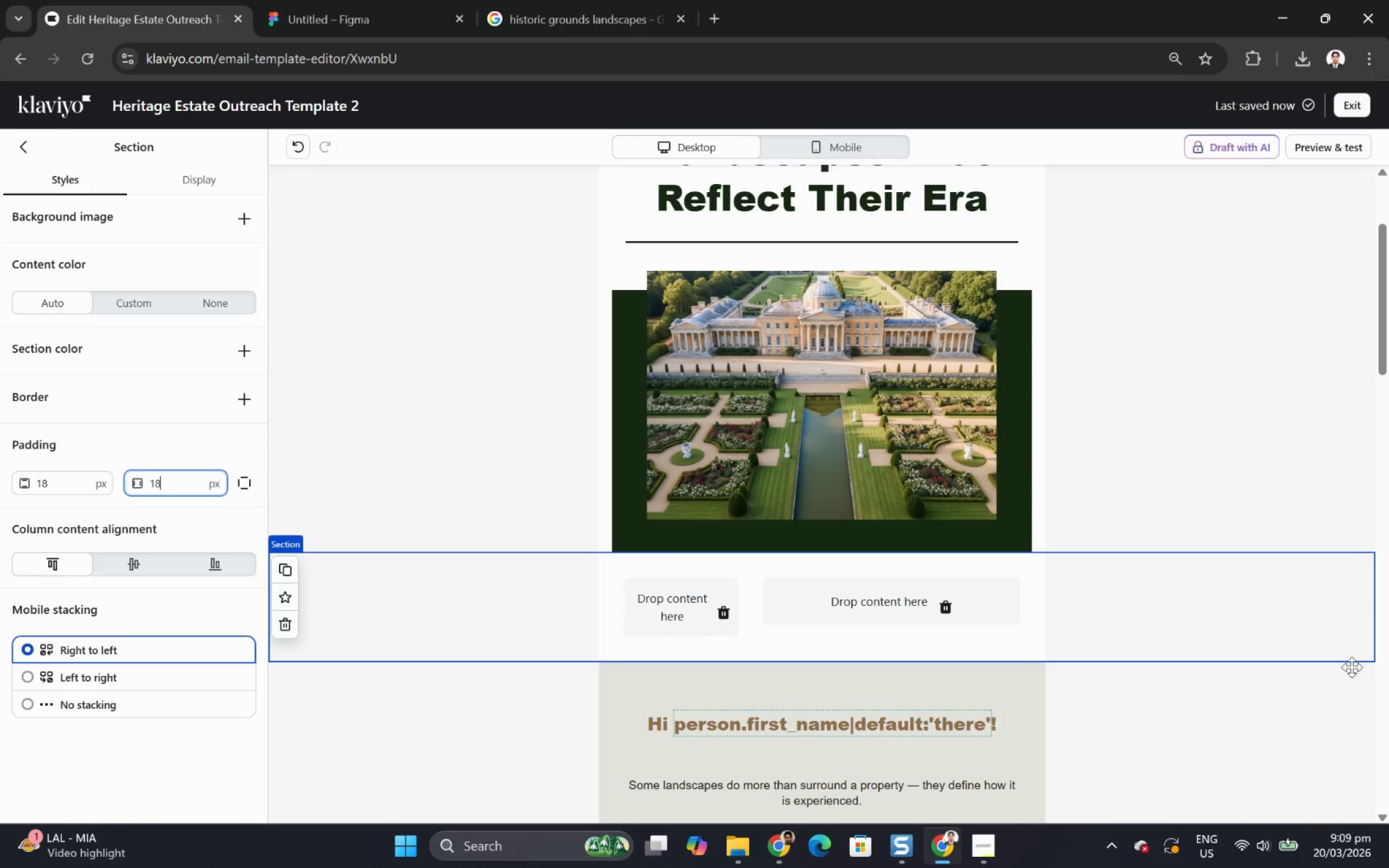 
left_click([1100, 698])
 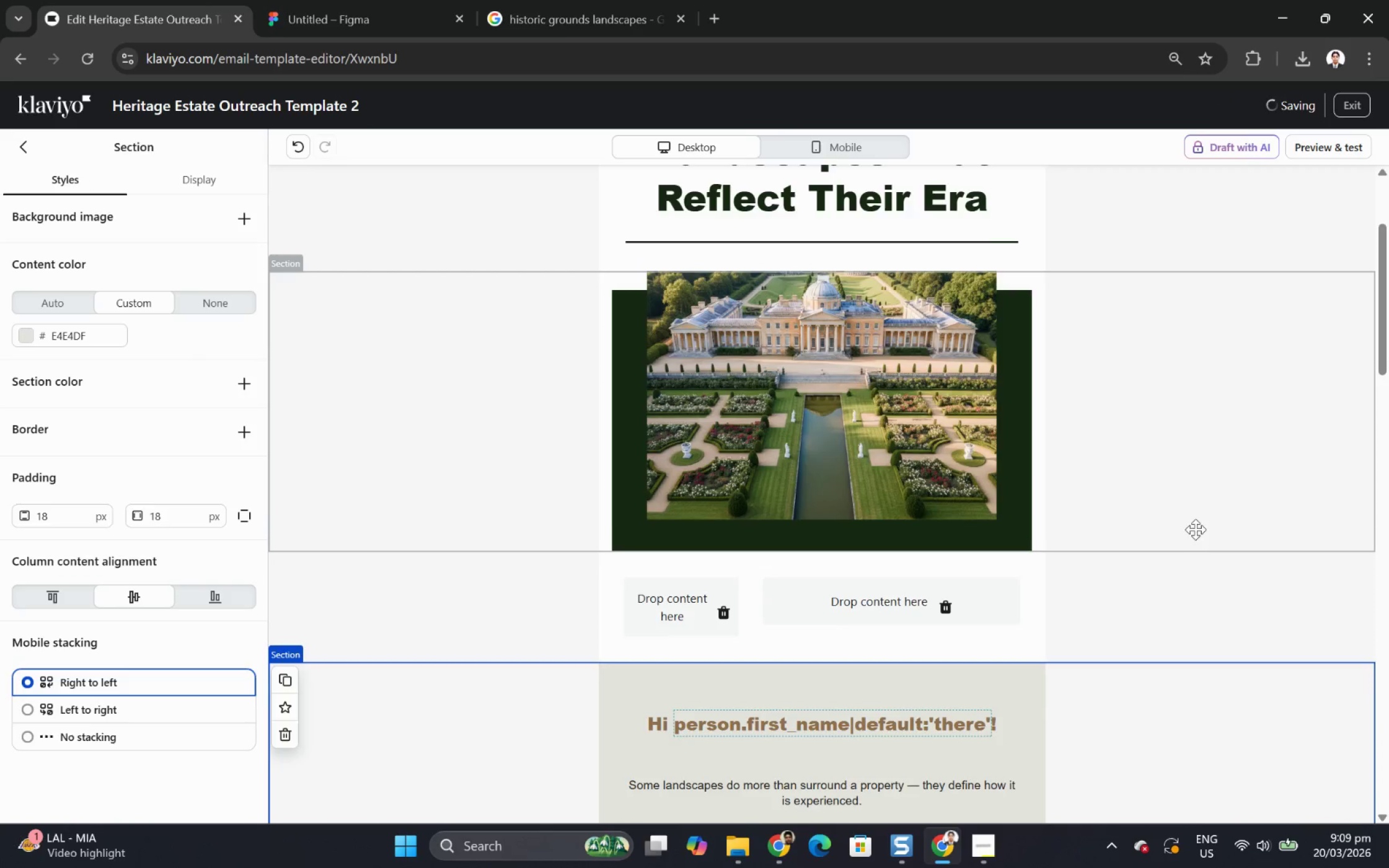 
scroll: coordinate [1194, 521], scroll_direction: up, amount: 3.0
 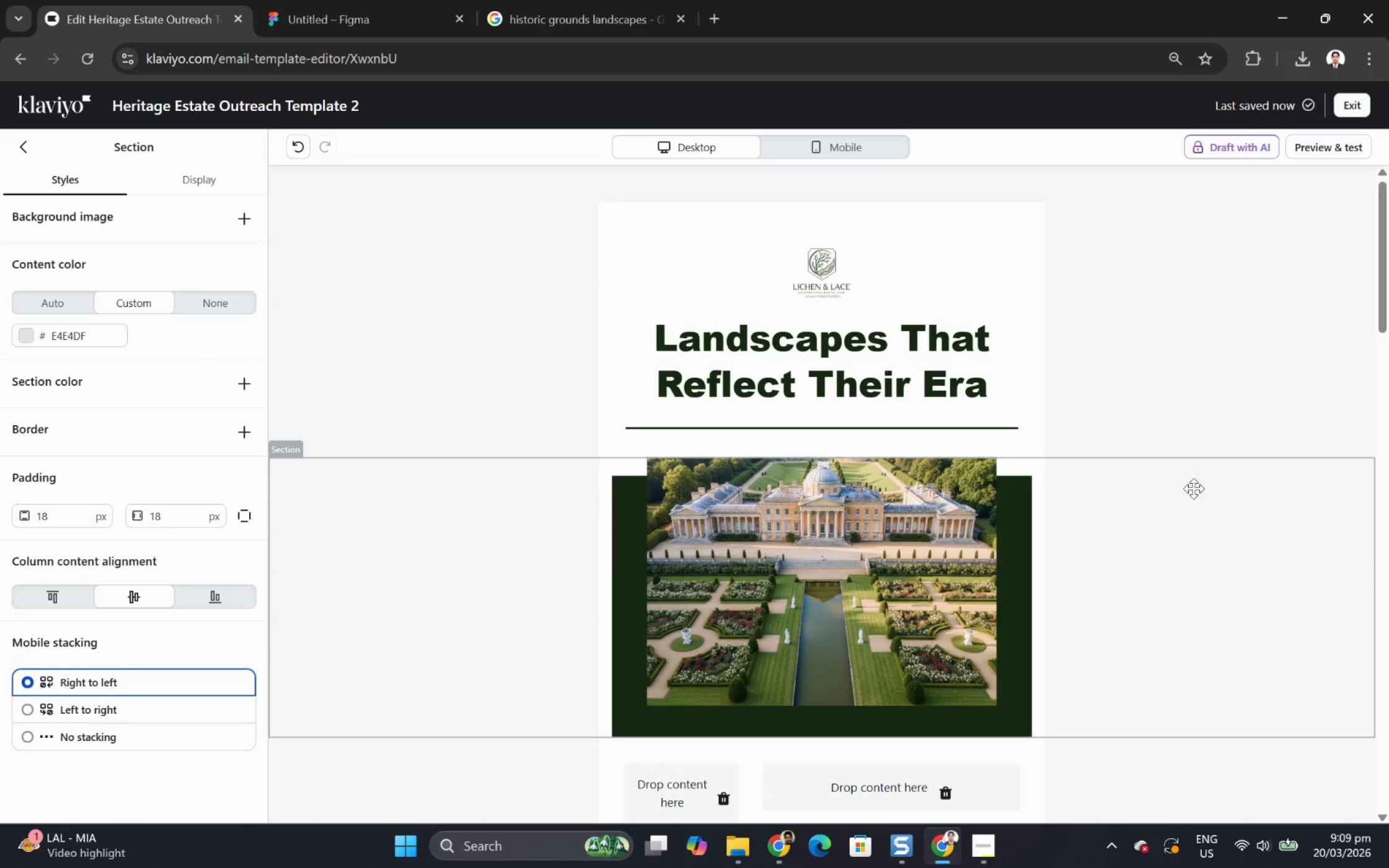 
scroll: coordinate [1224, 468], scroll_direction: none, amount: 0.0
 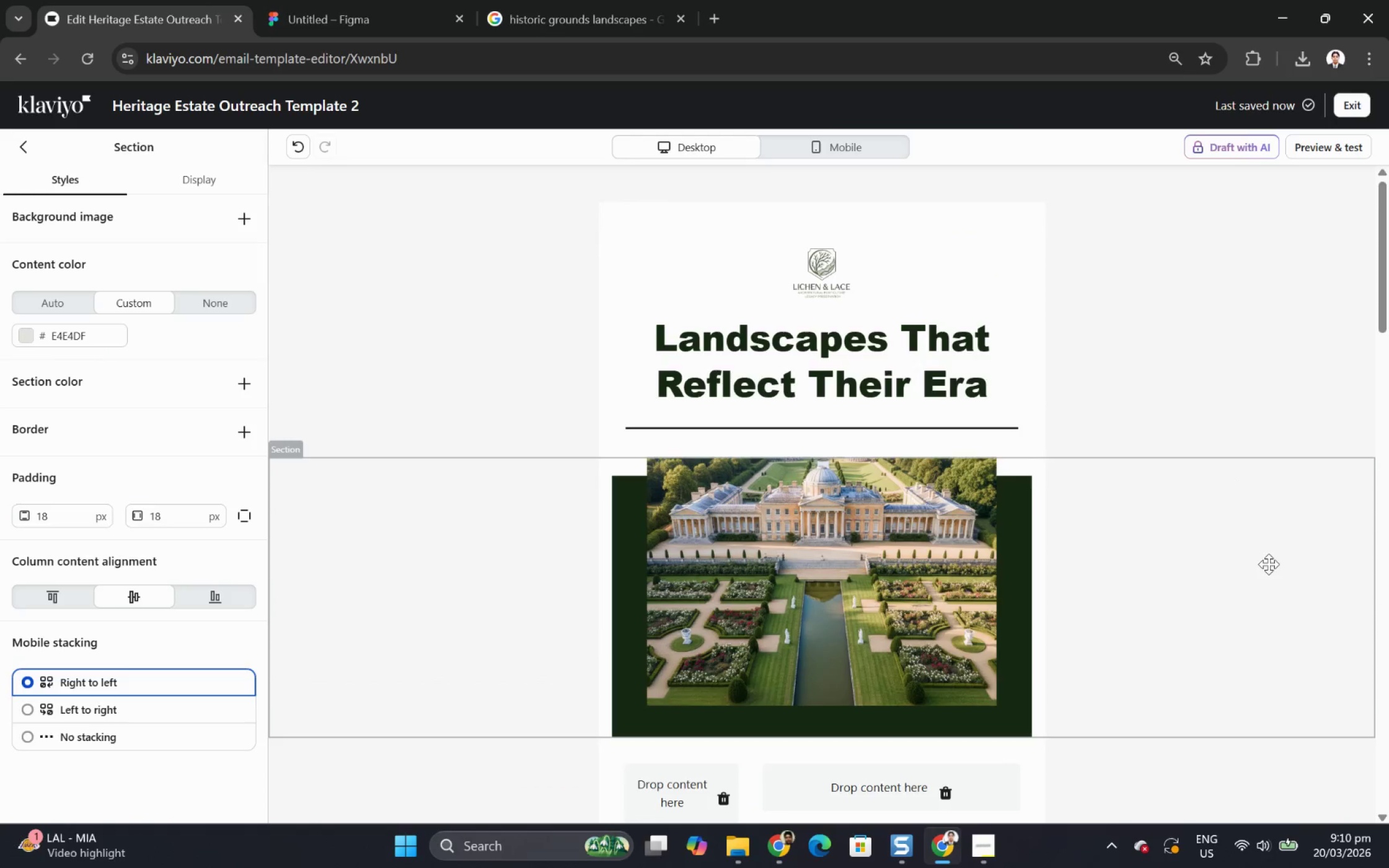 
scroll: coordinate [1269, 559], scroll_direction: down, amount: 2.0
 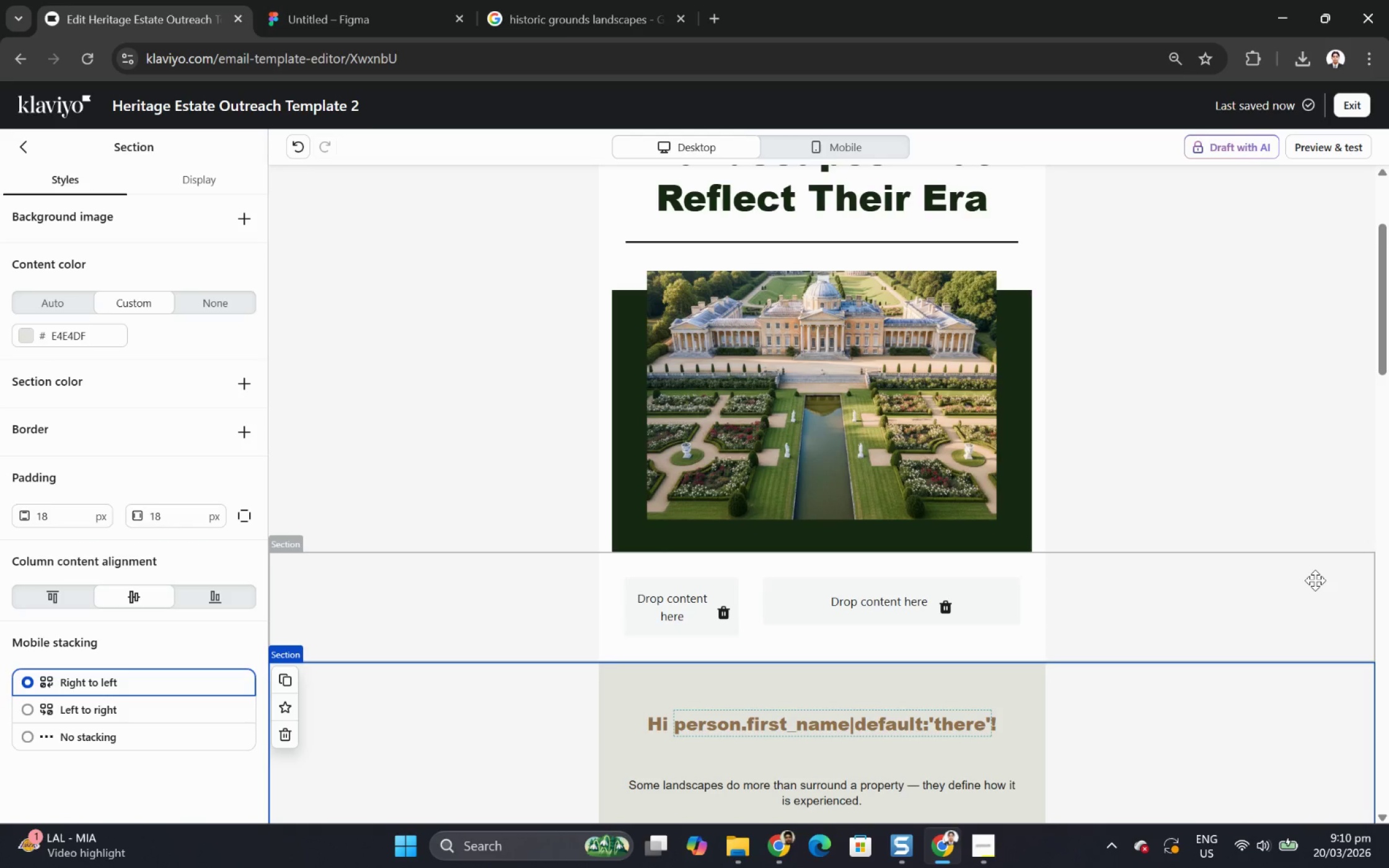 
wait(48.43)
 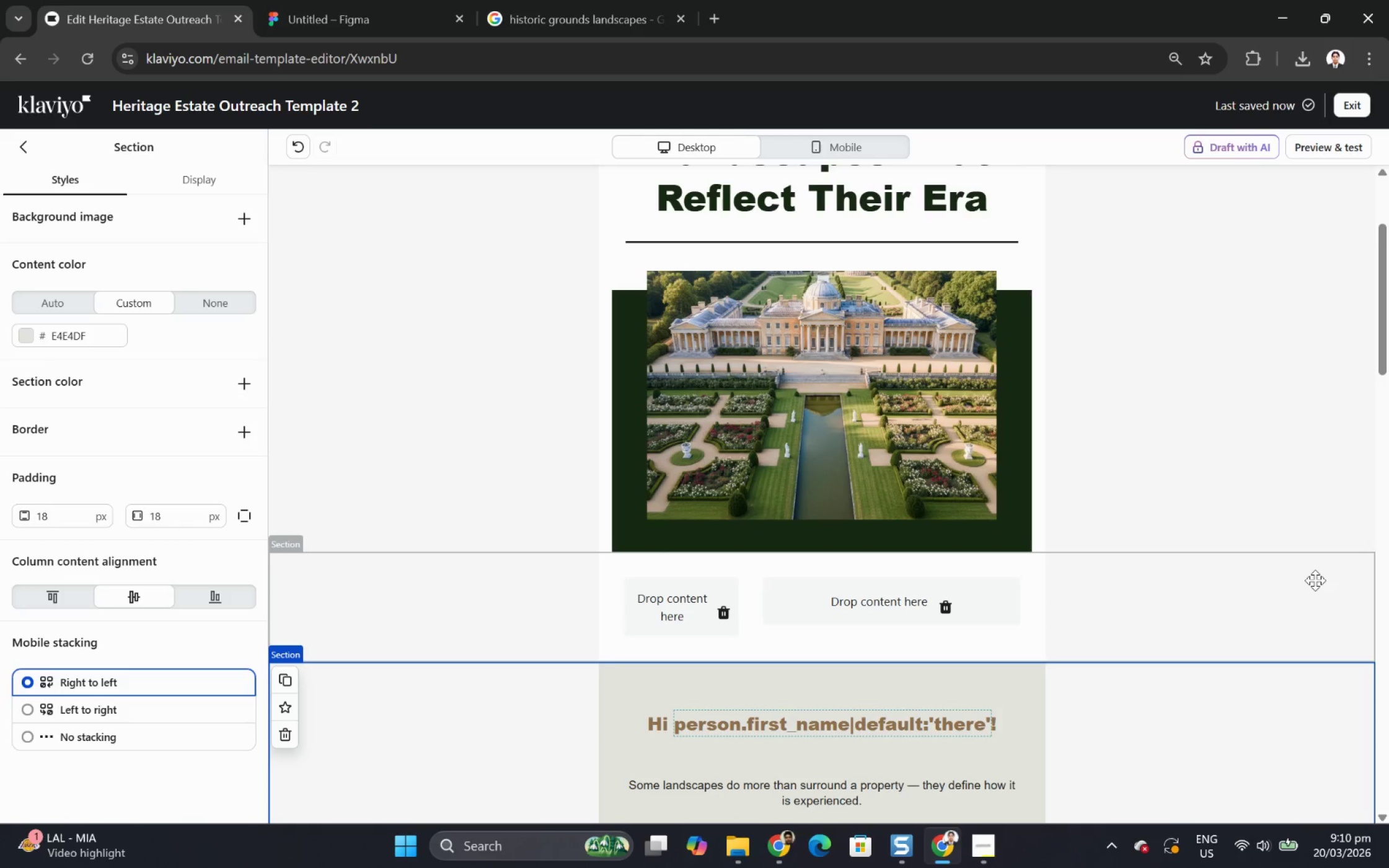 
scroll: coordinate [1130, 434], scroll_direction: up, amount: 3.0
 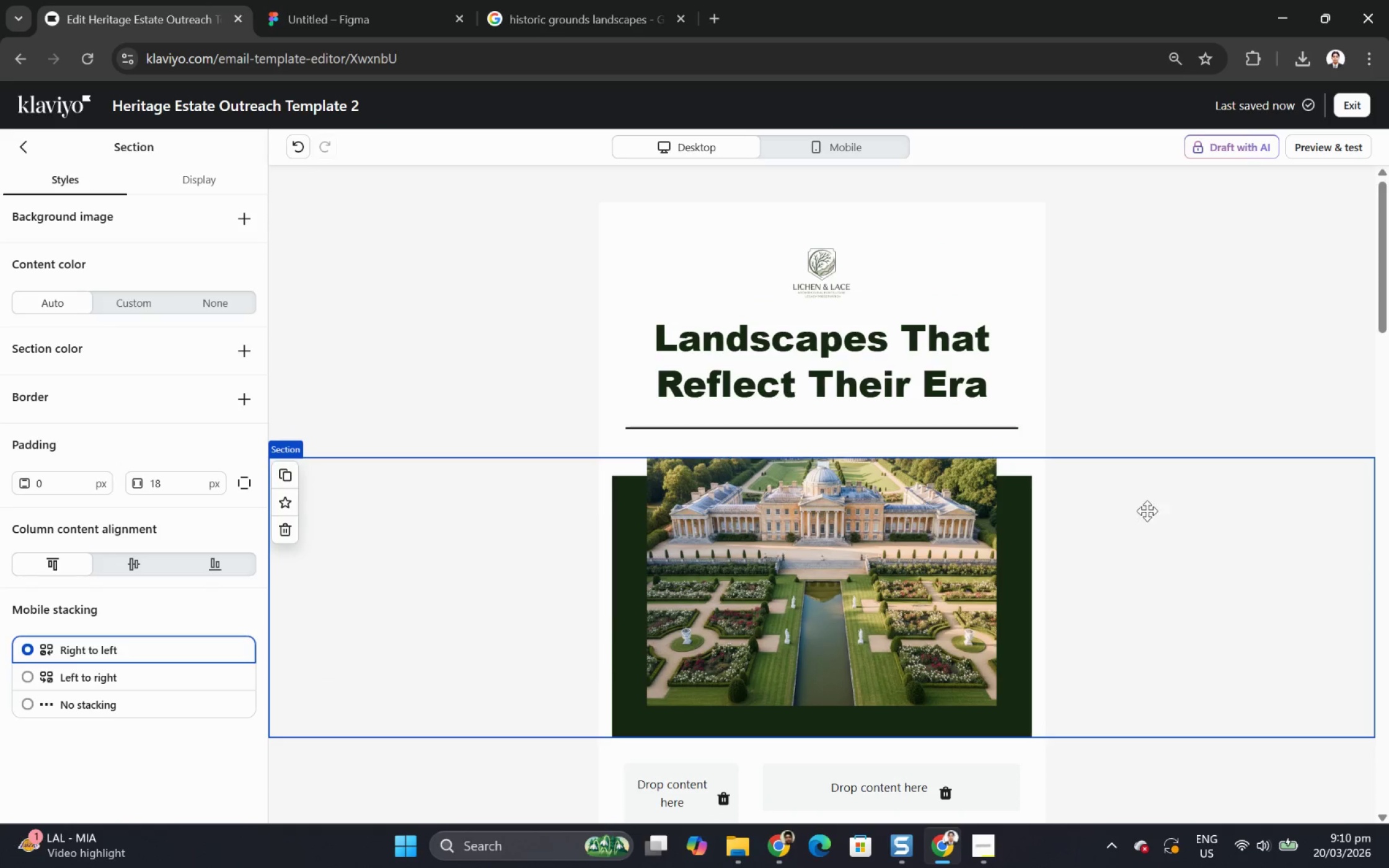 
scroll: coordinate [1161, 513], scroll_direction: down, amount: 2.0
 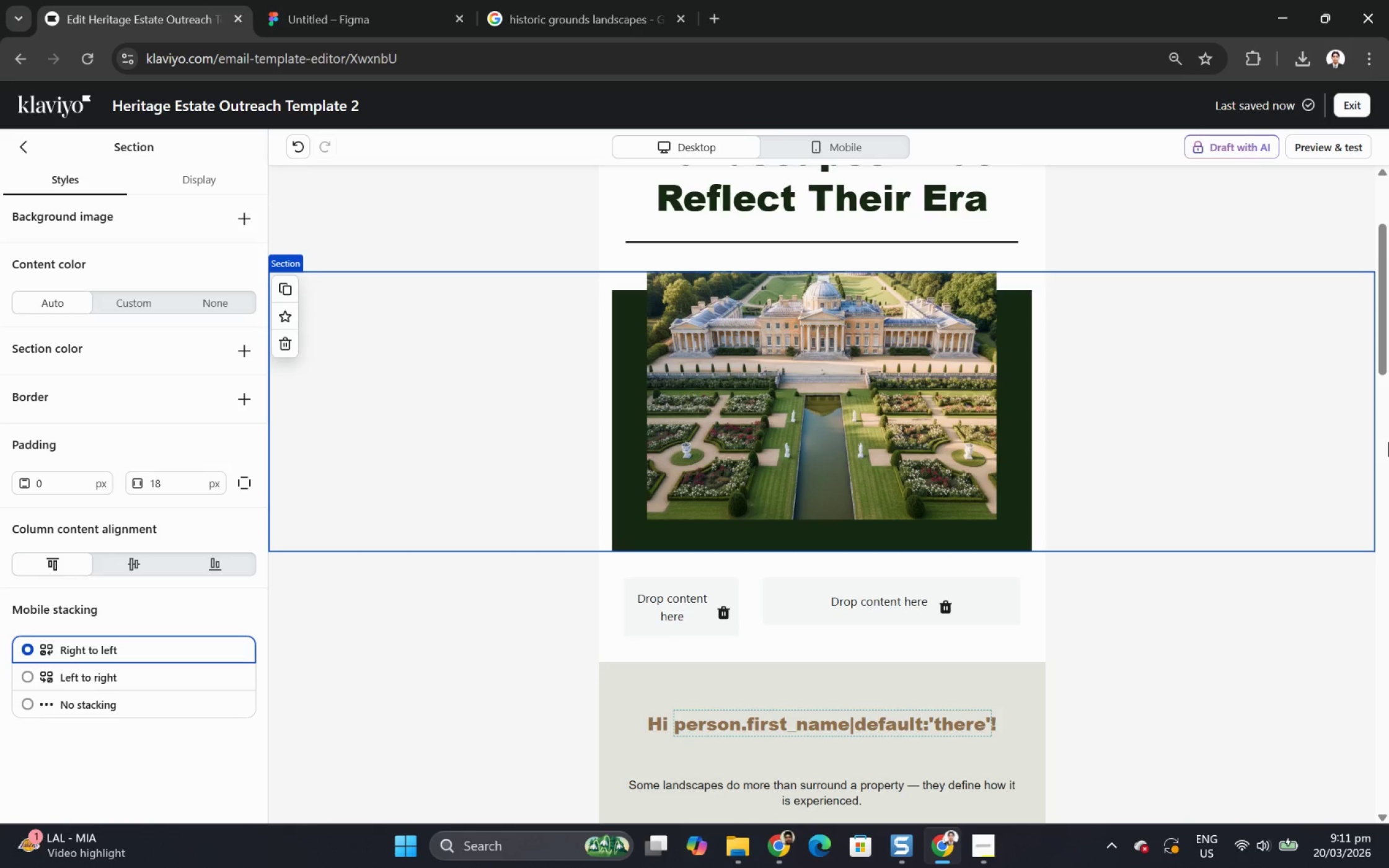 
wait(37.95)
 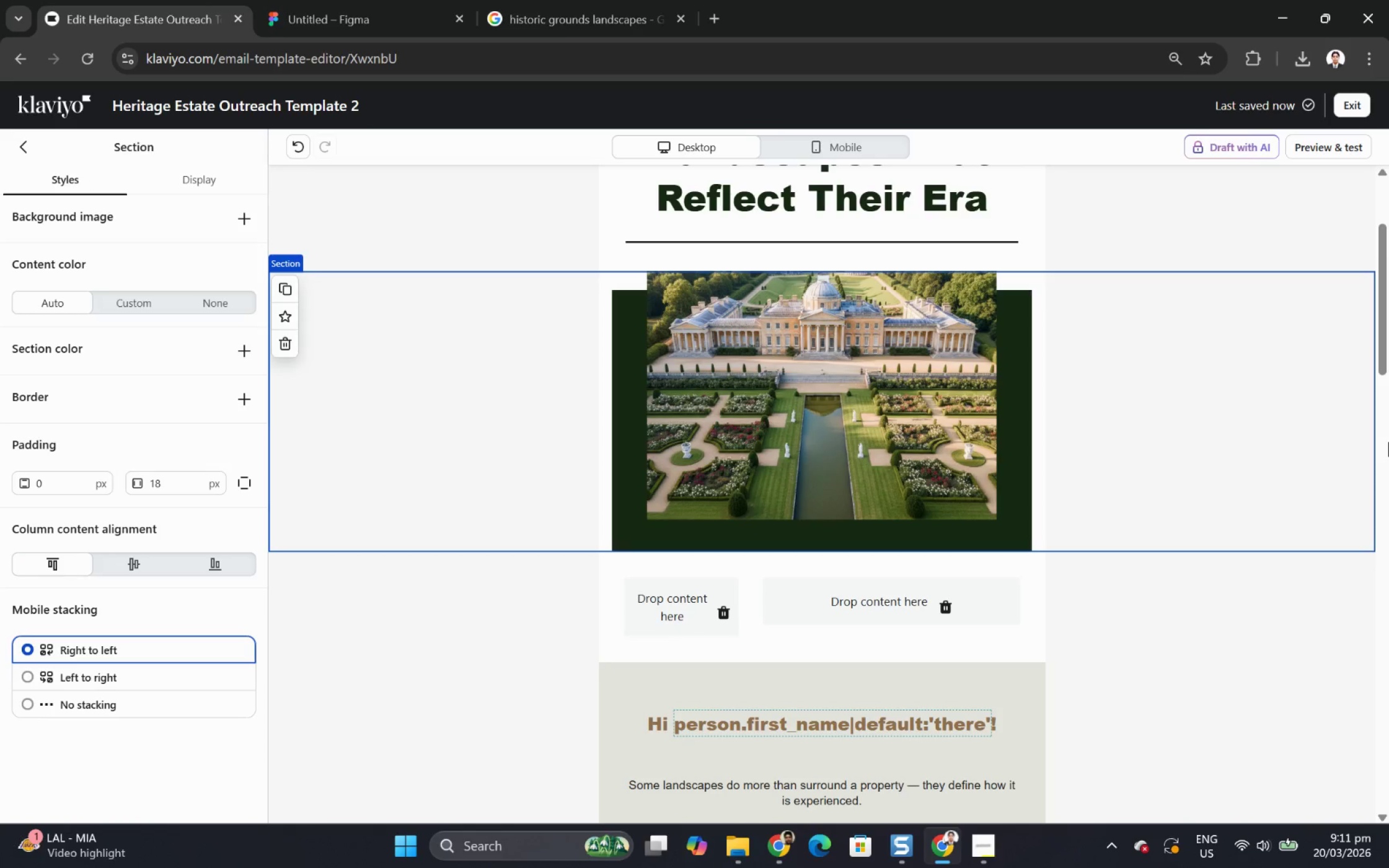 
scroll: coordinate [830, 346], scroll_direction: up, amount: 3.0
 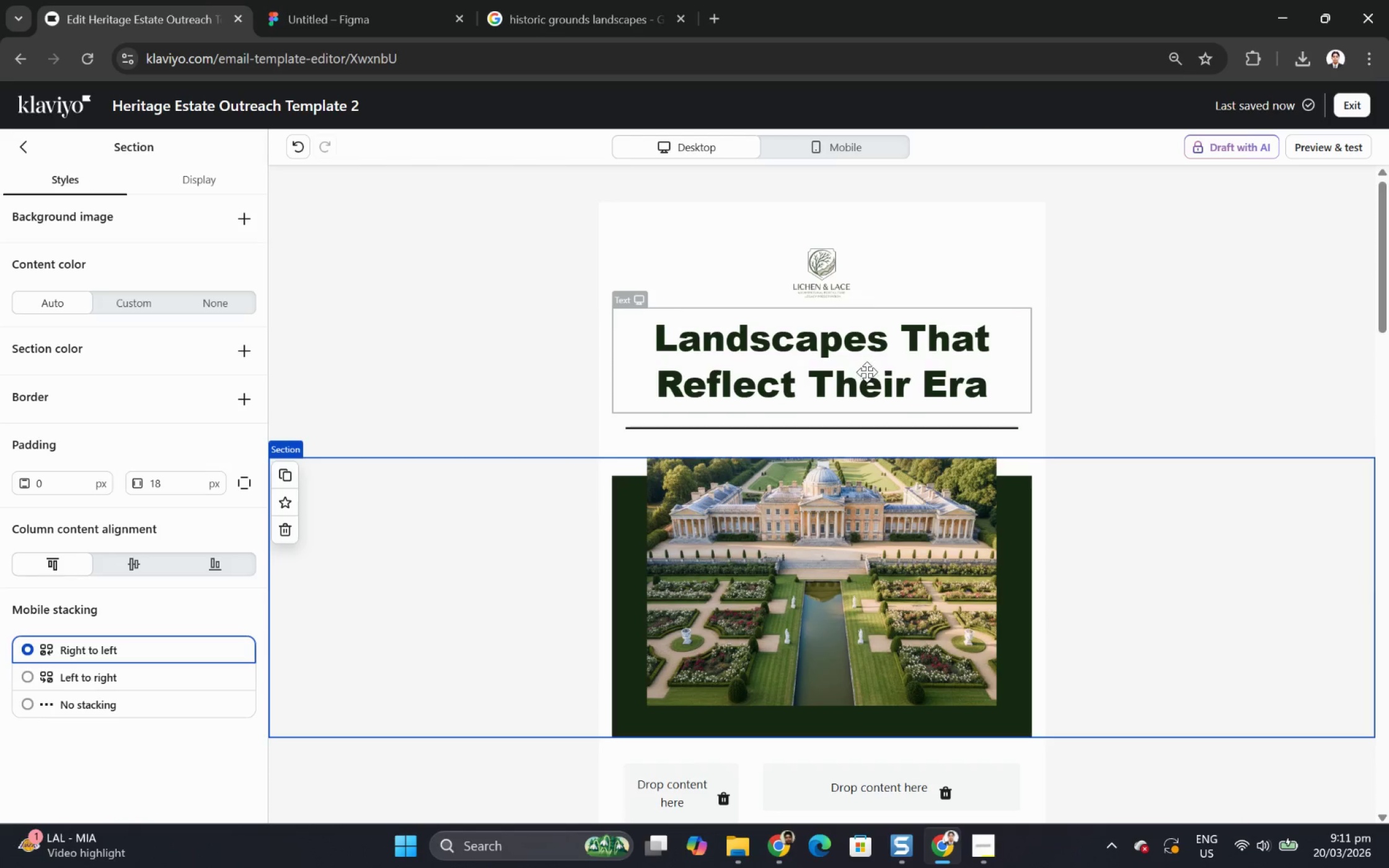 
double_click([866, 372])
 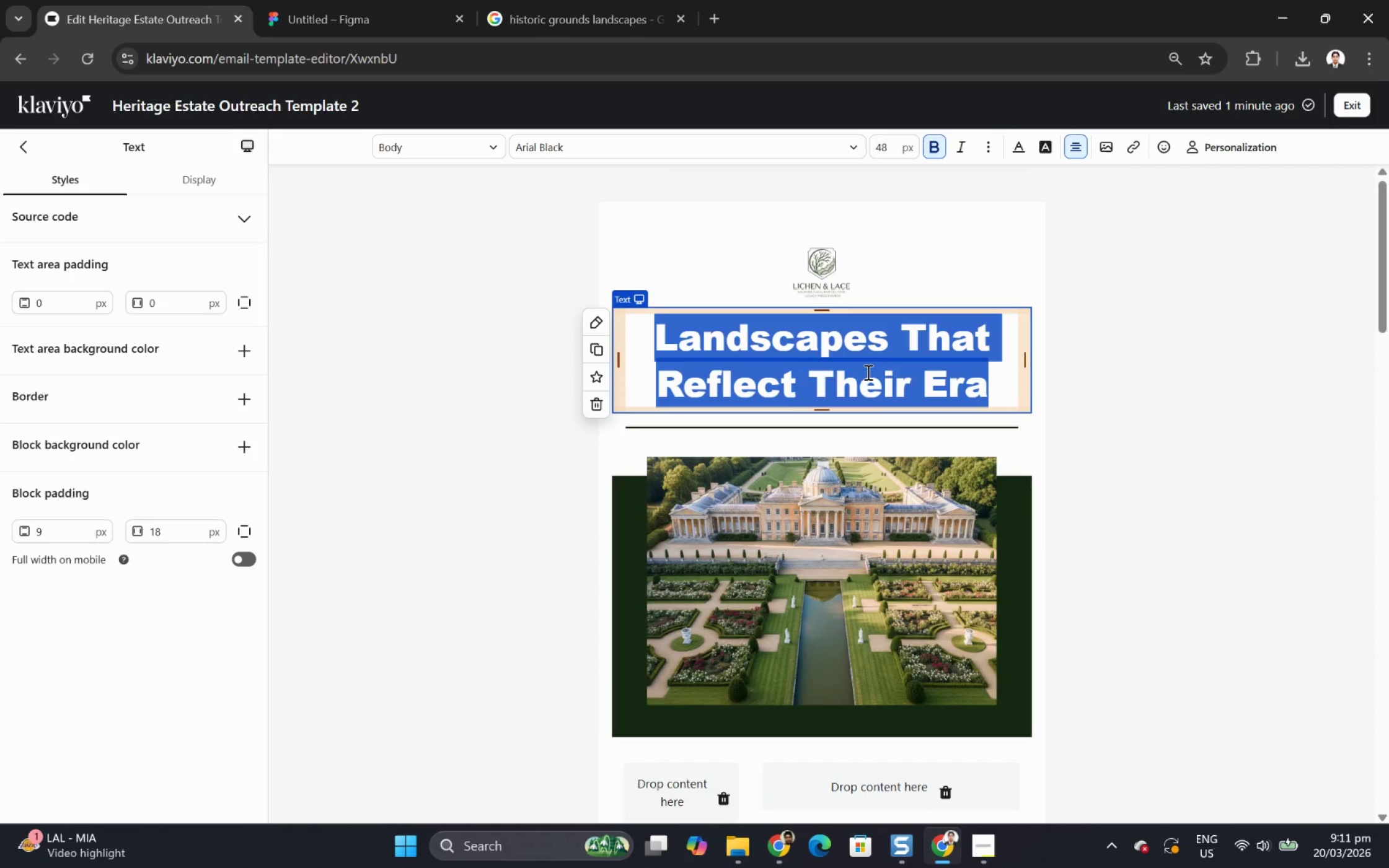 
type(A Thoughtful Approach to Landscape Preservation)
 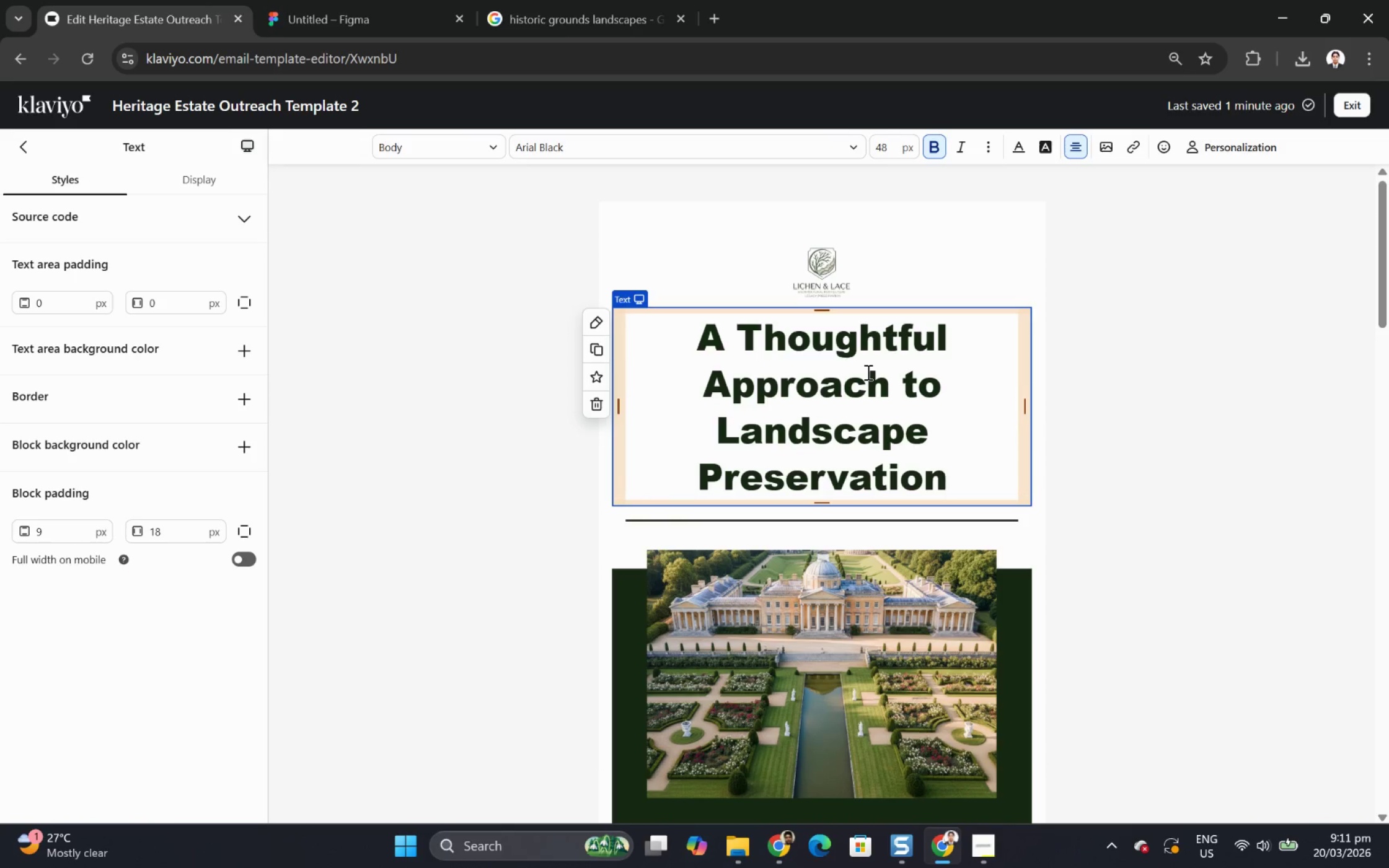 
double_click([162, 528])
 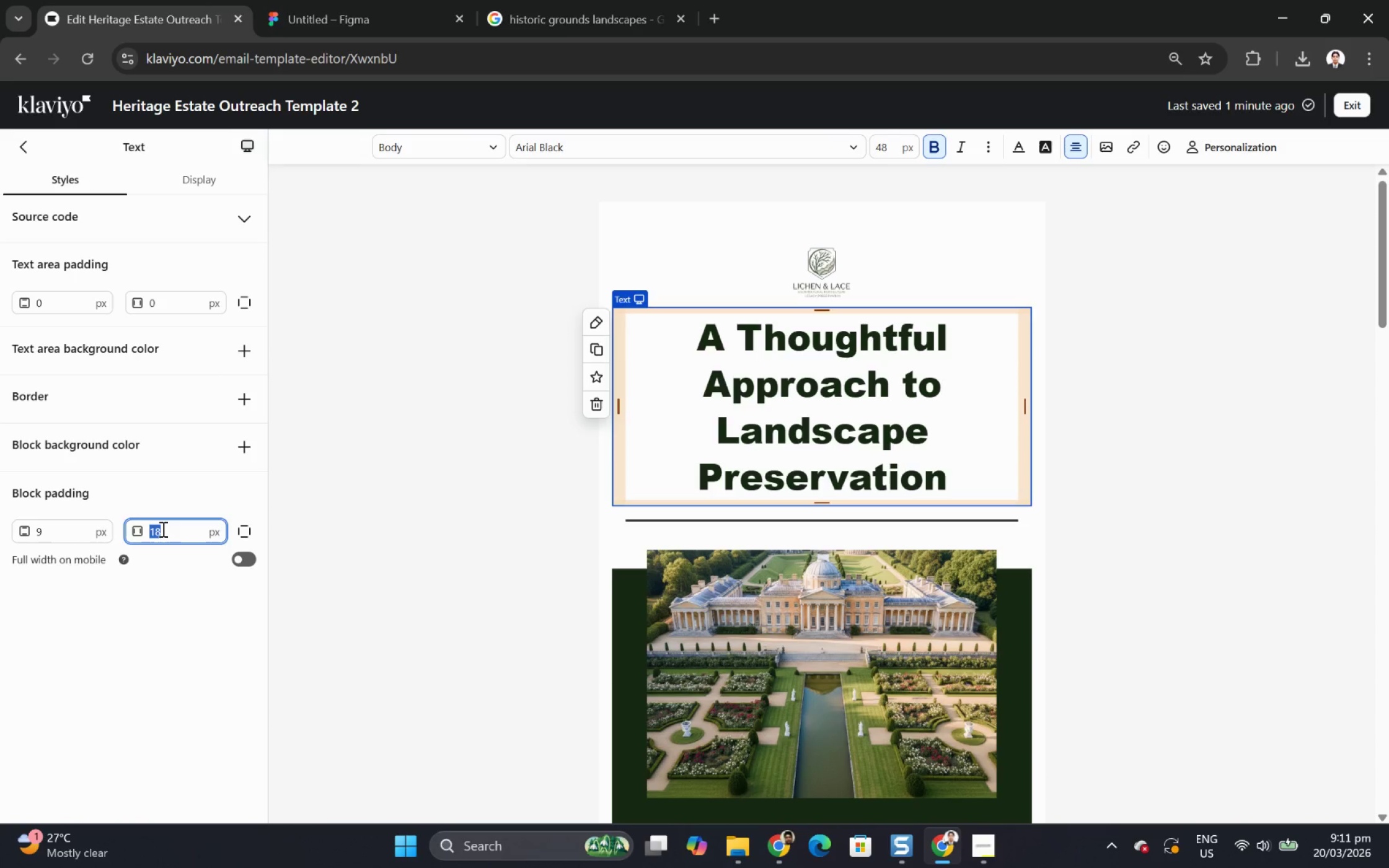 
key(Numpad9)
 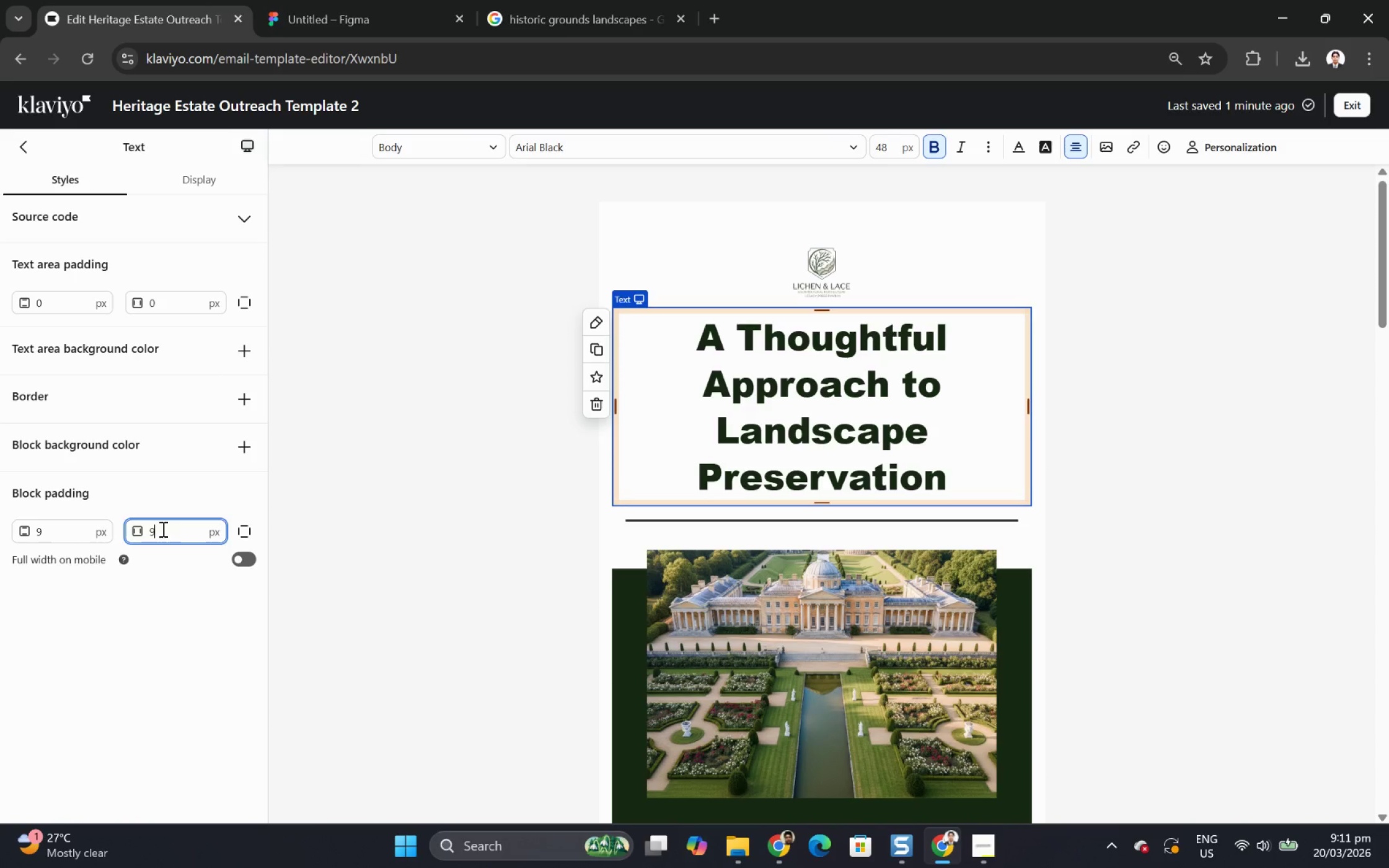 
key(Backspace)
 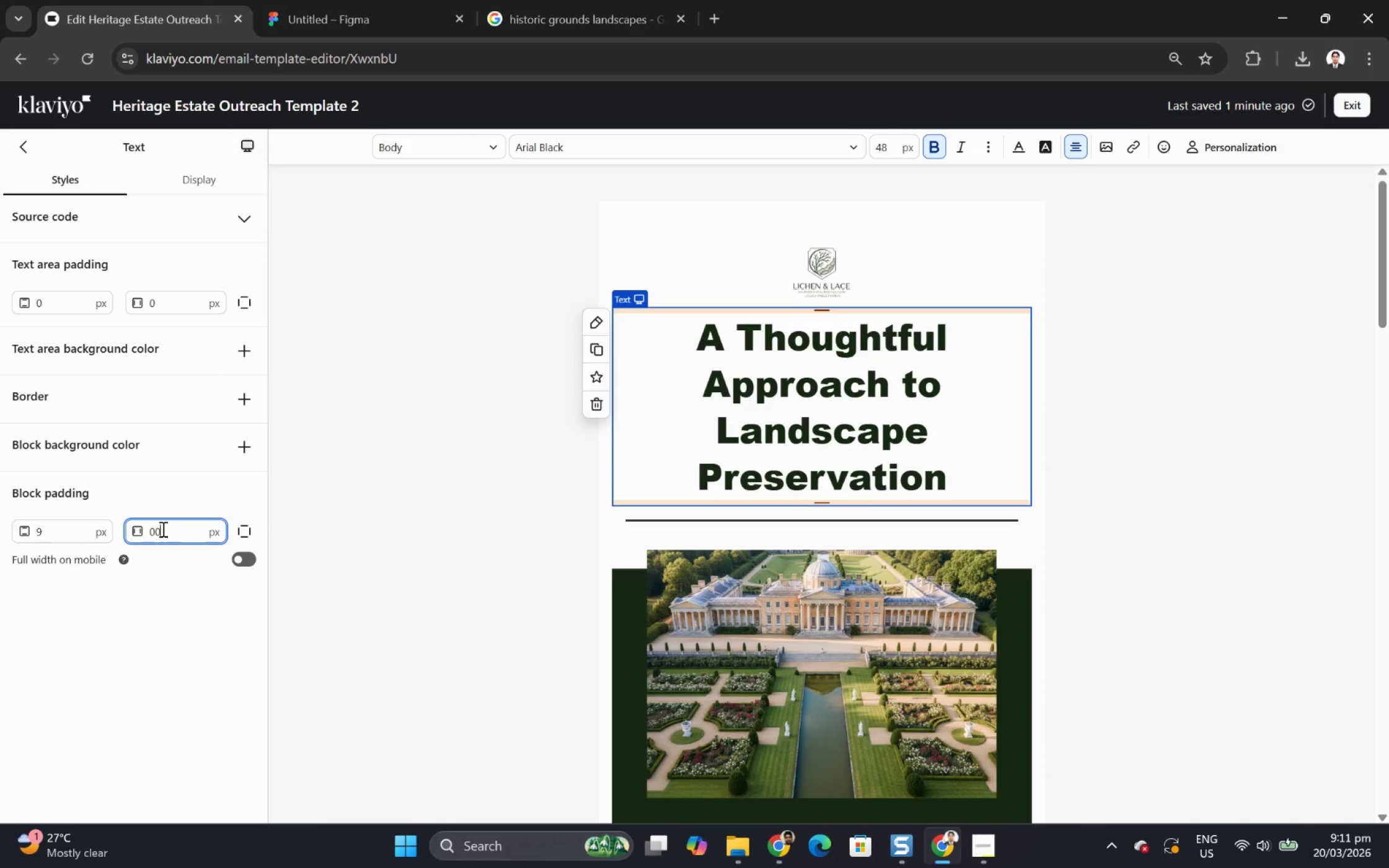 
key(Numpad0)
 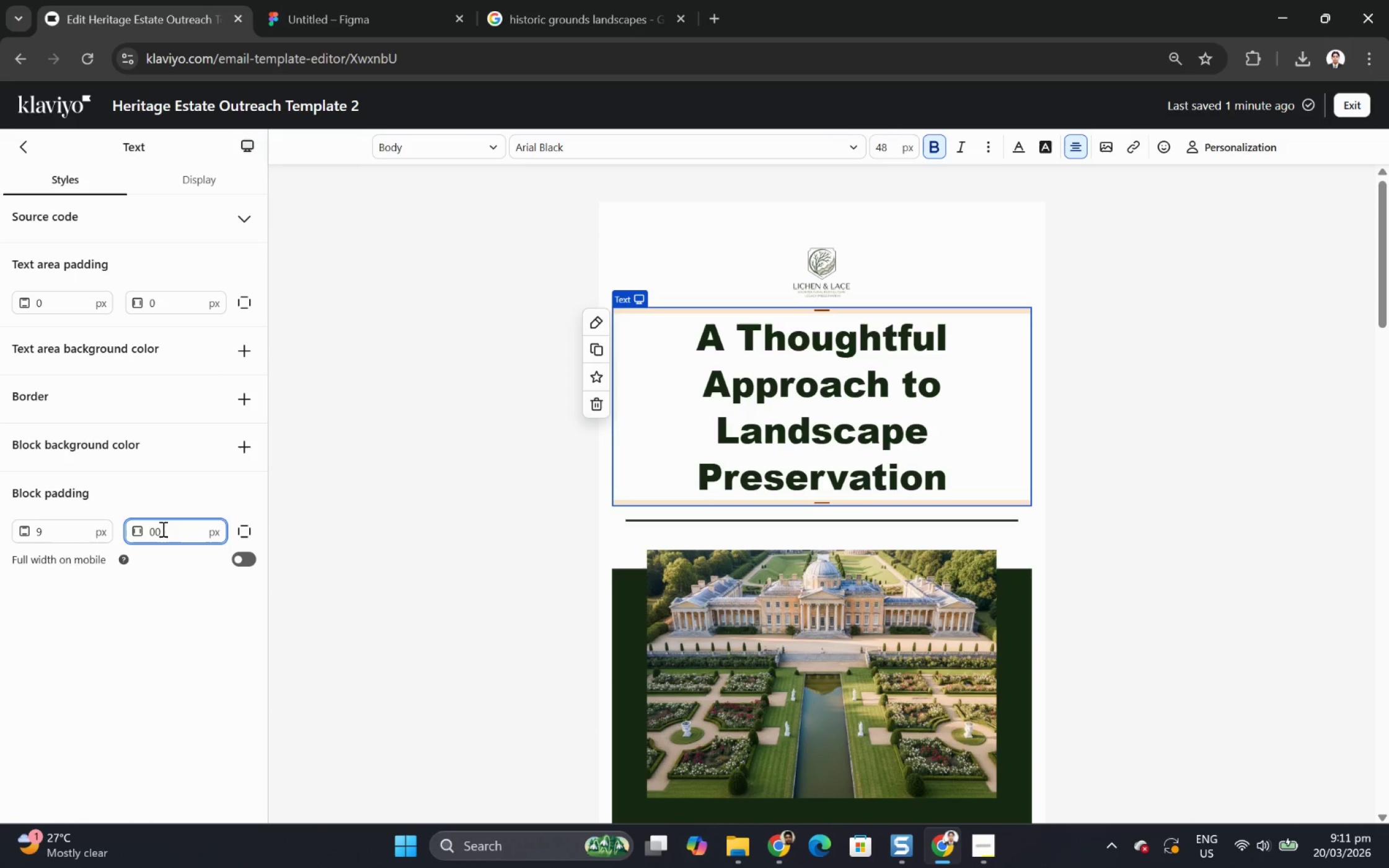 
key(Backspace)
 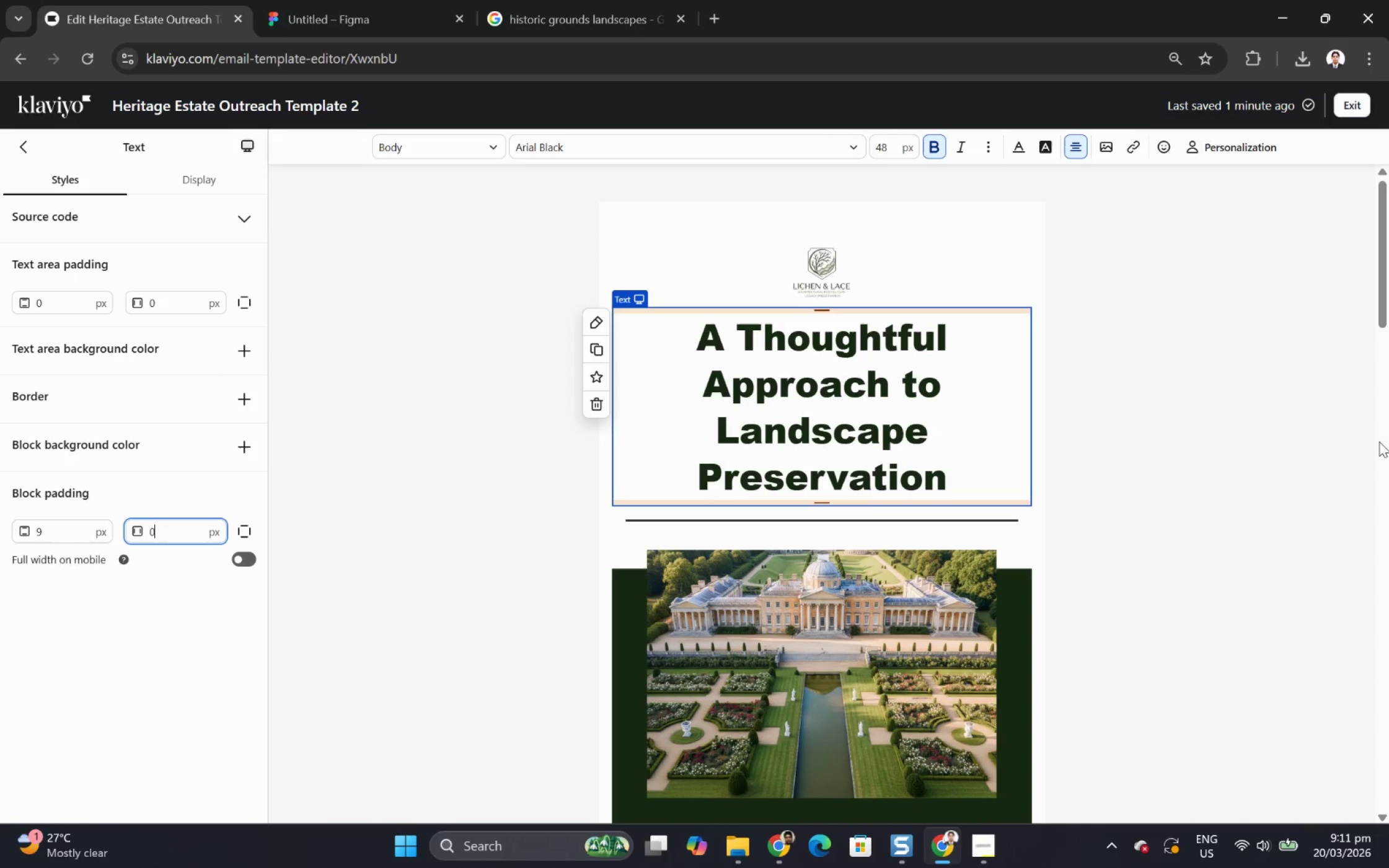 
left_click([1256, 491])
 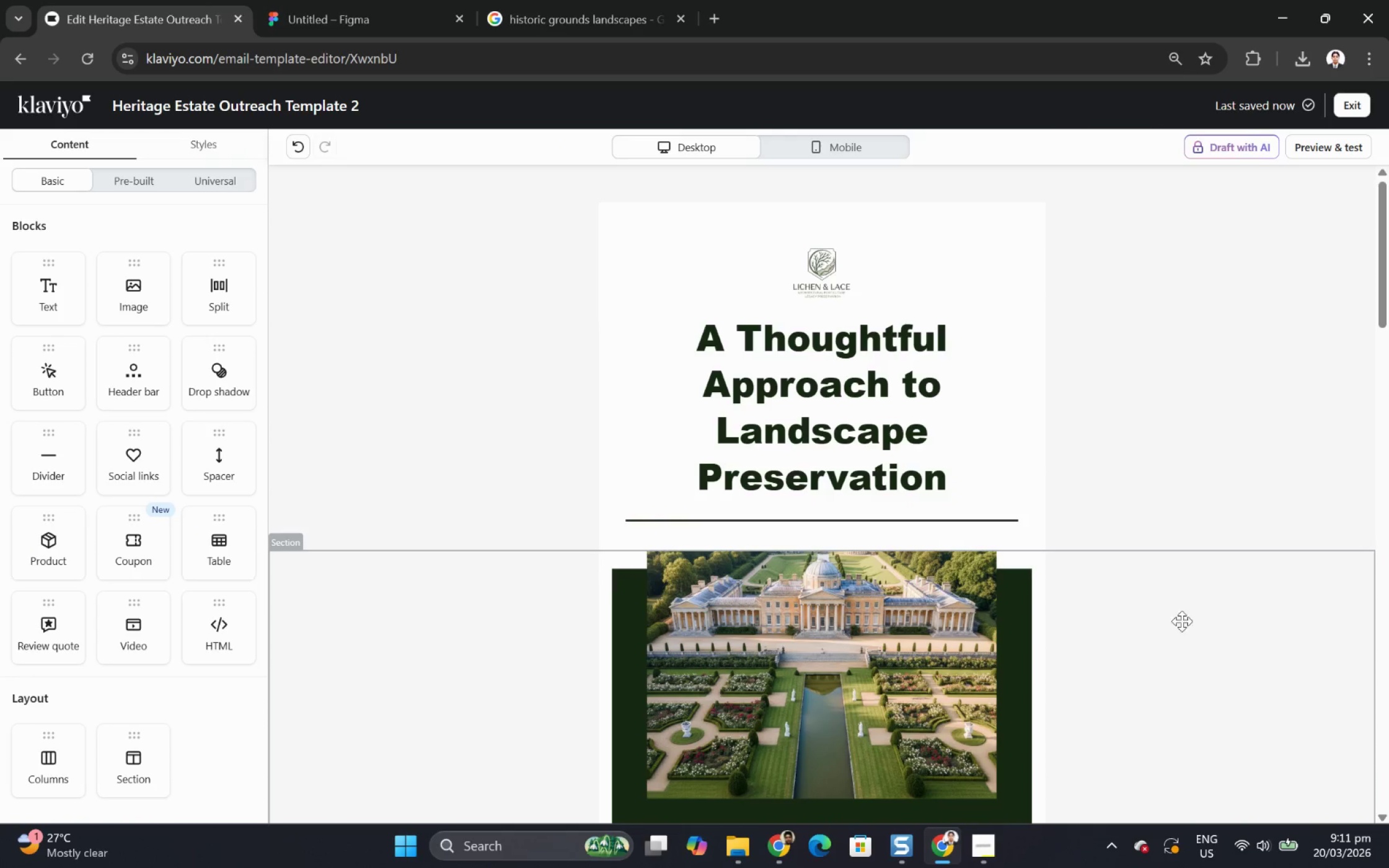 
scroll: coordinate [1253, 616], scroll_direction: down, amount: 2.0
 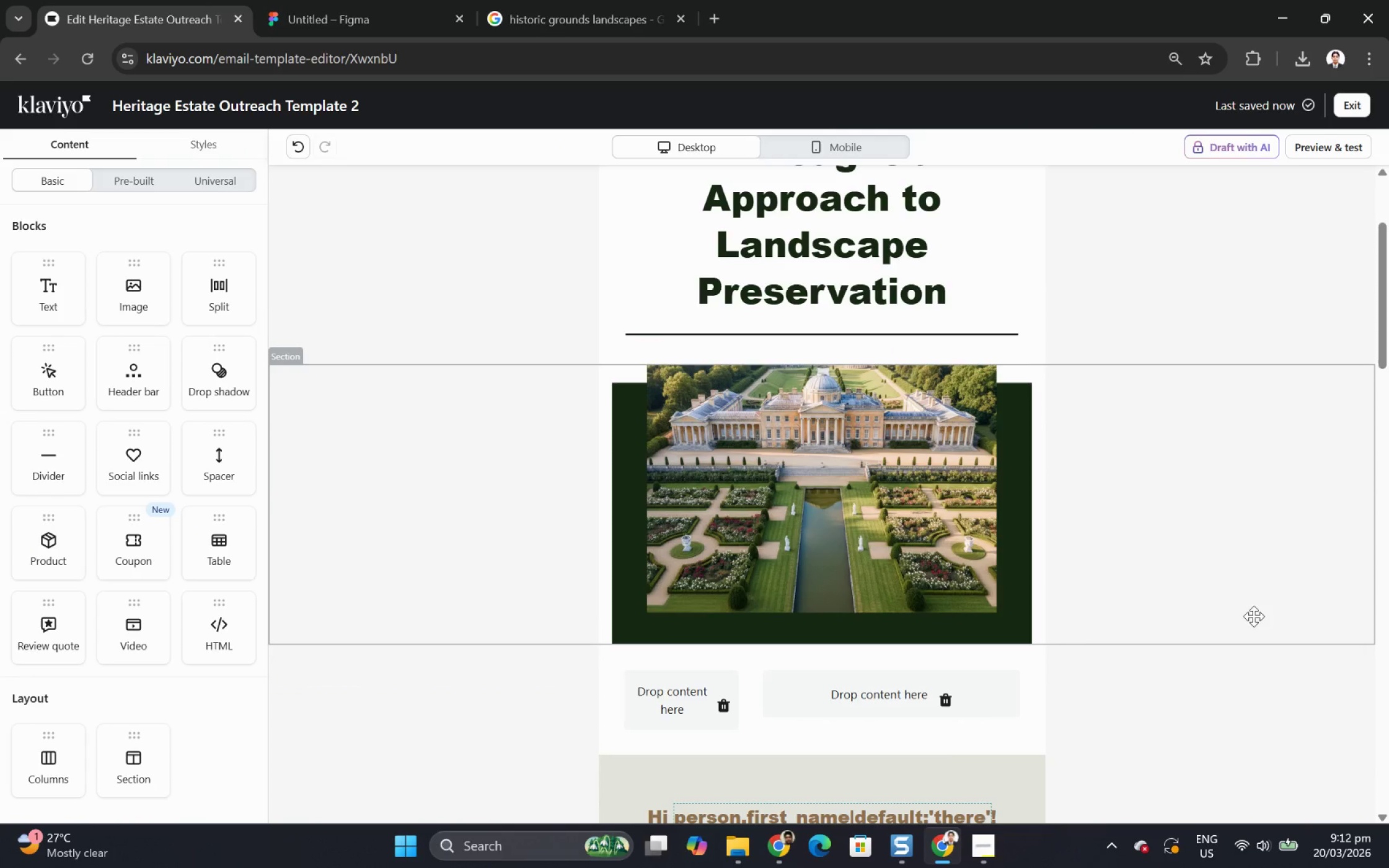 
wait(15.1)
 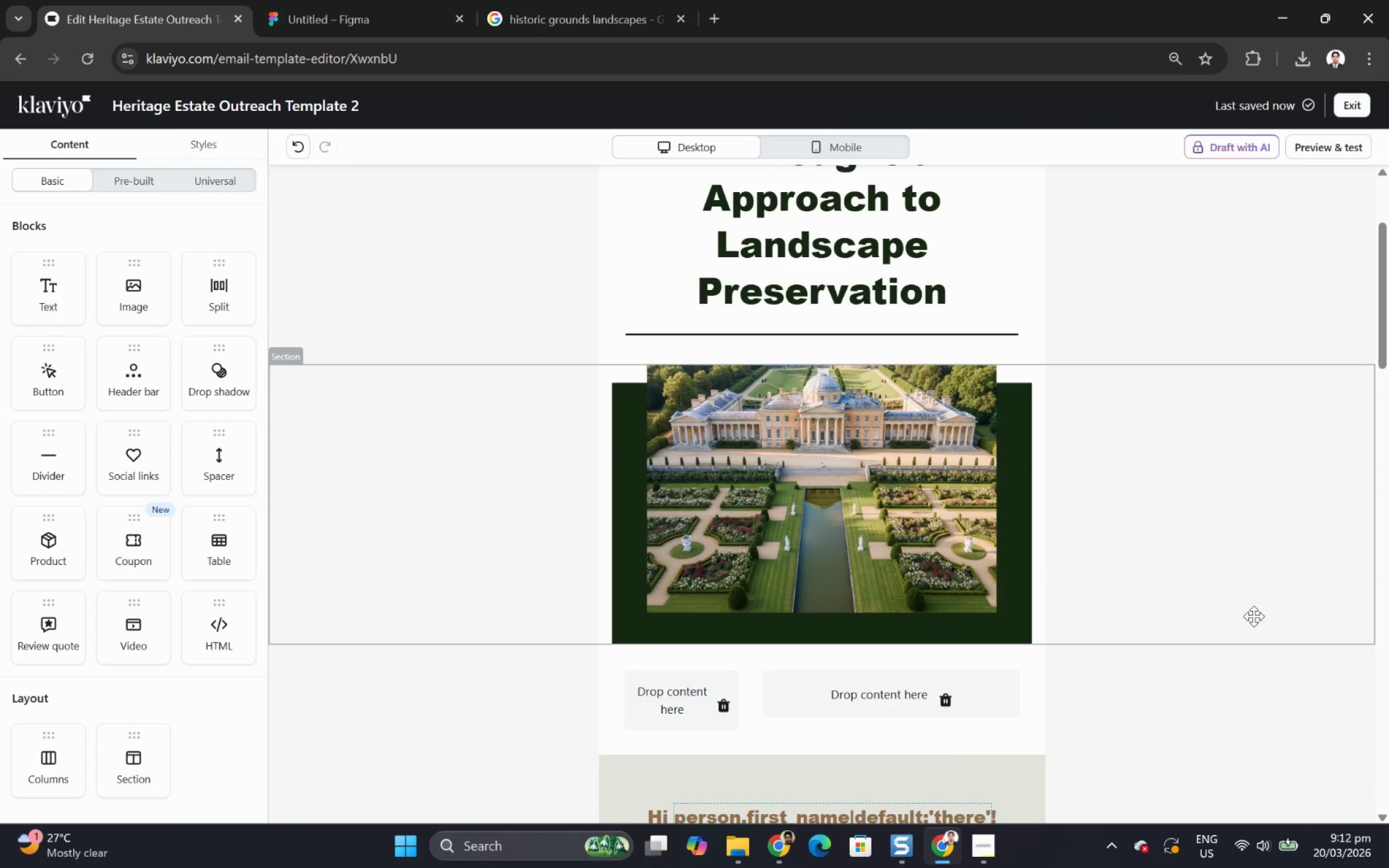 
scroll: coordinate [1089, 531], scroll_direction: up, amount: 3.0
 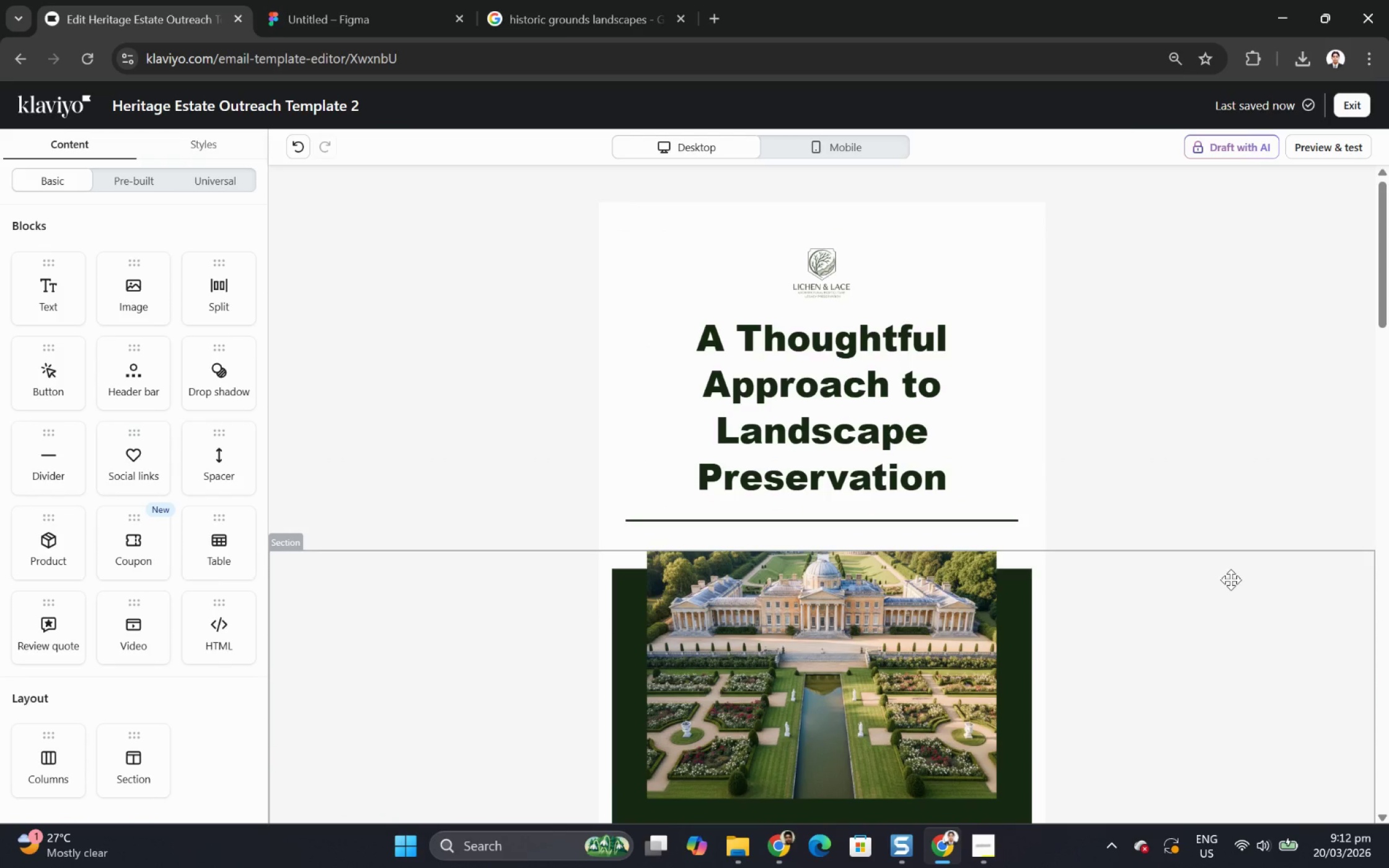 
scroll: coordinate [1230, 581], scroll_direction: down, amount: 2.0
 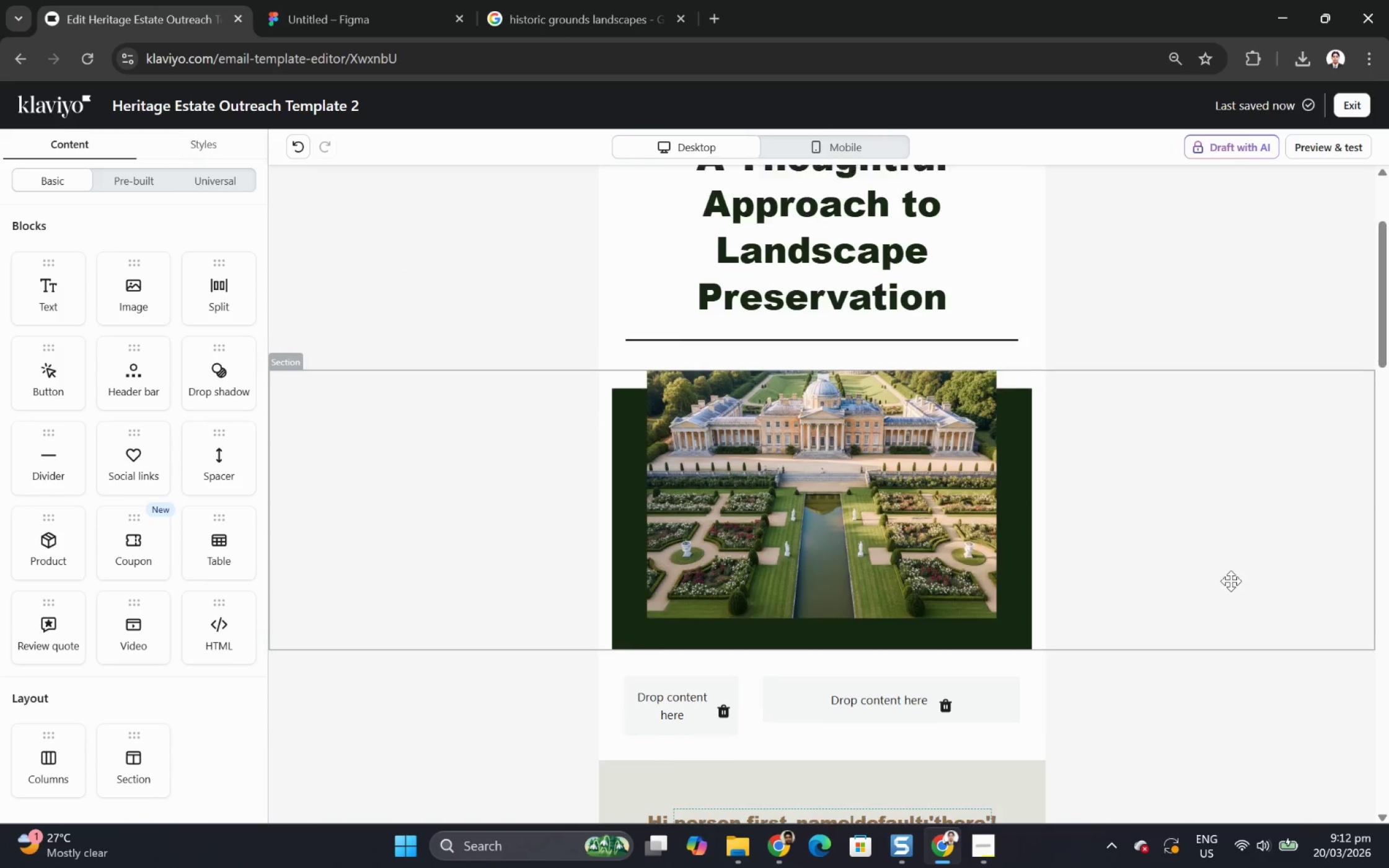 
scroll: coordinate [1230, 581], scroll_direction: up, amount: 3.0
 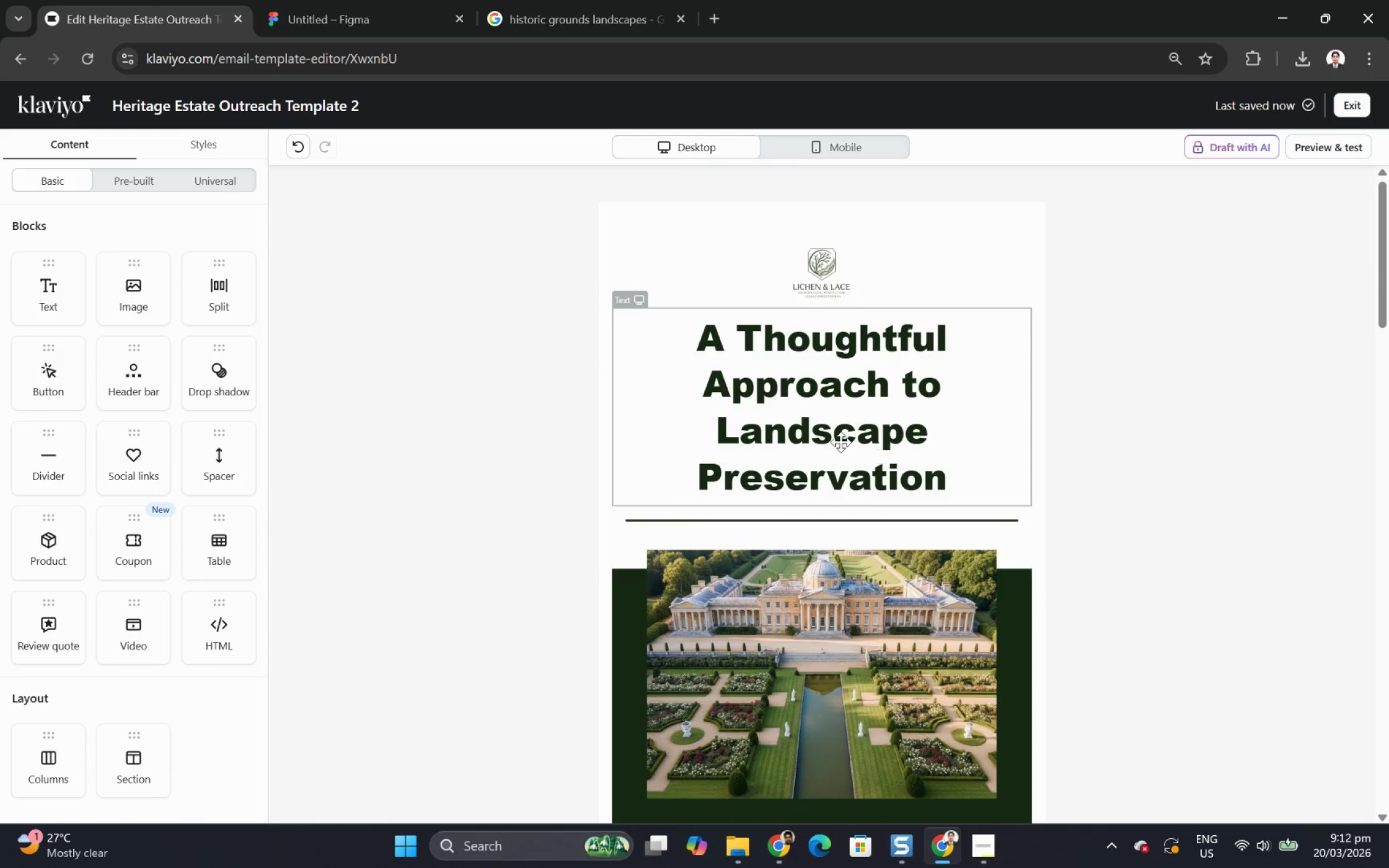 
double_click([840, 442])
 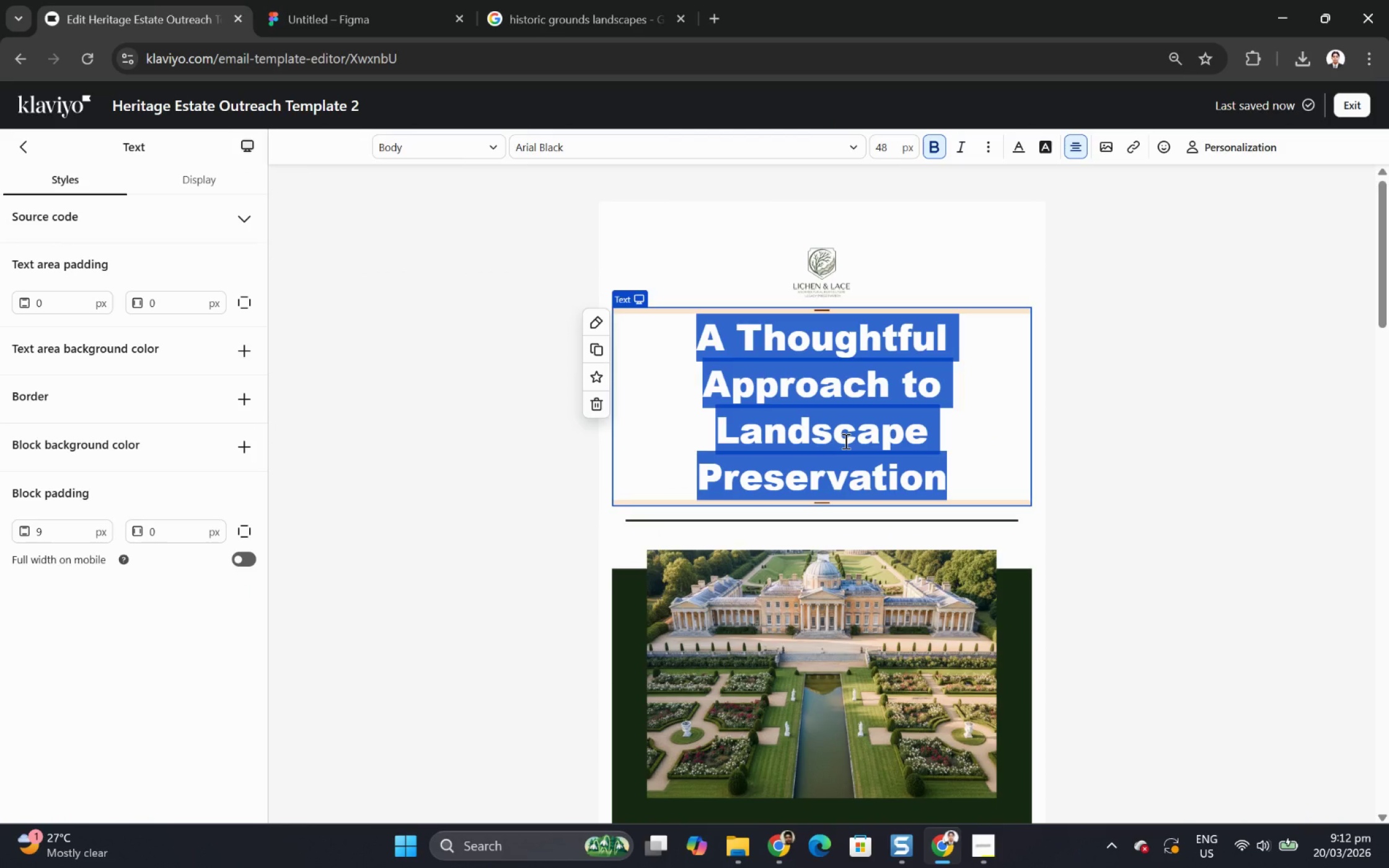 
wait(34.56)
 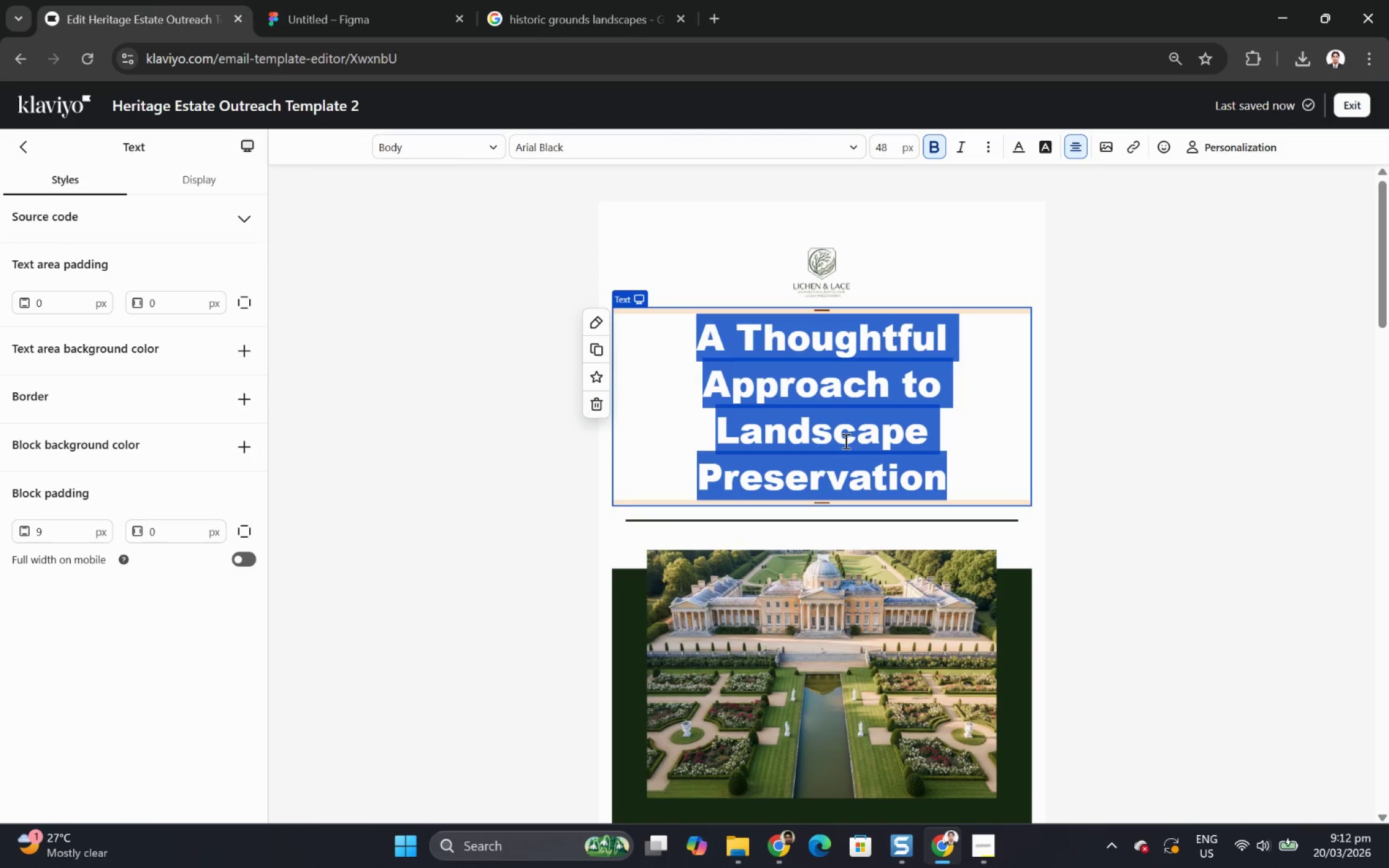 
double_click([883, 147])
 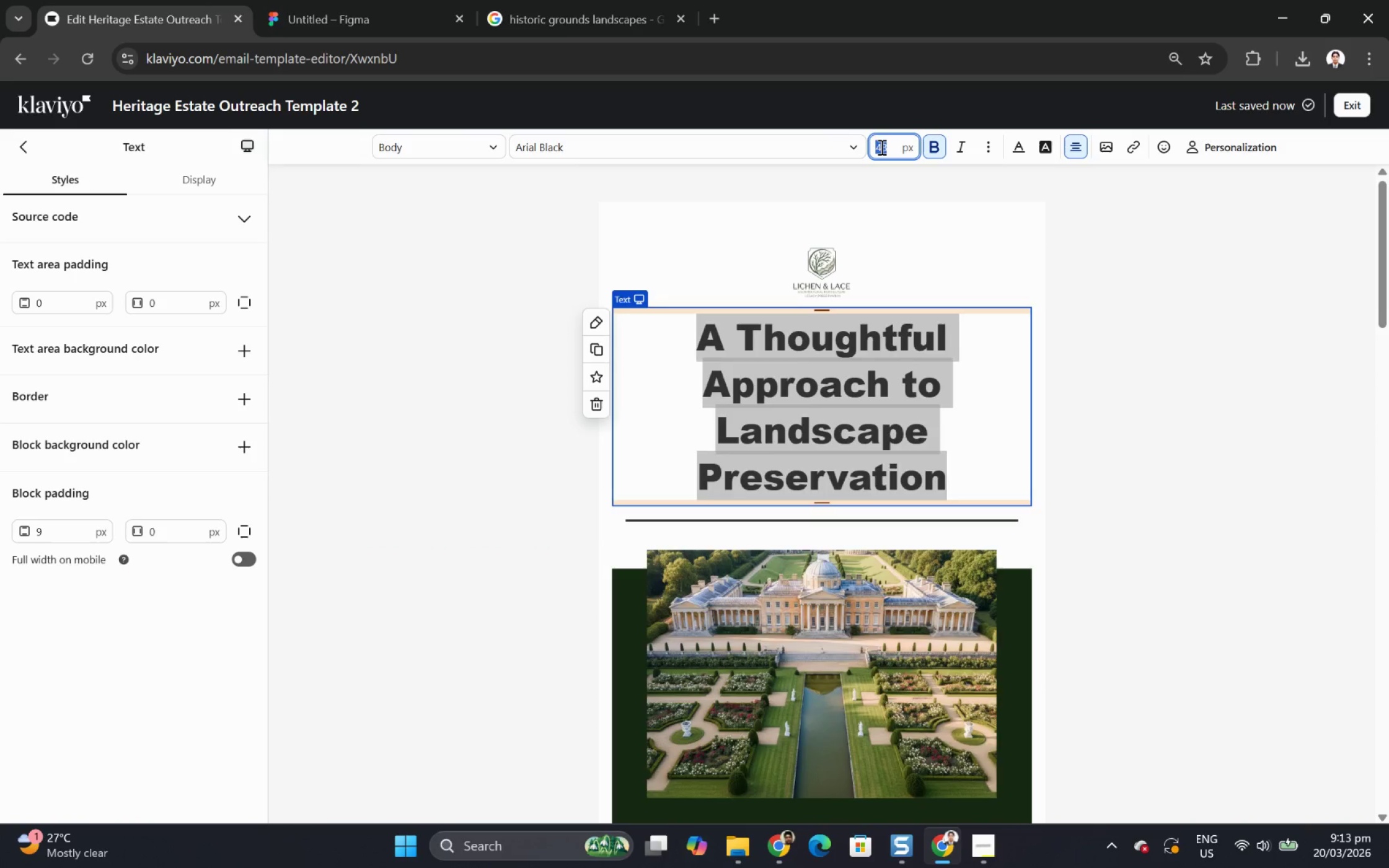 
key(Numpad4)
 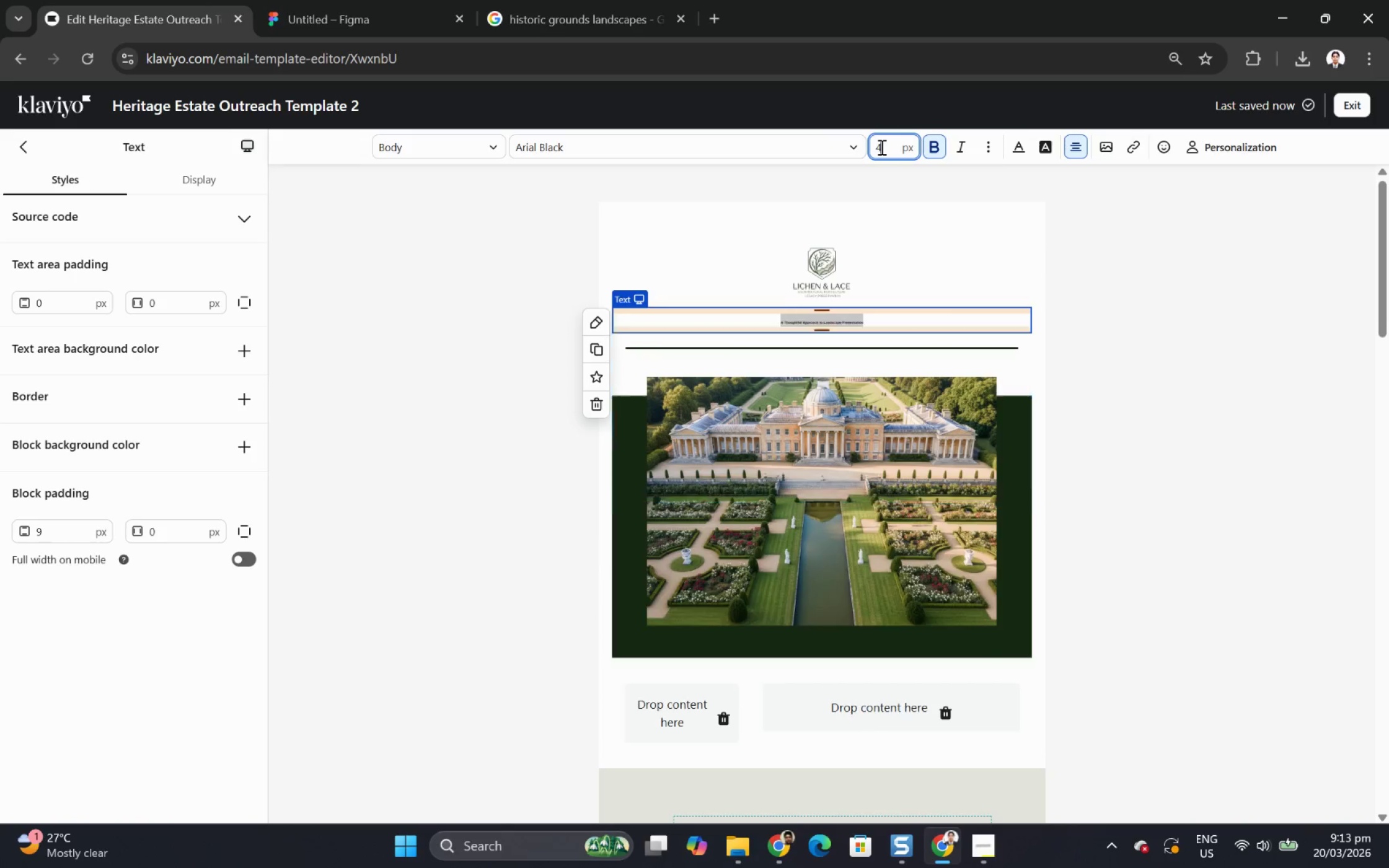 
key(Numpad0)
 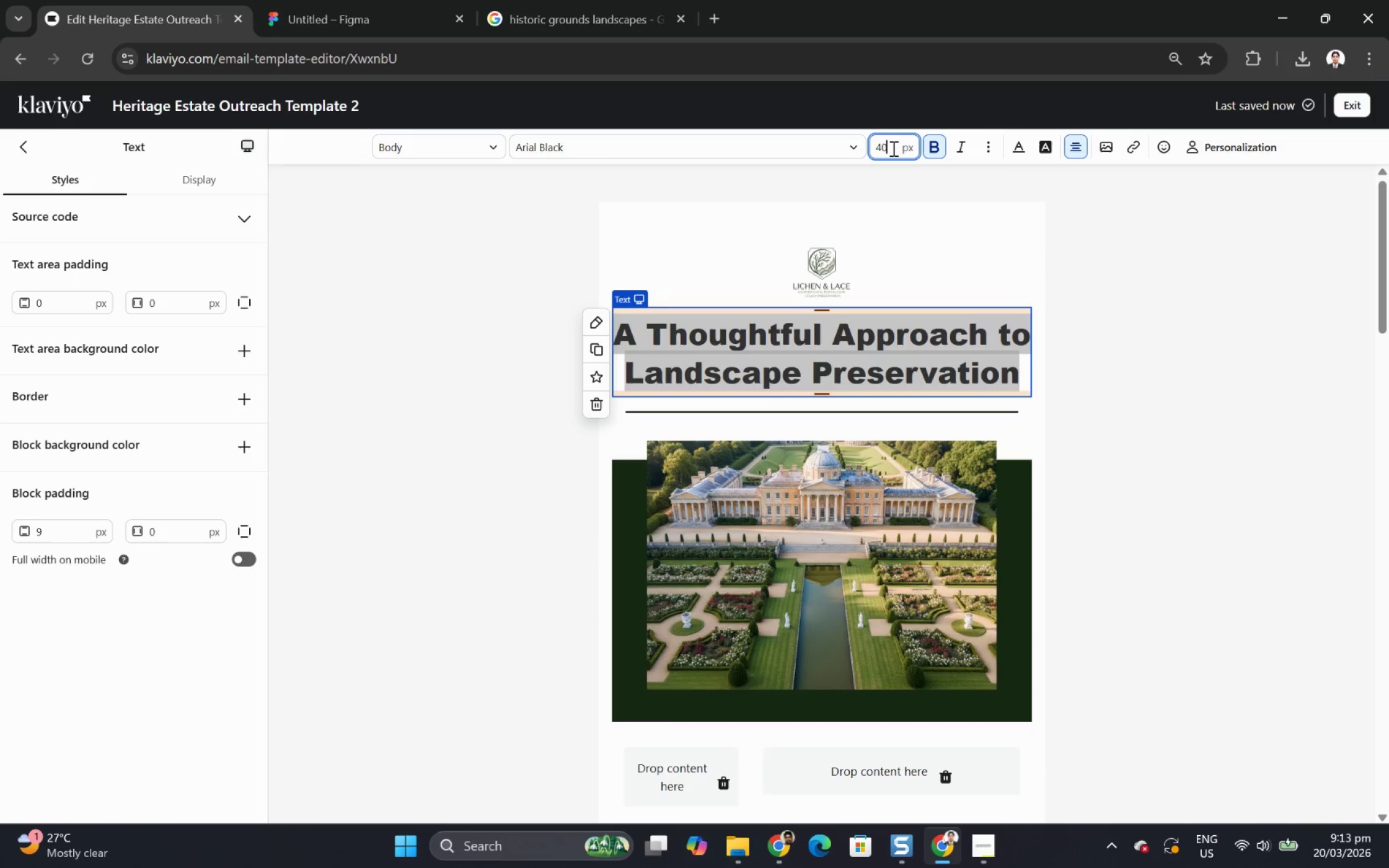 
left_click([1159, 410])
 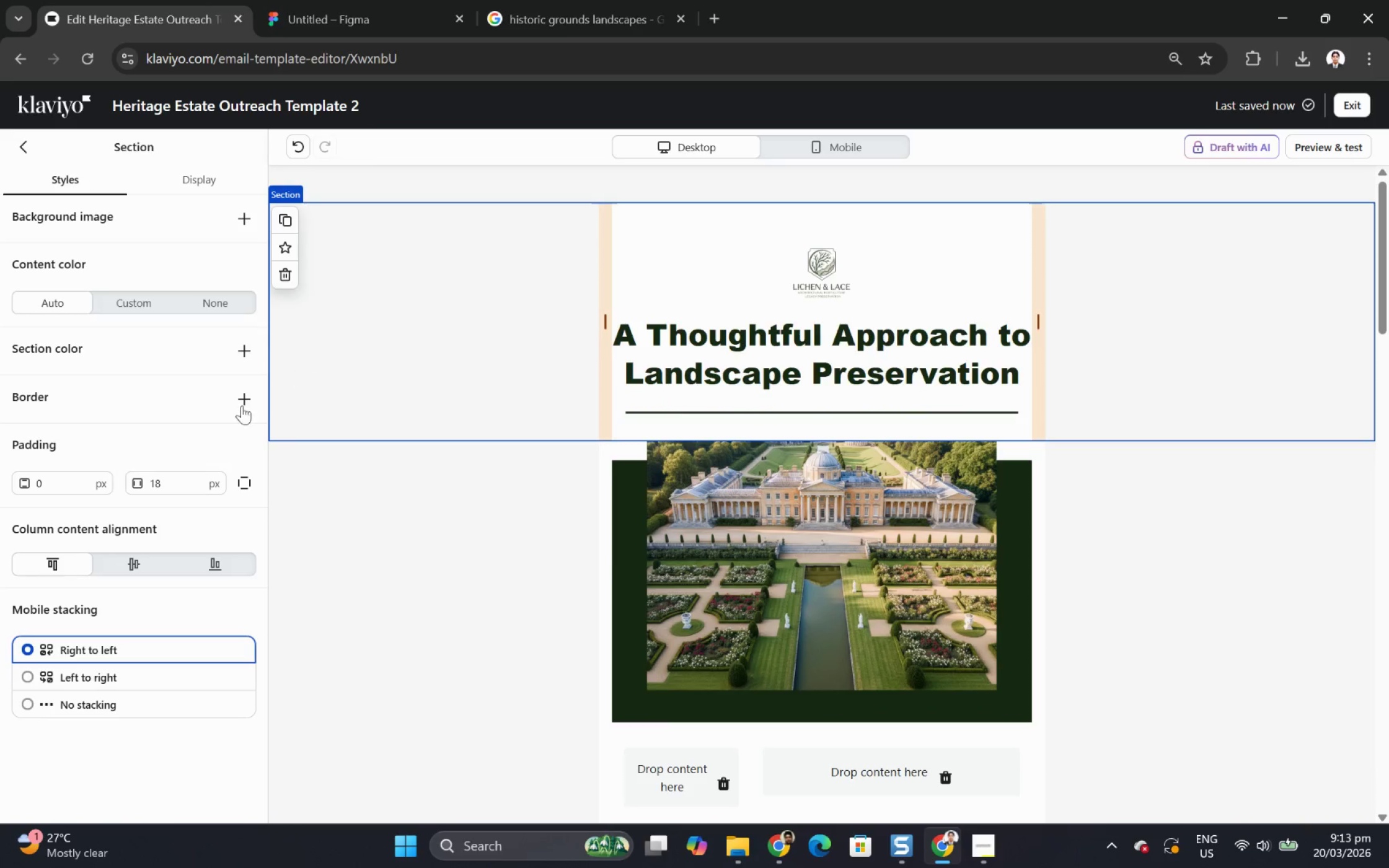 
left_click([702, 365])
 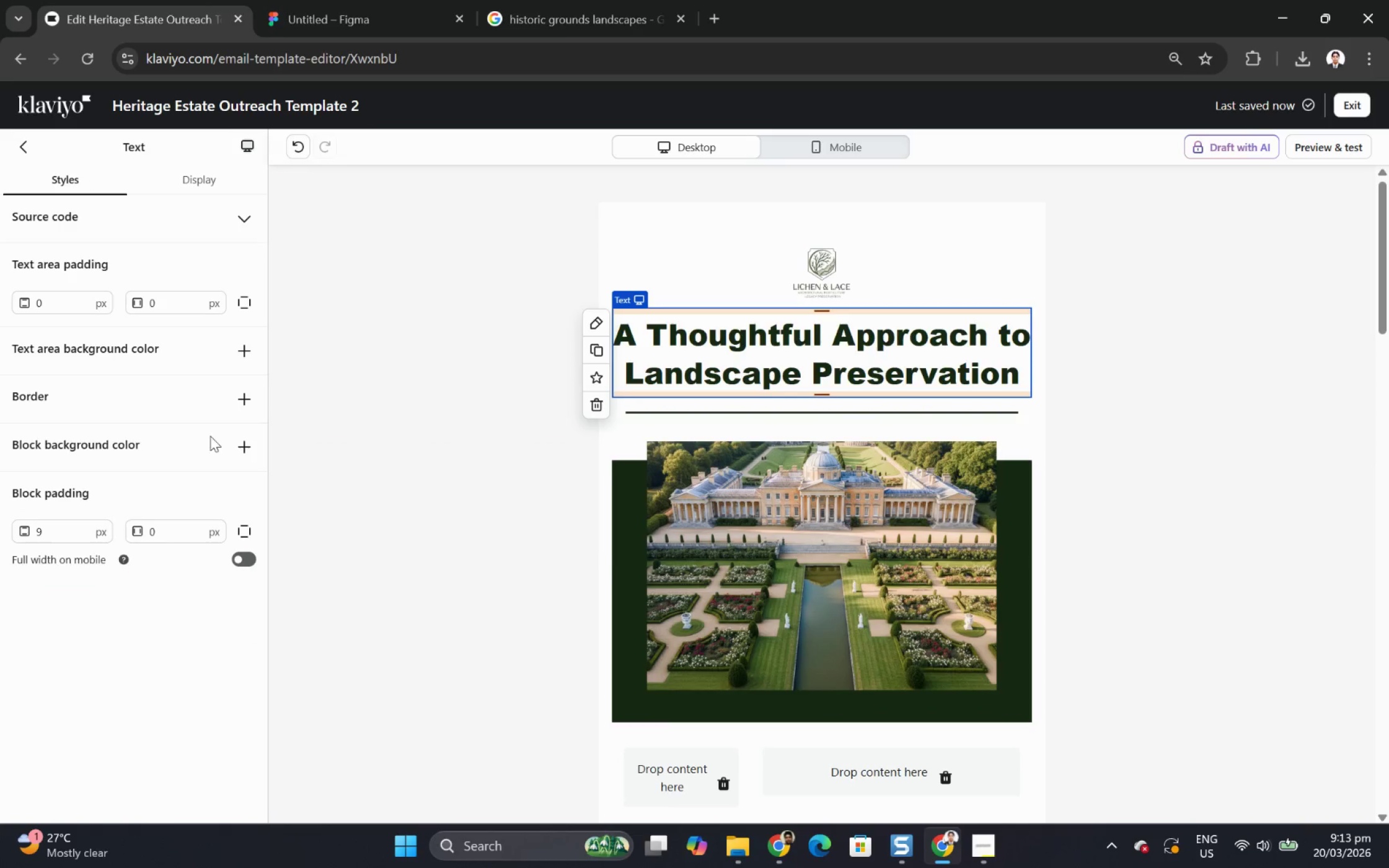 
left_click([438, 361])
 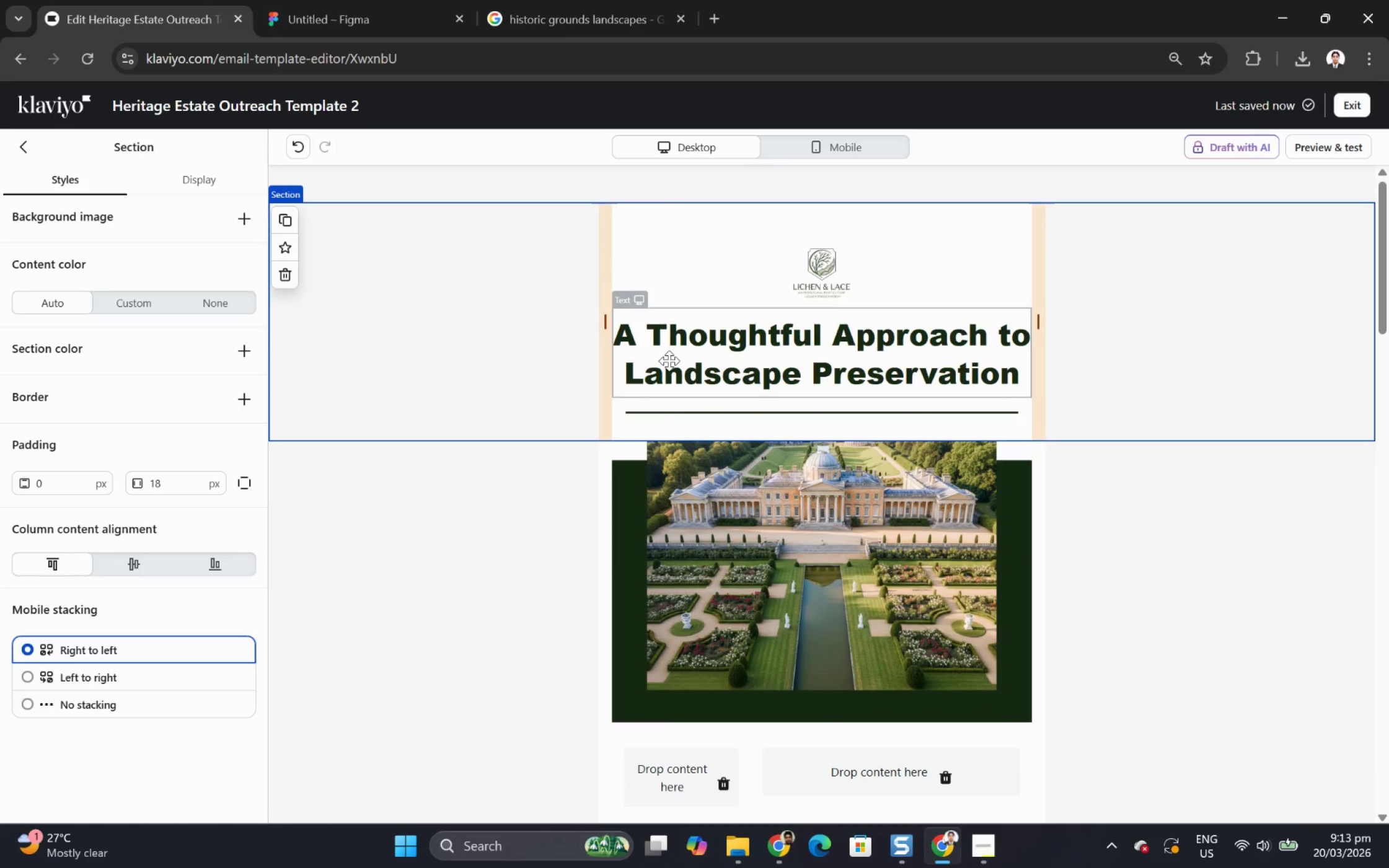 
left_click([669, 361])
 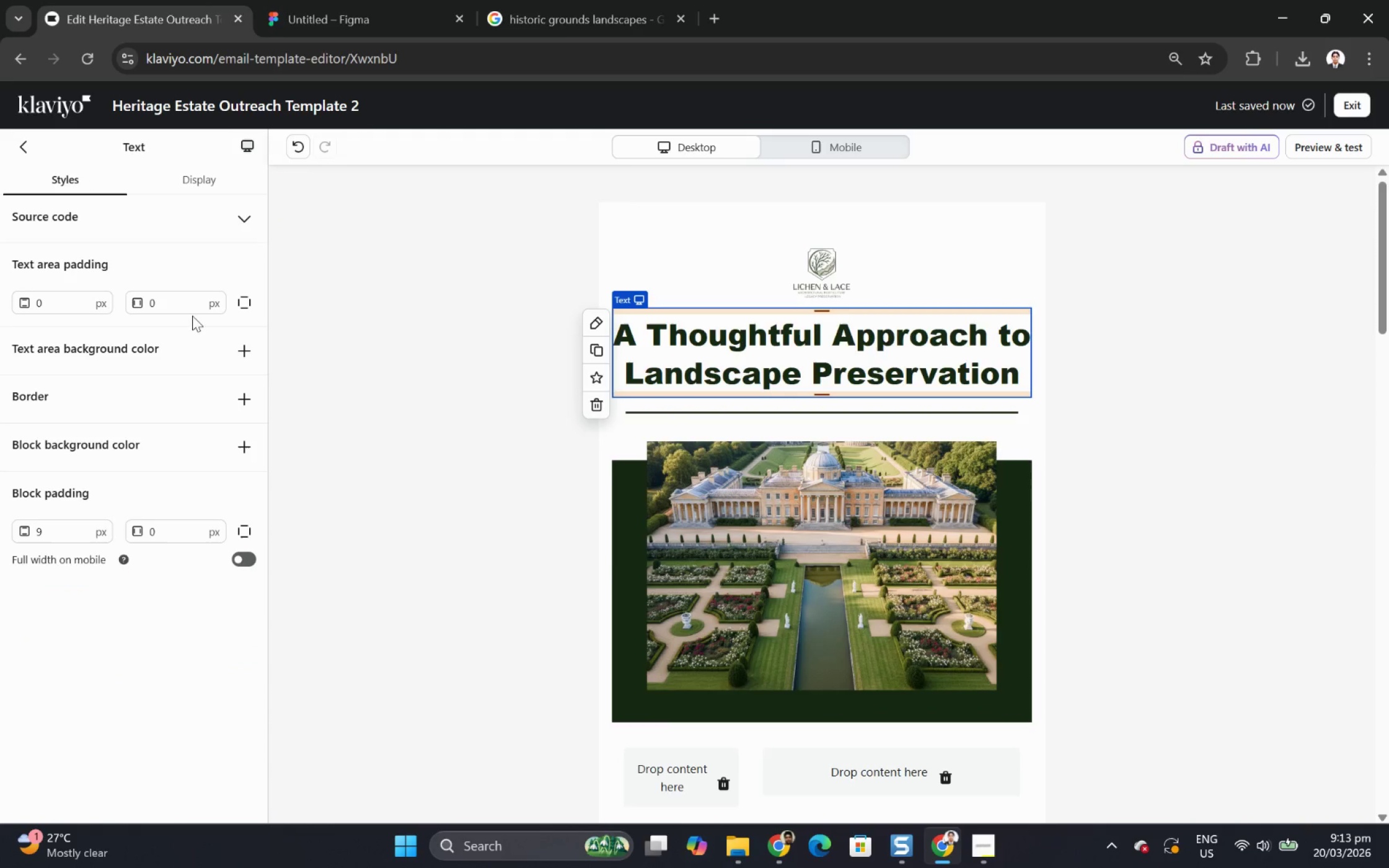 
double_click([176, 303])
 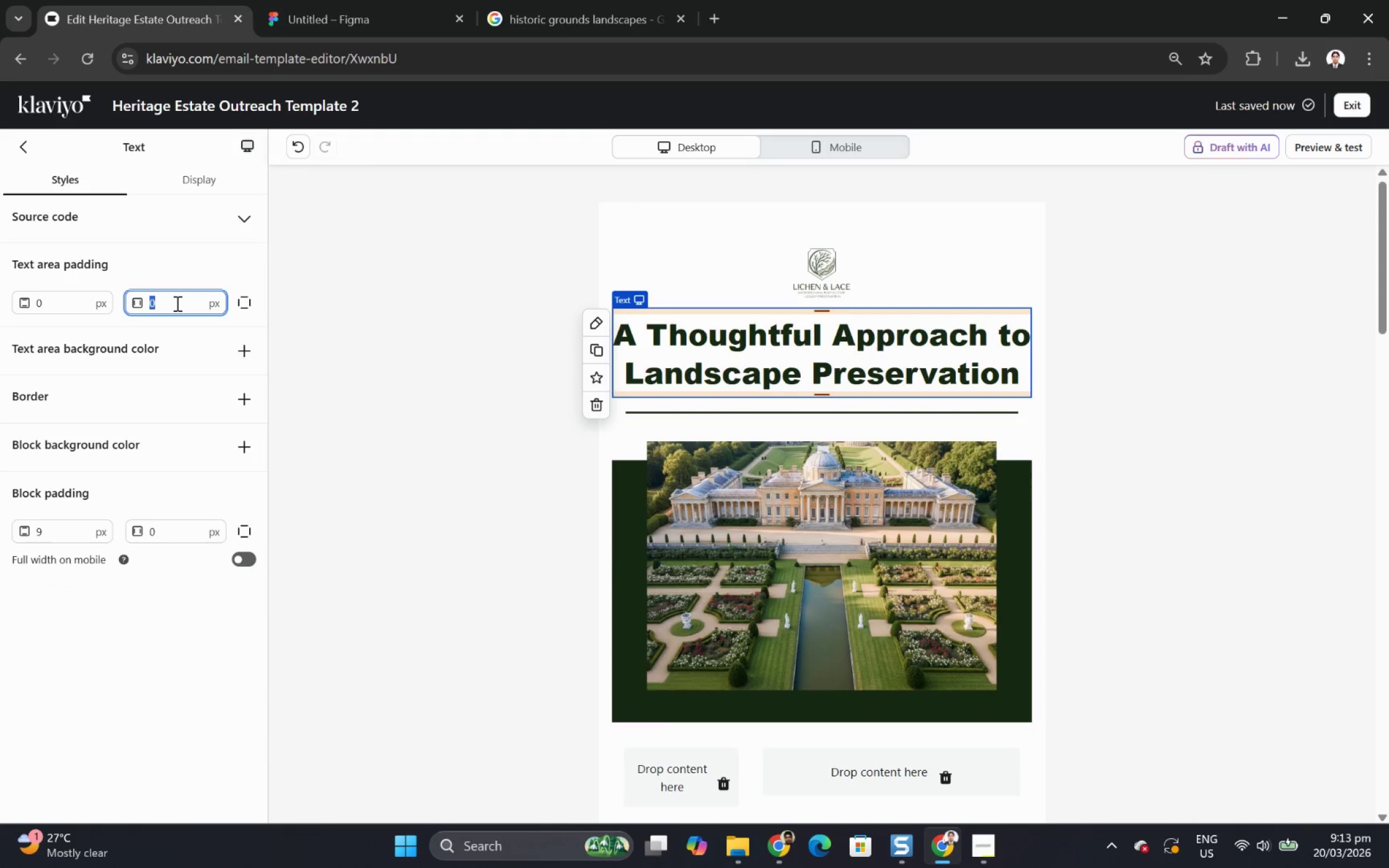 
key(Numpad1)
 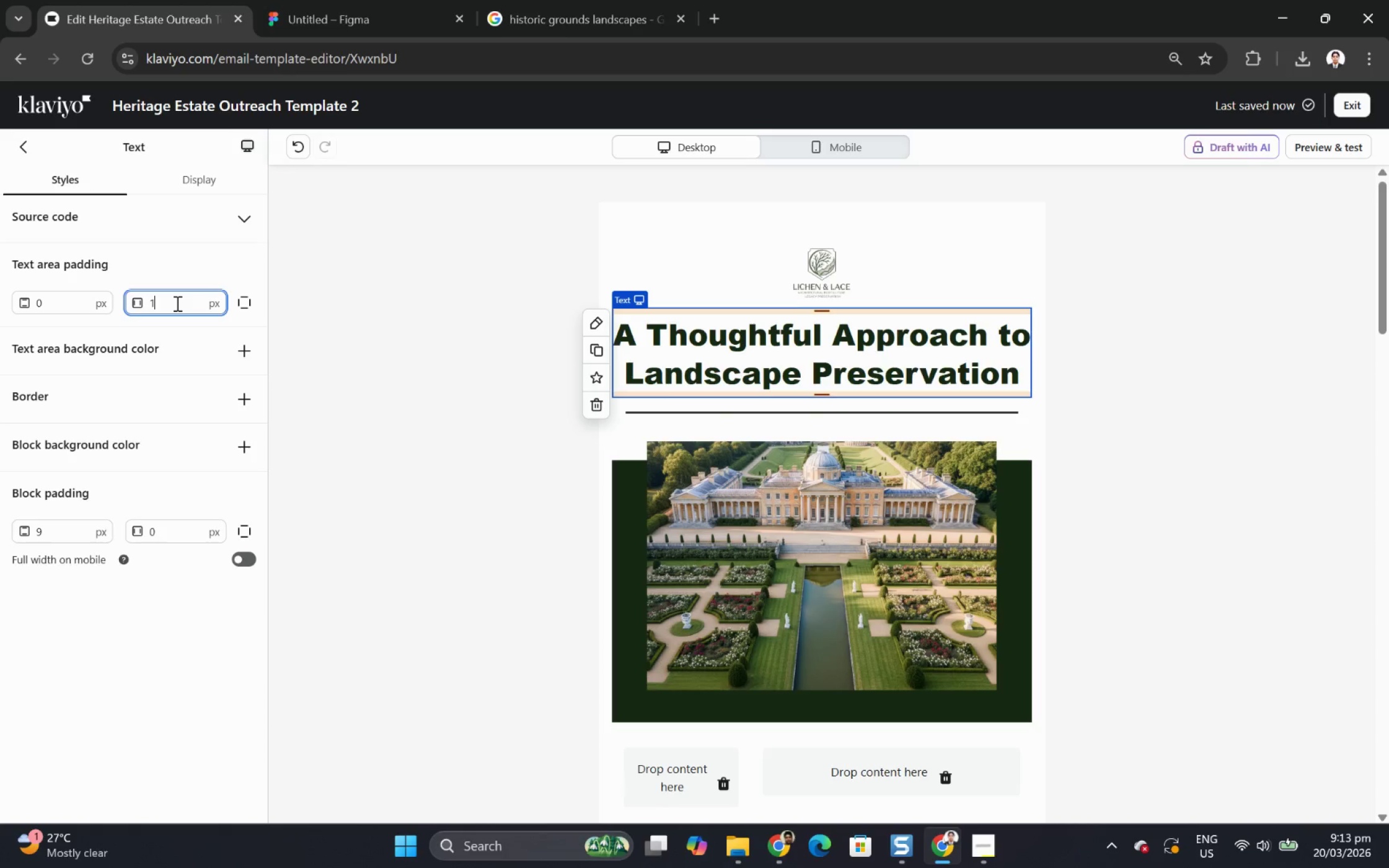 
key(Numpad8)
 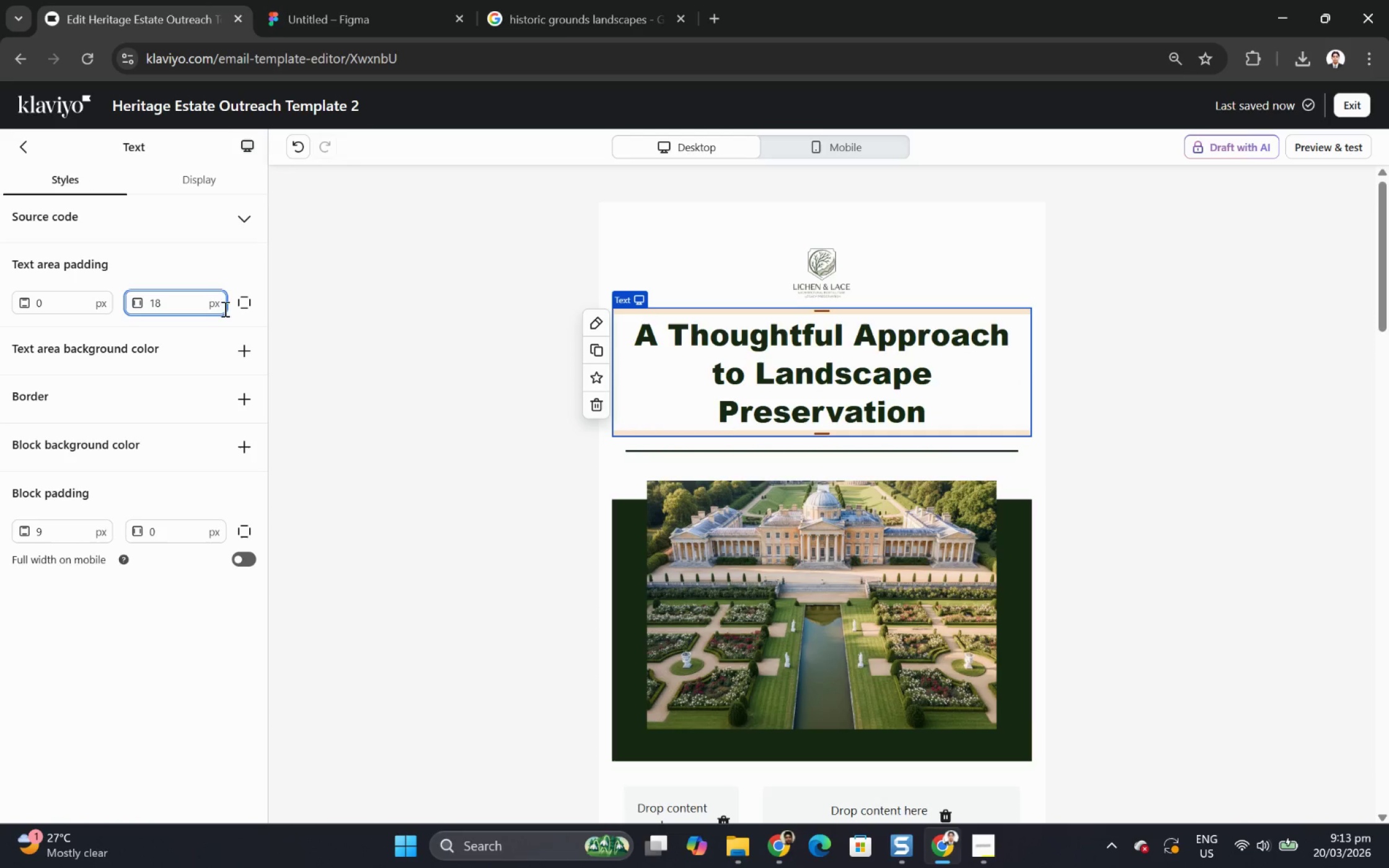 
left_click([1155, 614])
 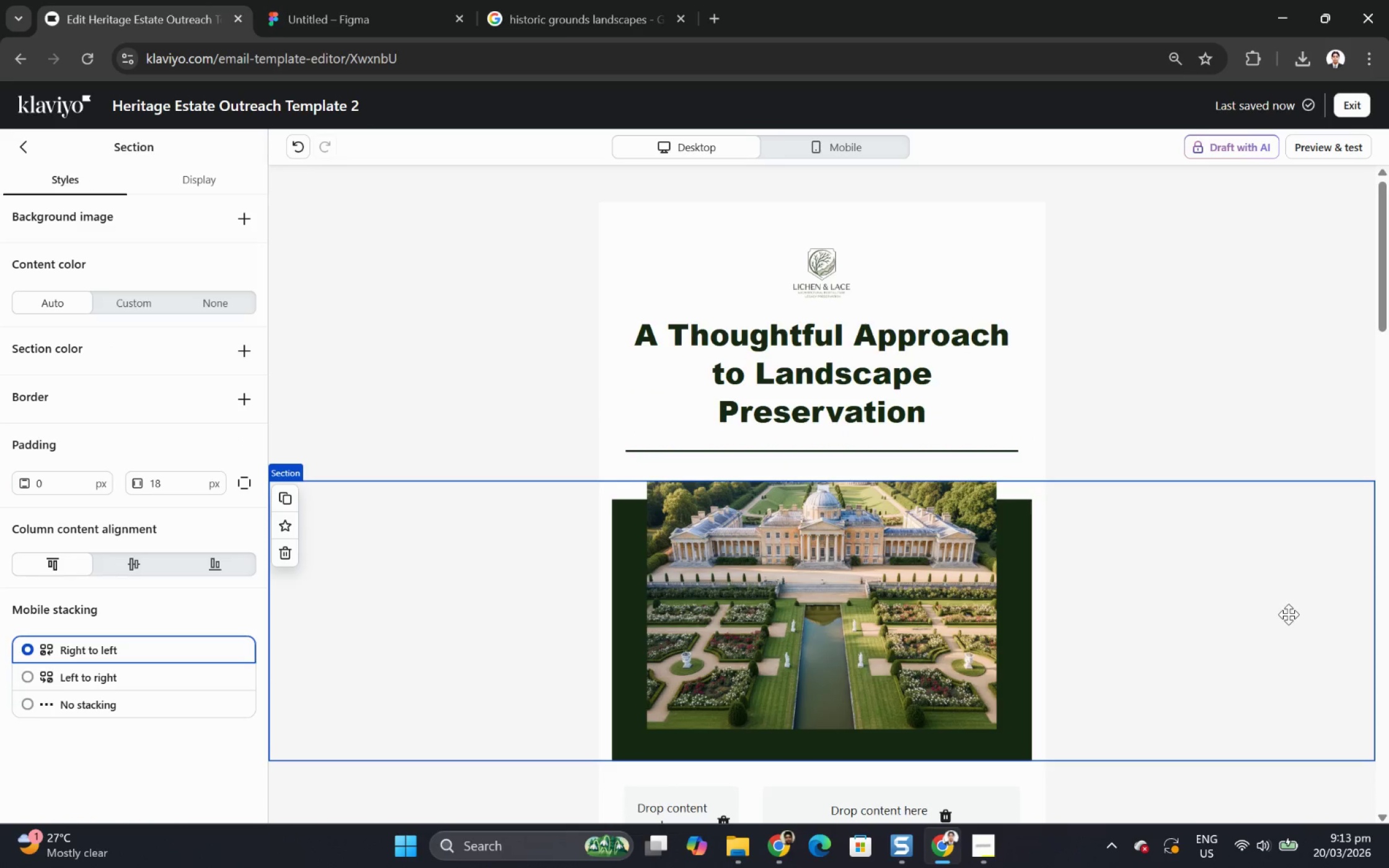 
scroll: coordinate [1288, 613], scroll_direction: down, amount: 4.0
 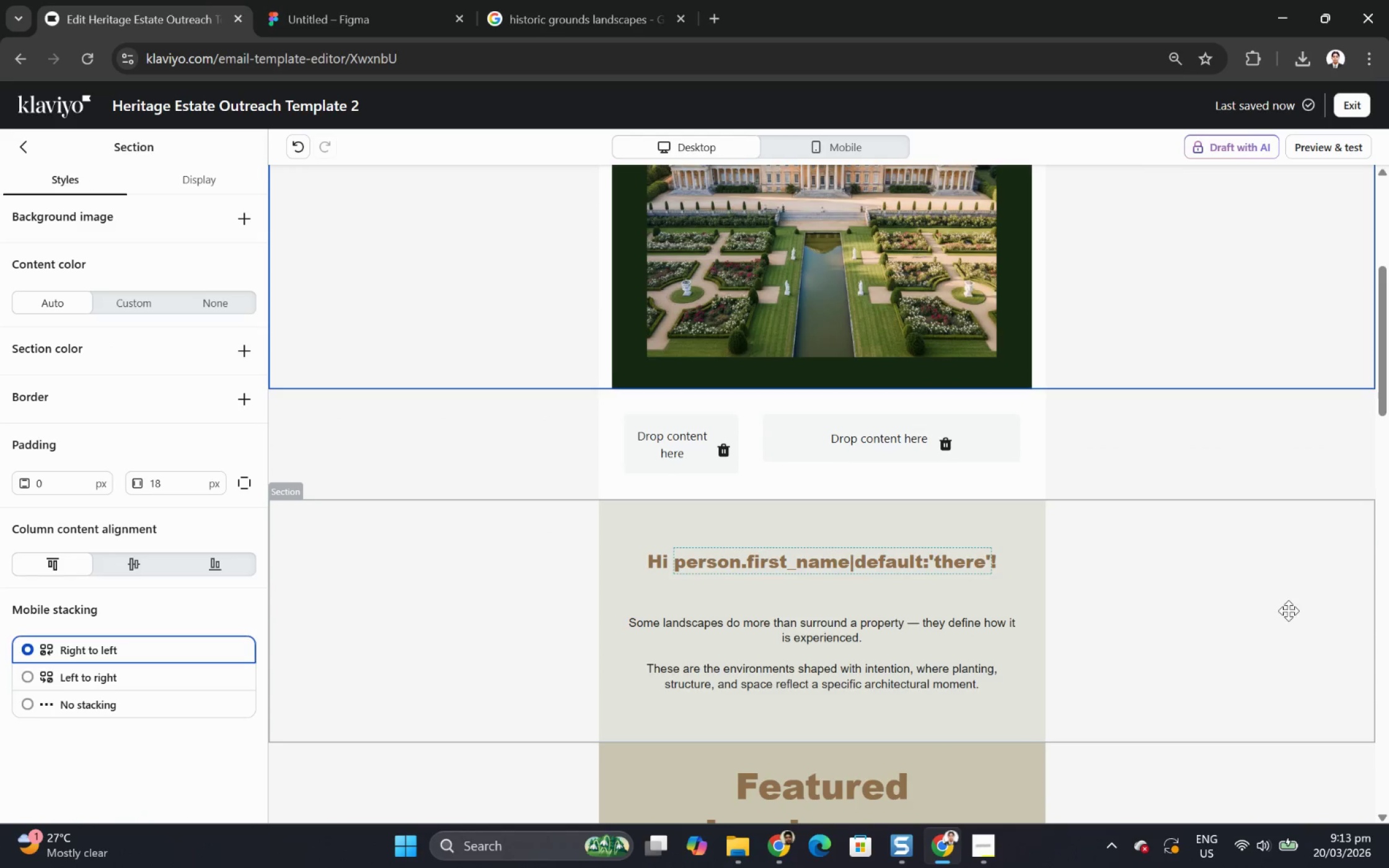 
scroll: coordinate [1289, 607], scroll_direction: up, amount: 4.0
 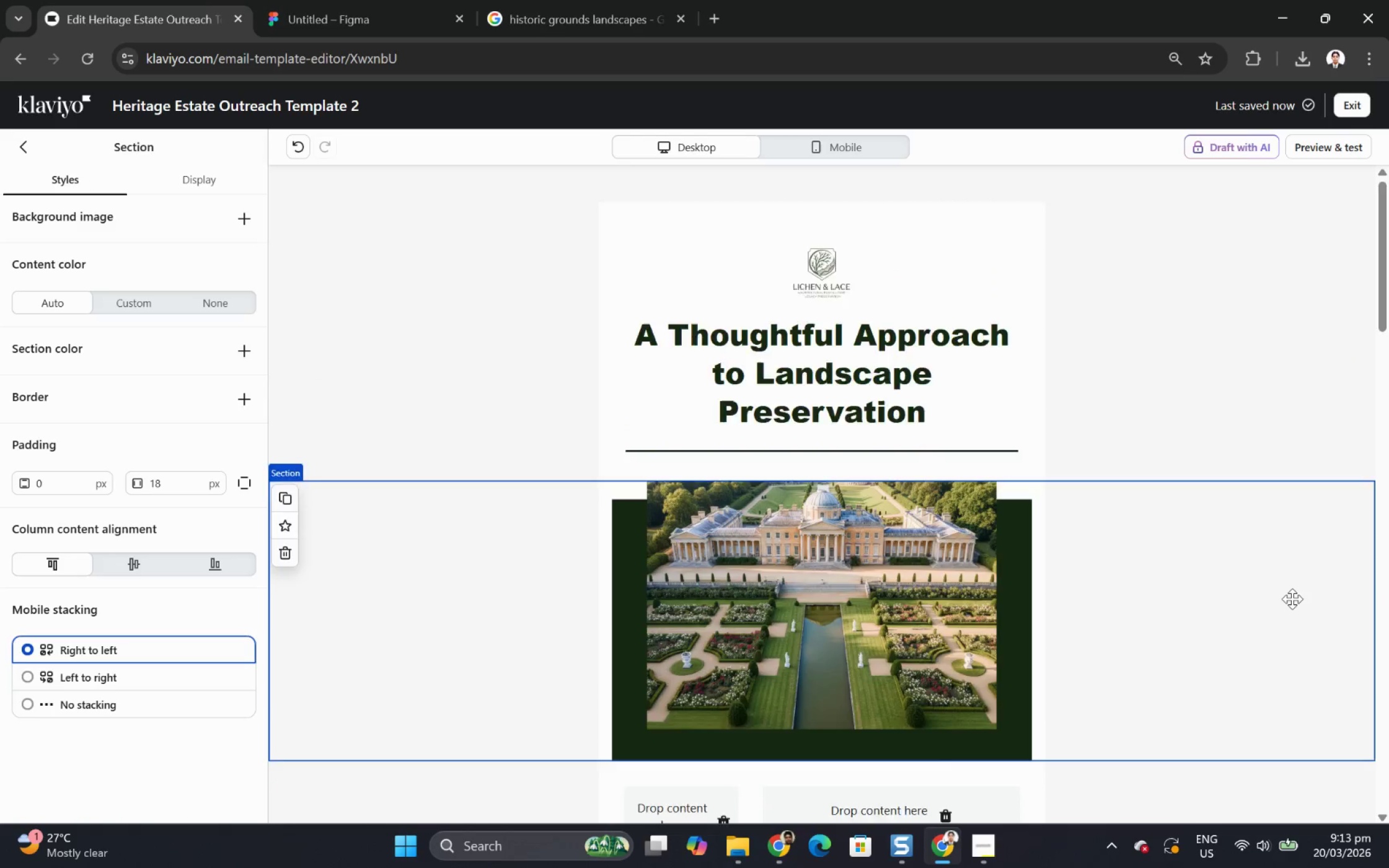 
scroll: coordinate [1292, 598], scroll_direction: down, amount: 4.0
 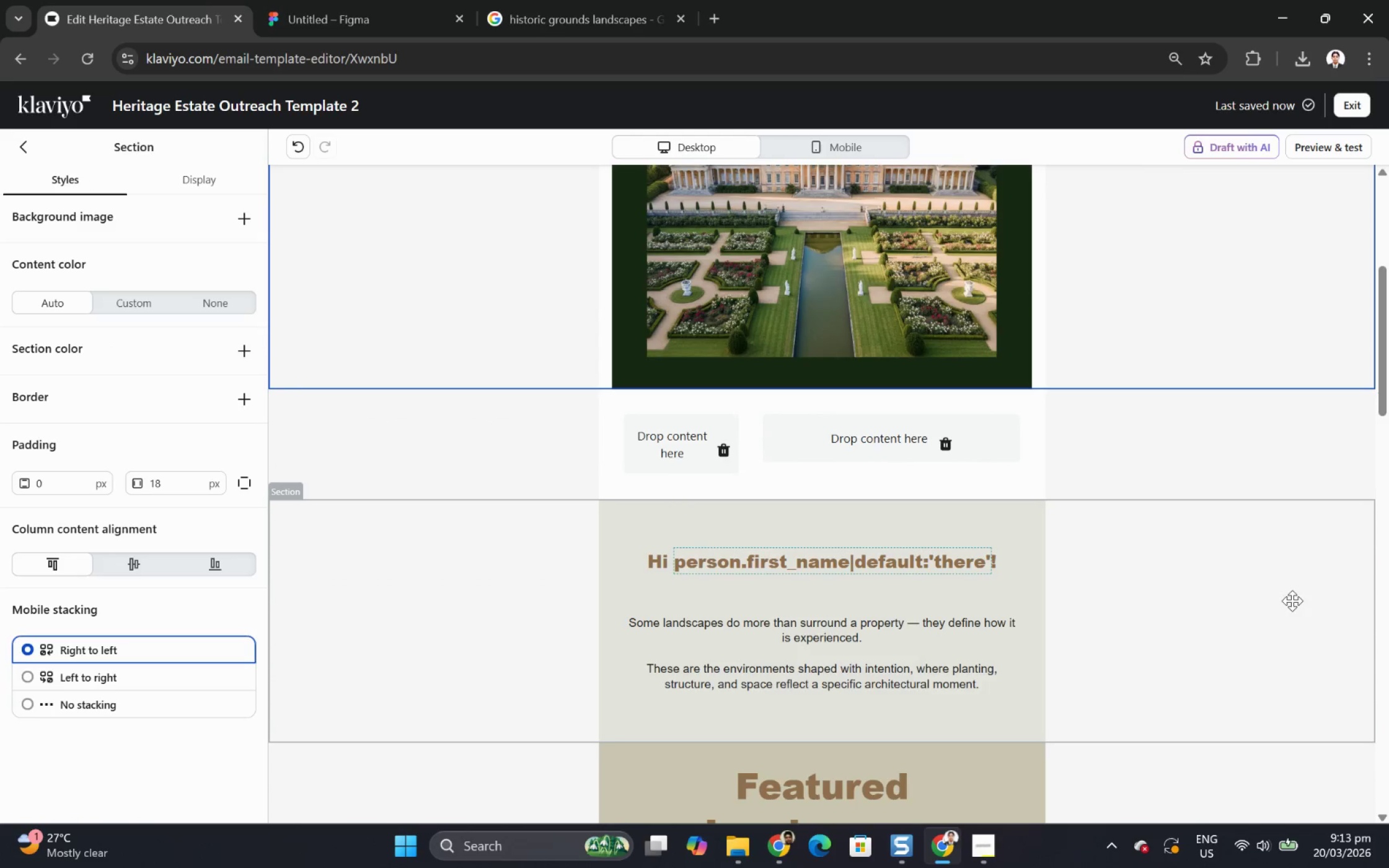 
scroll: coordinate [1293, 600], scroll_direction: up, amount: 5.0
 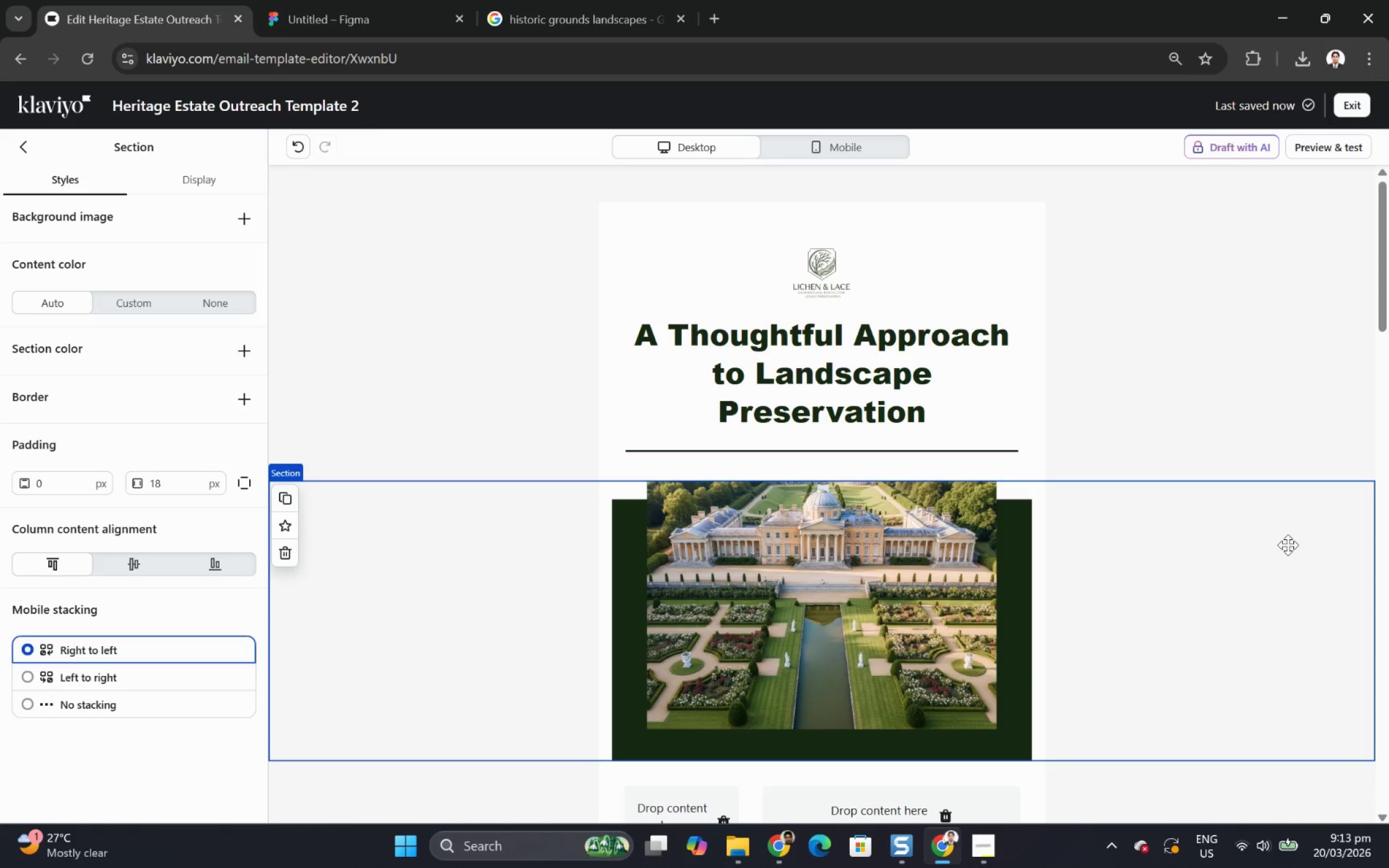 
wait(12.84)
 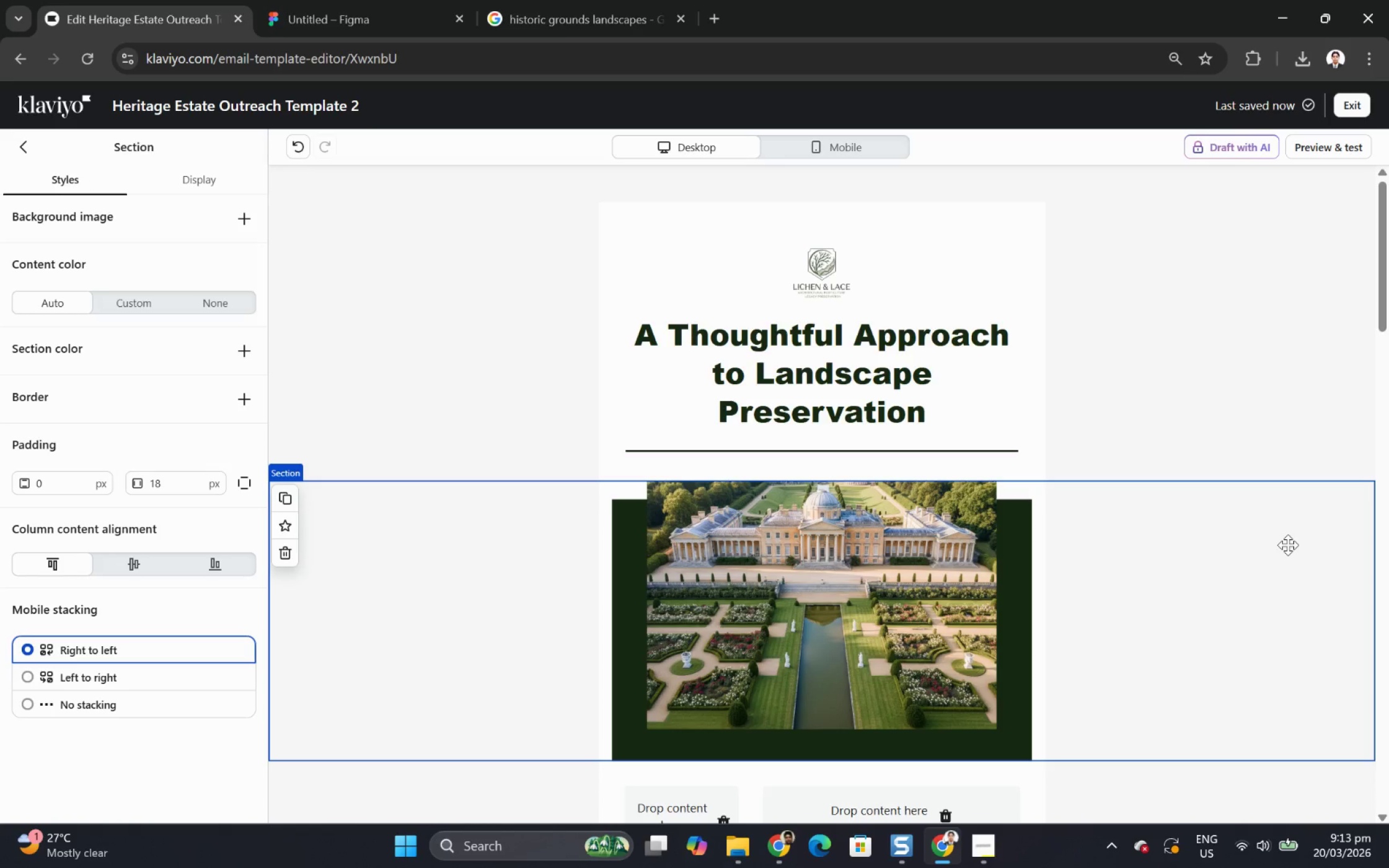 
left_click([766, 356])
 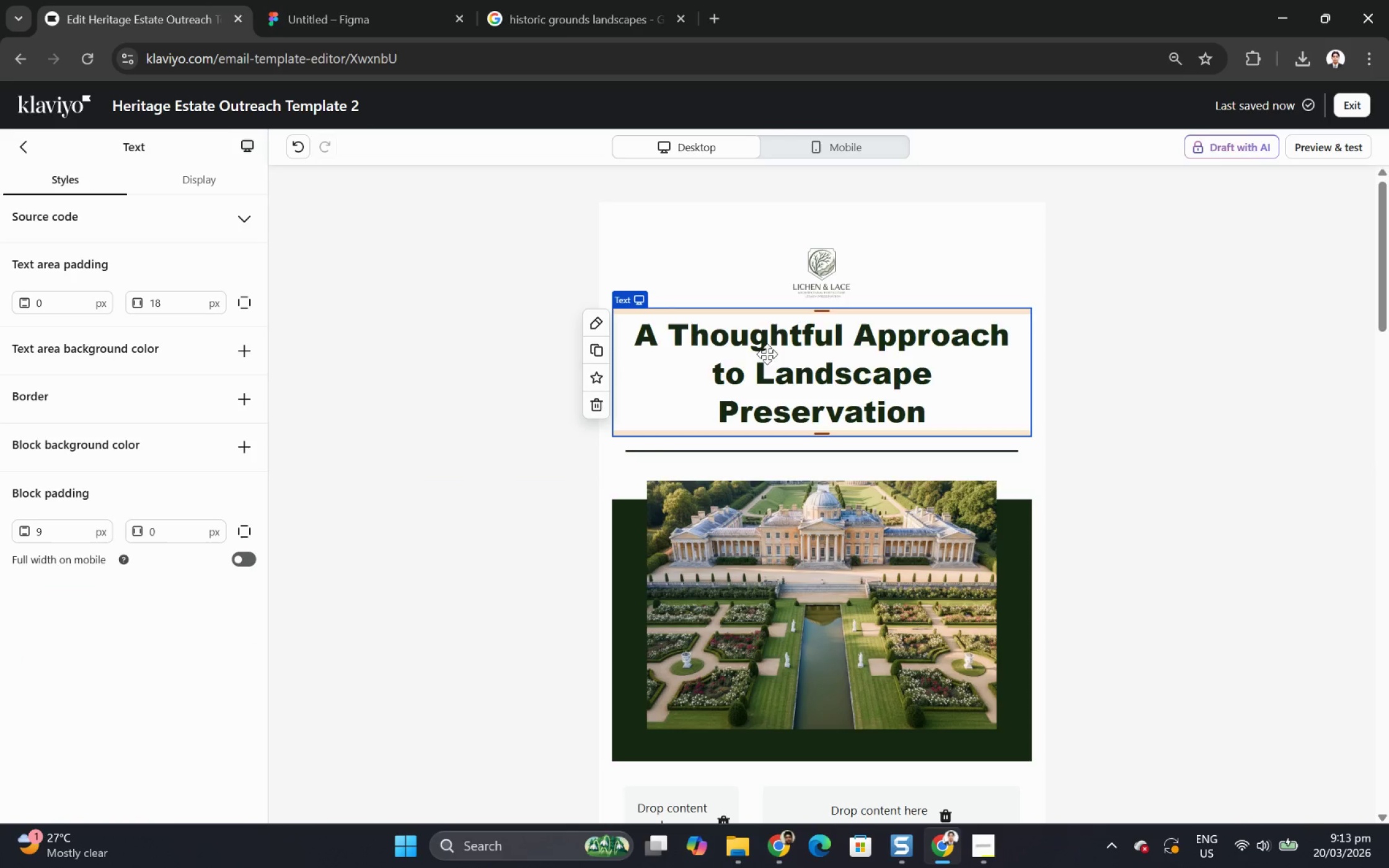 
double_click([767, 354])
 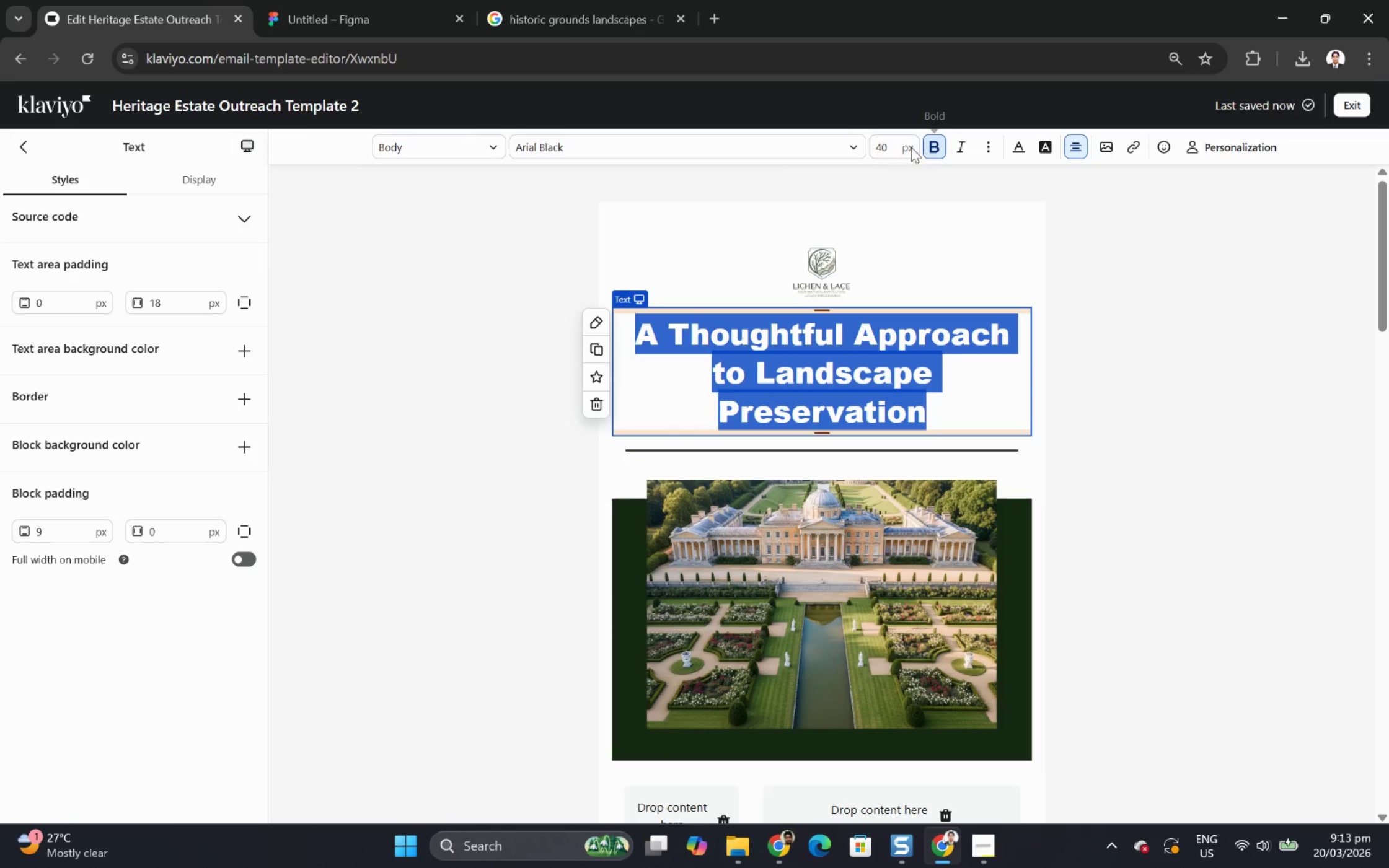 
left_click([888, 144])
 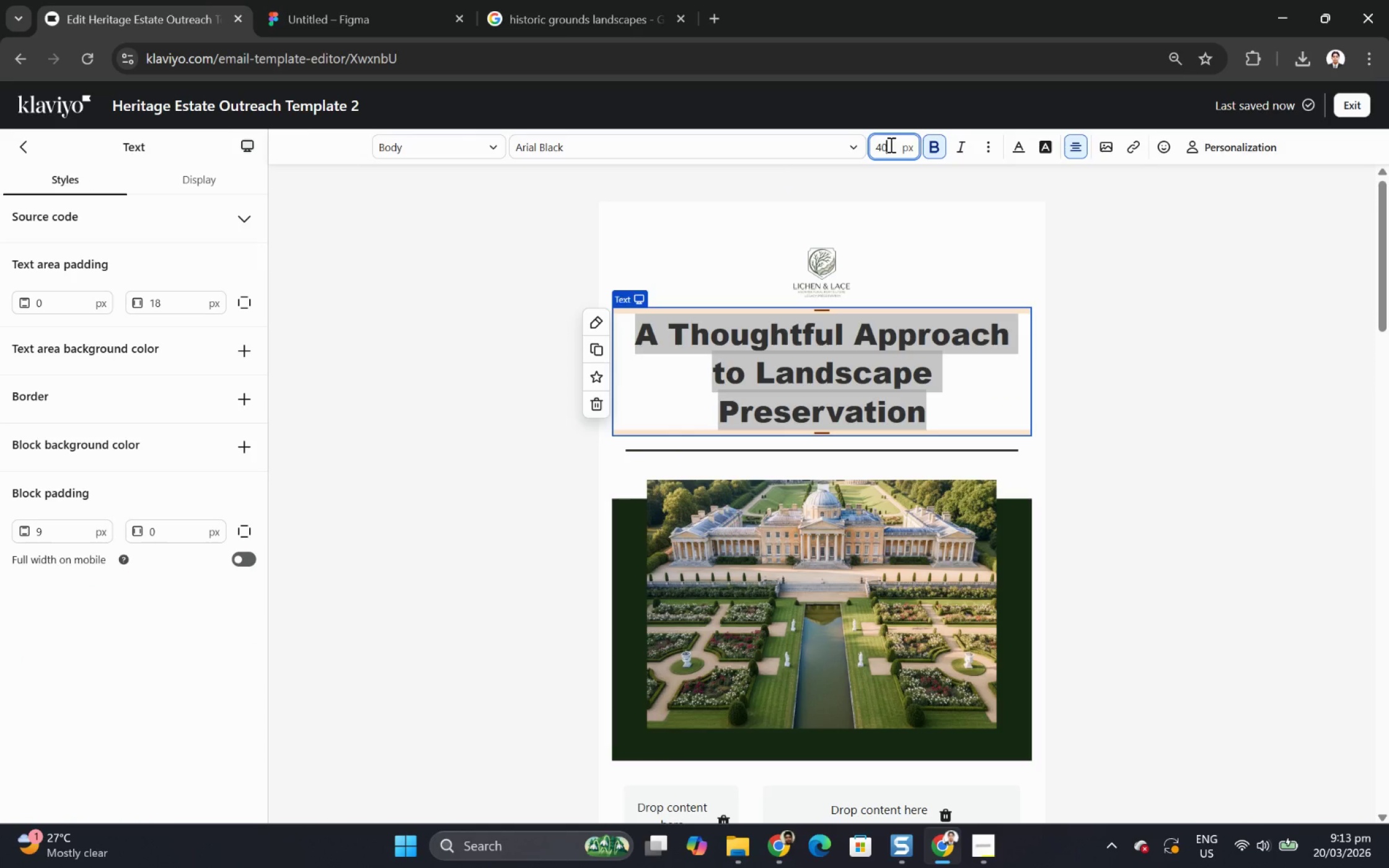 
left_click([889, 144])
 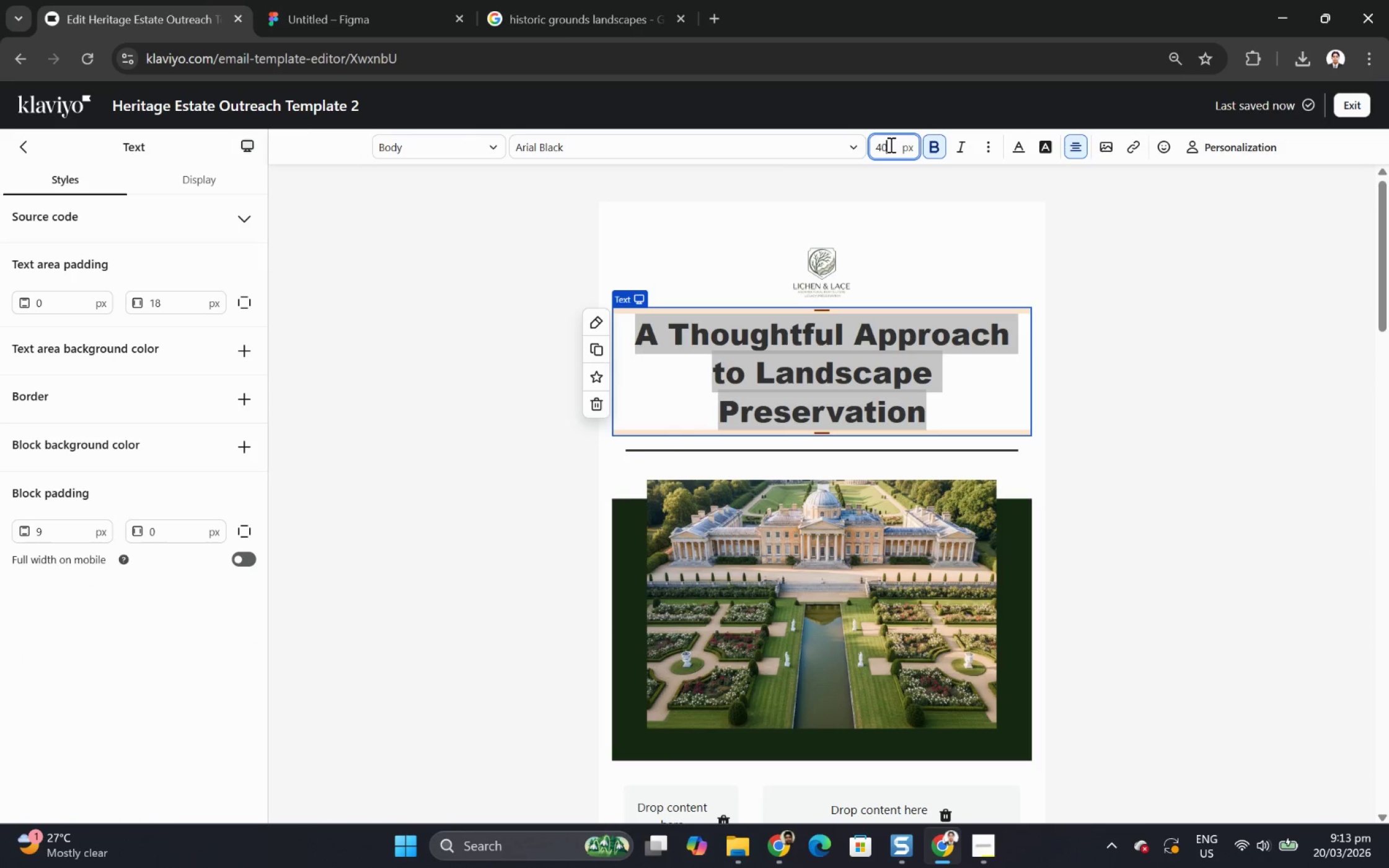 
key(Backspace)
 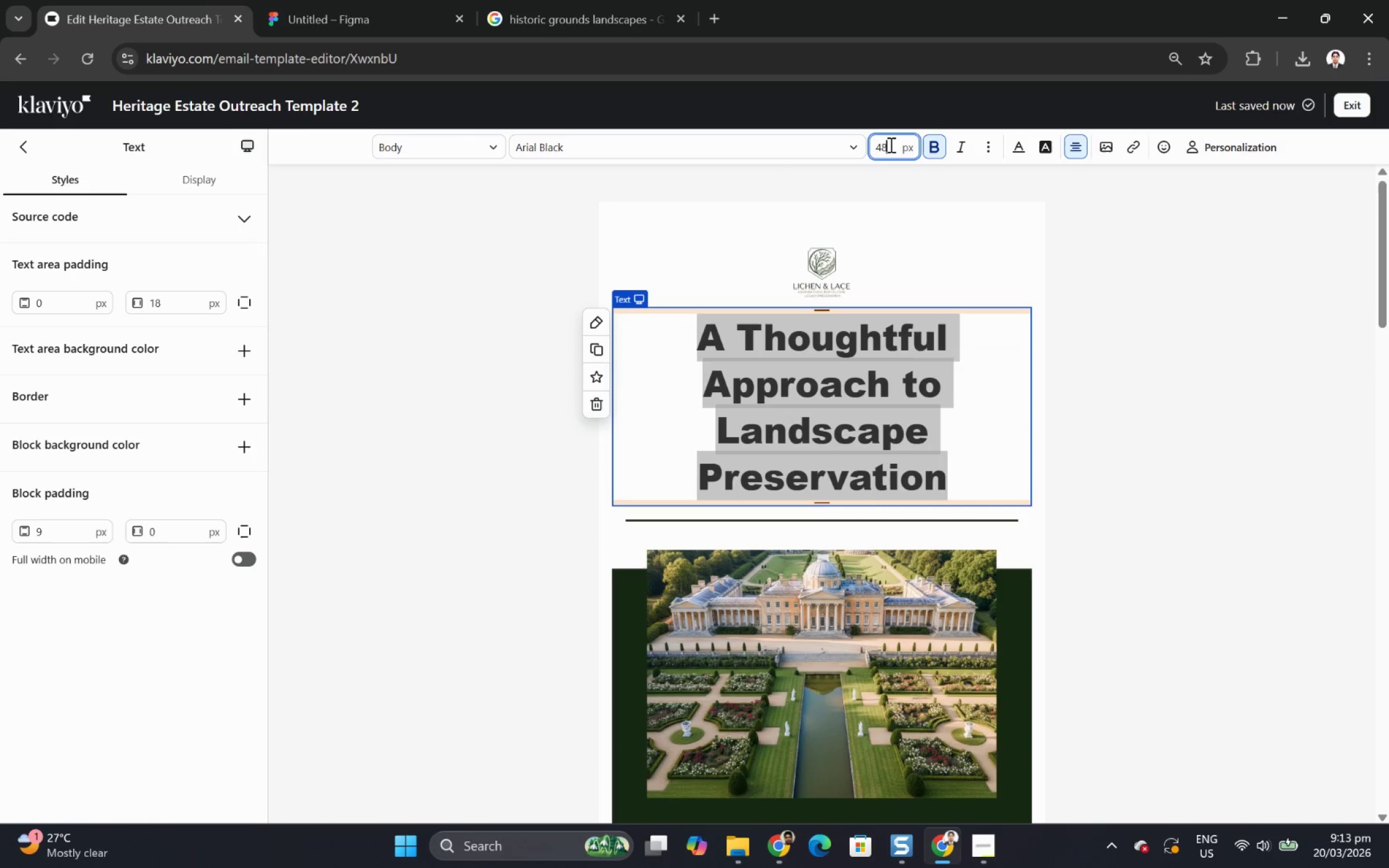 
key(8)
 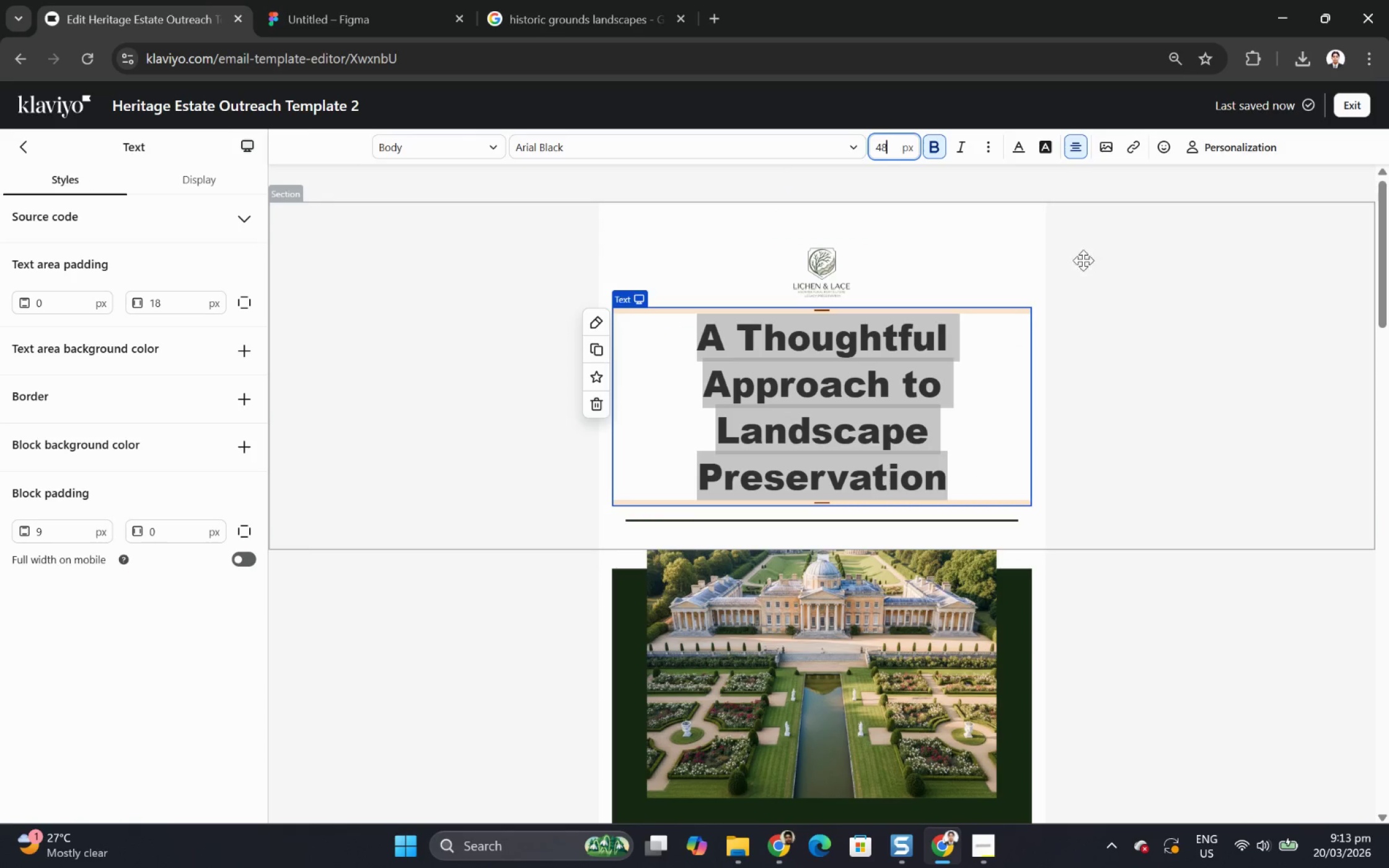 
key(Shift+W)
 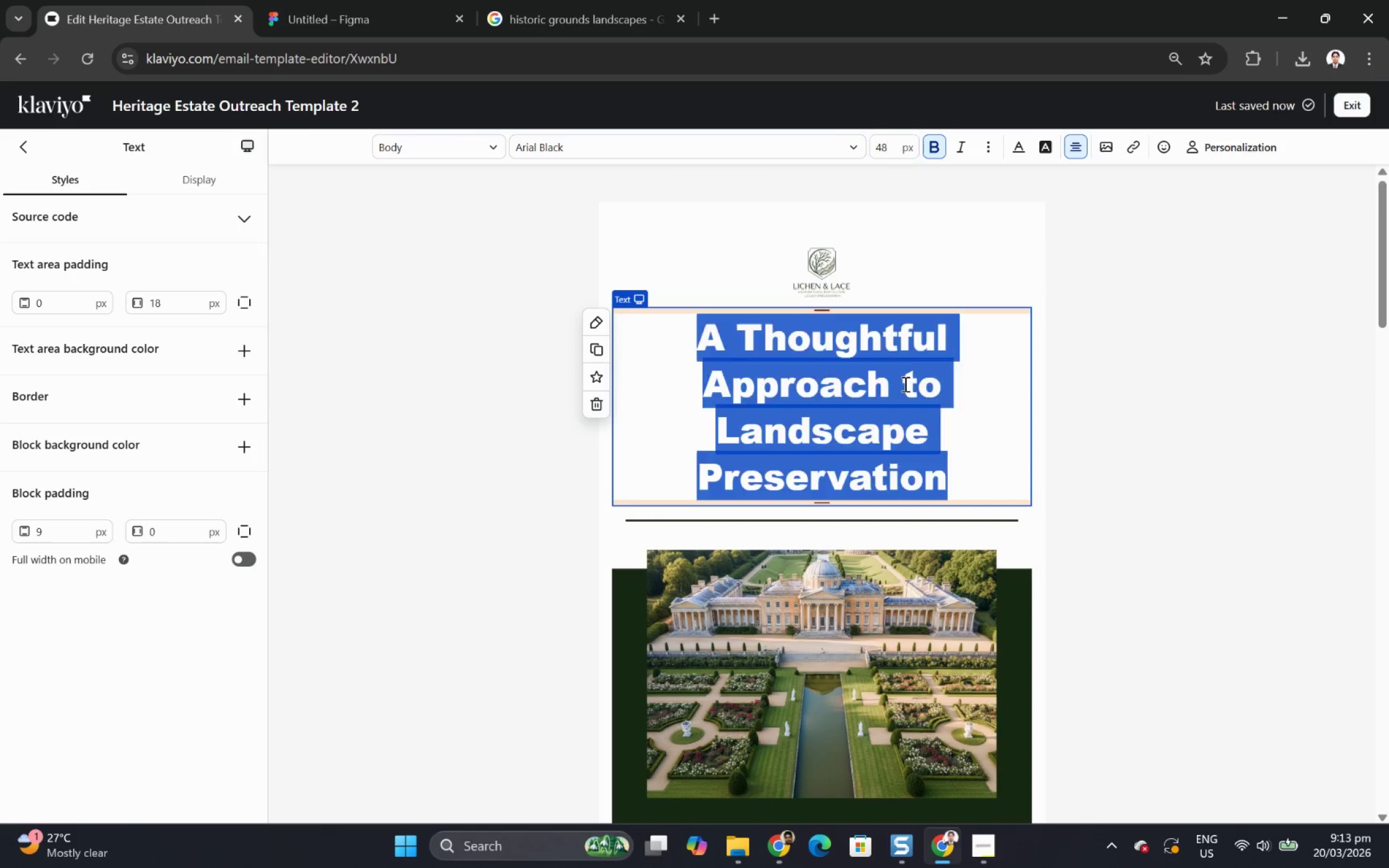 
double_click([904, 384])
 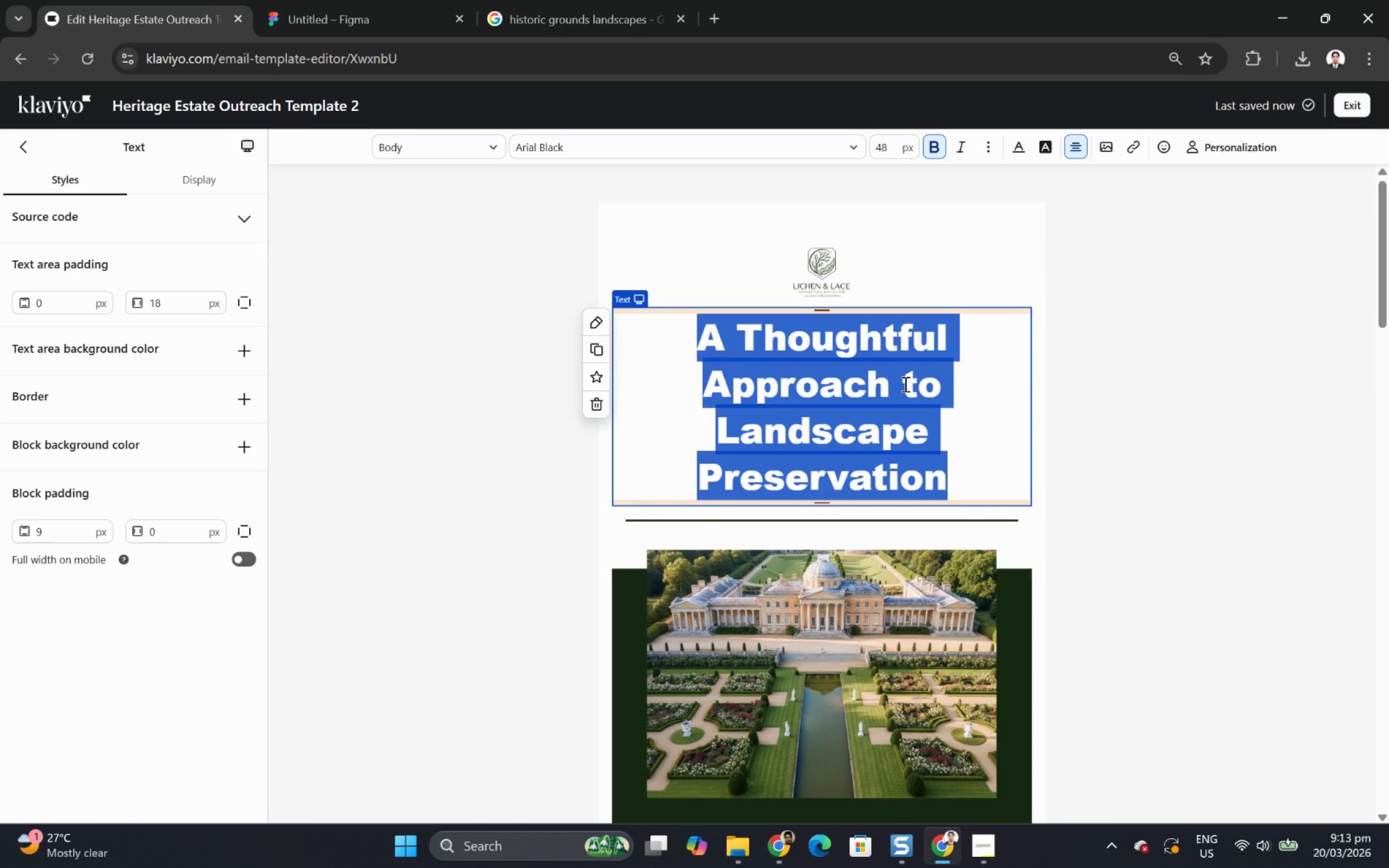 
type(Why Historic Lansd)
key(Backspace)
key(Backspace)
type(dscapes S;p)
key(Backspace)
key(Backspace)
type(lowly Lose Their Identu)
key(Backspace)
type(ity)
 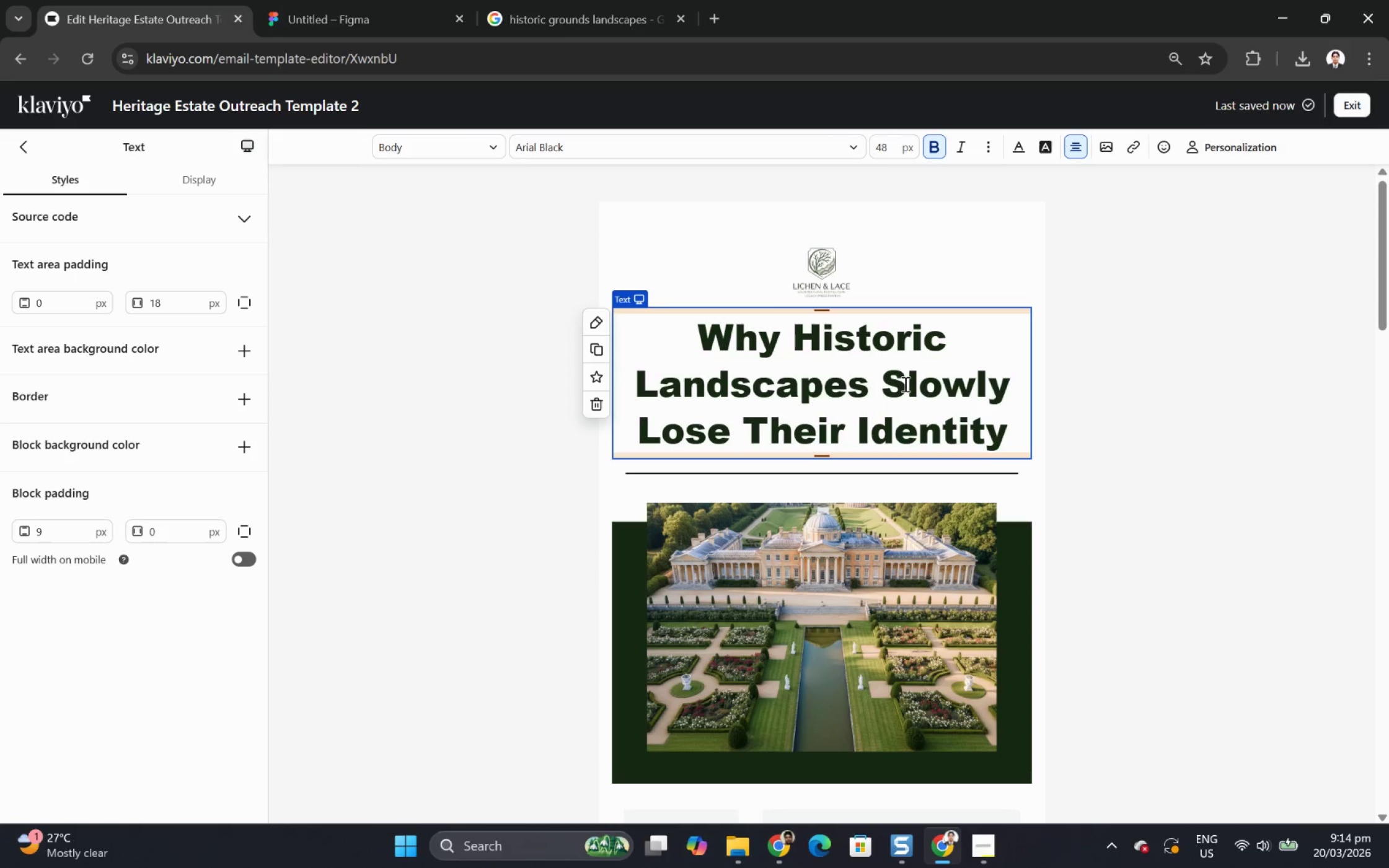 
left_click([1121, 555])
 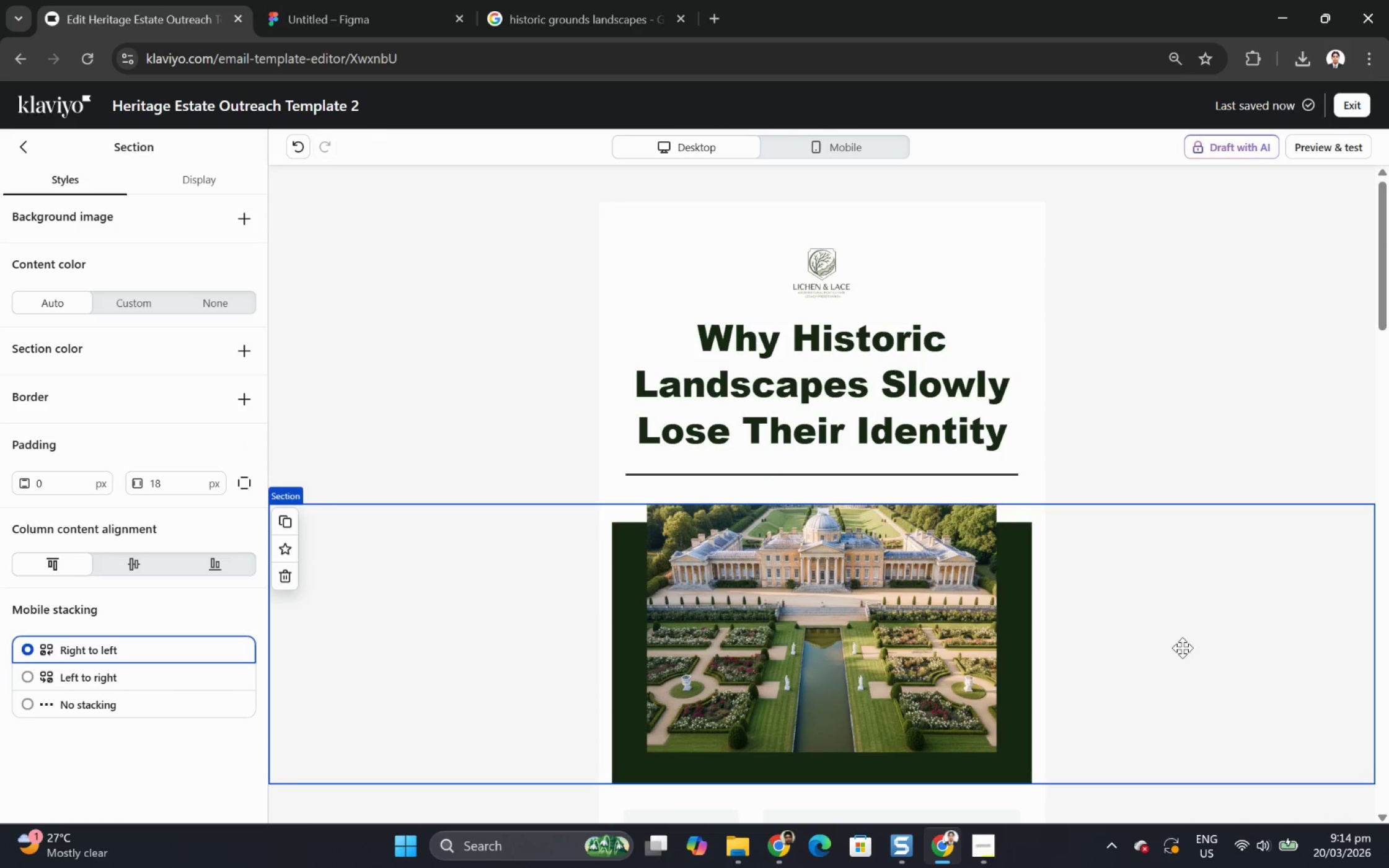 
left_click([1184, 652])
 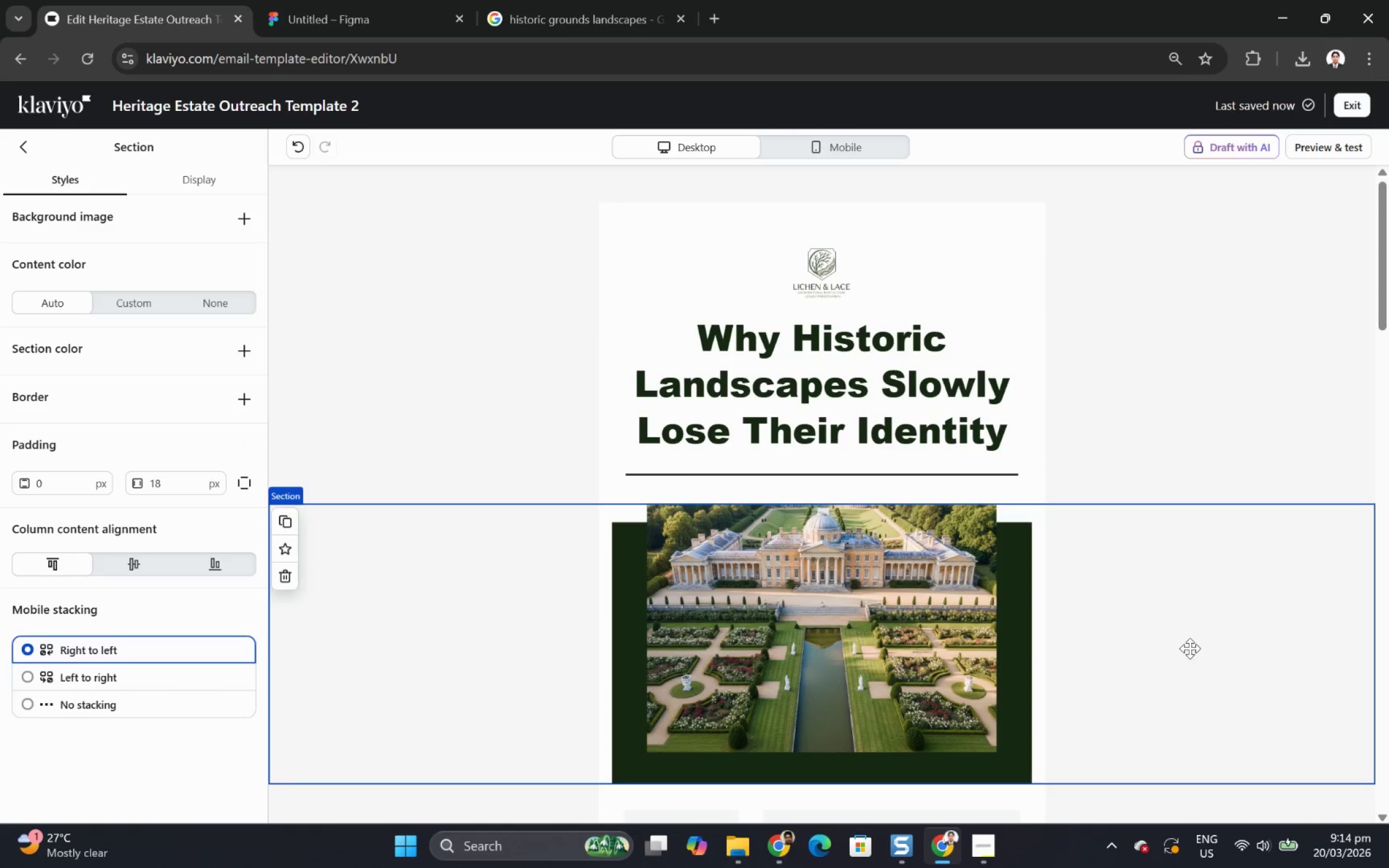 
scroll: coordinate [1190, 647], scroll_direction: down, amount: 1.0
 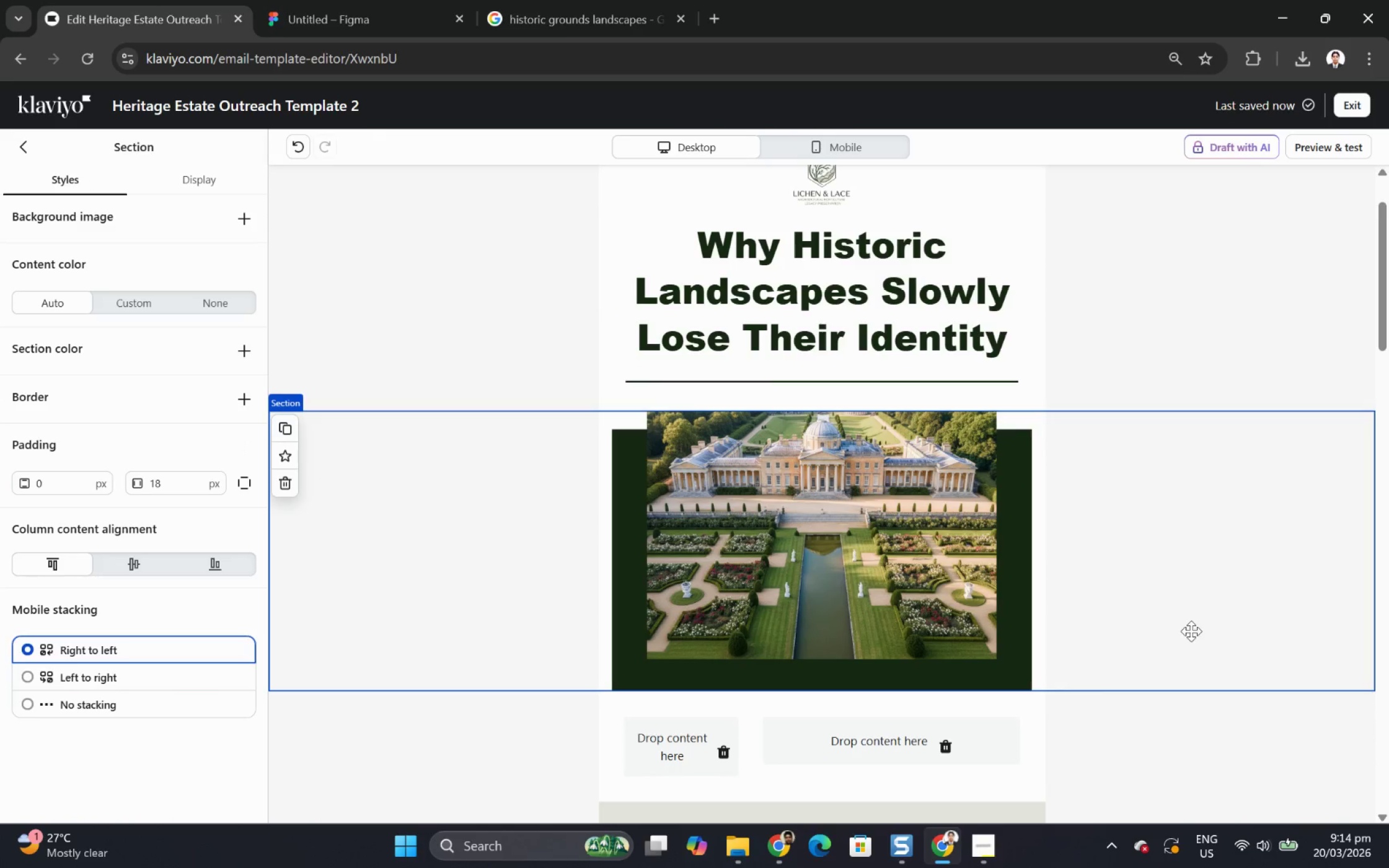 
scroll: coordinate [1205, 639], scroll_direction: up, amount: 3.0
 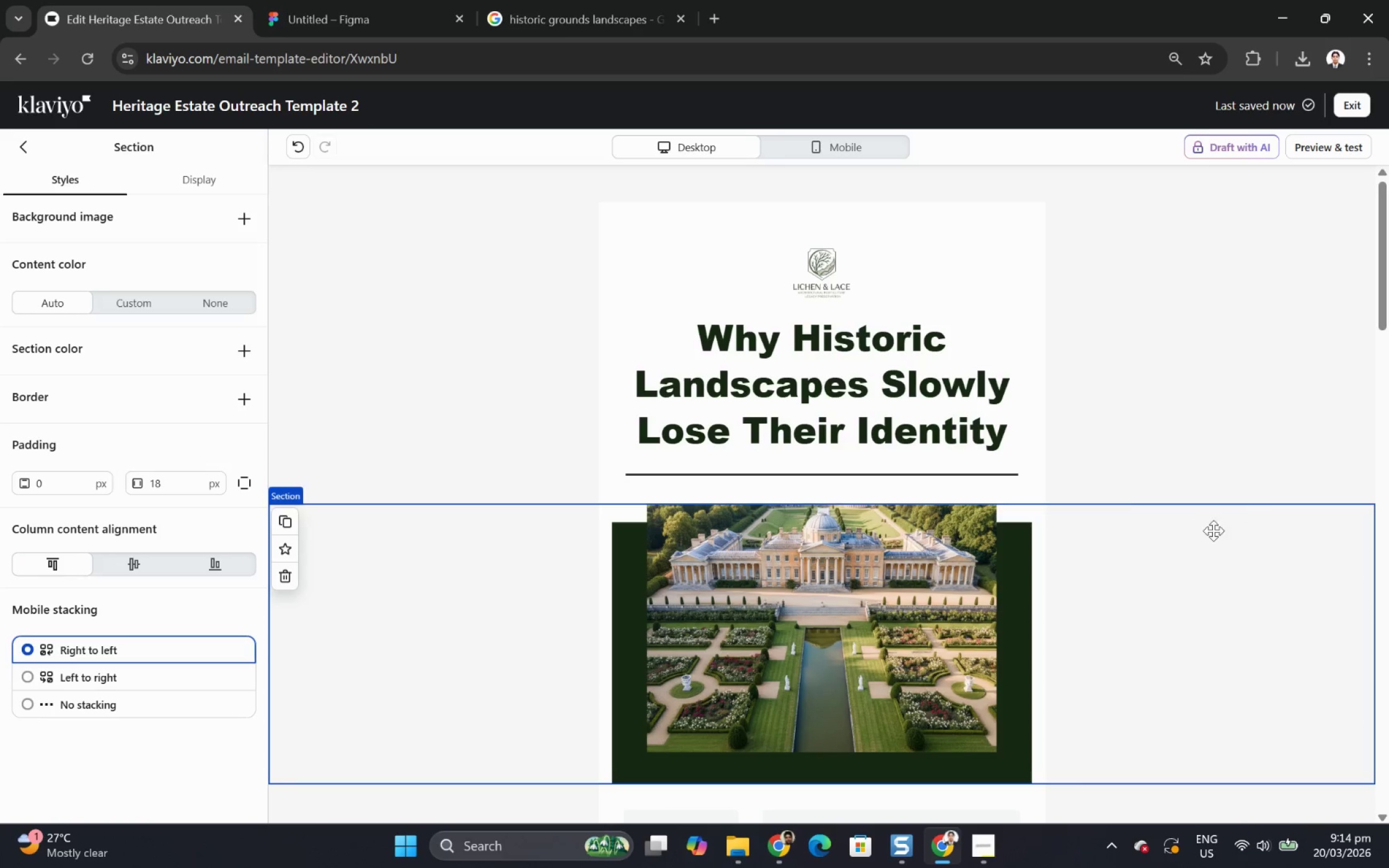 
wait(15.95)
 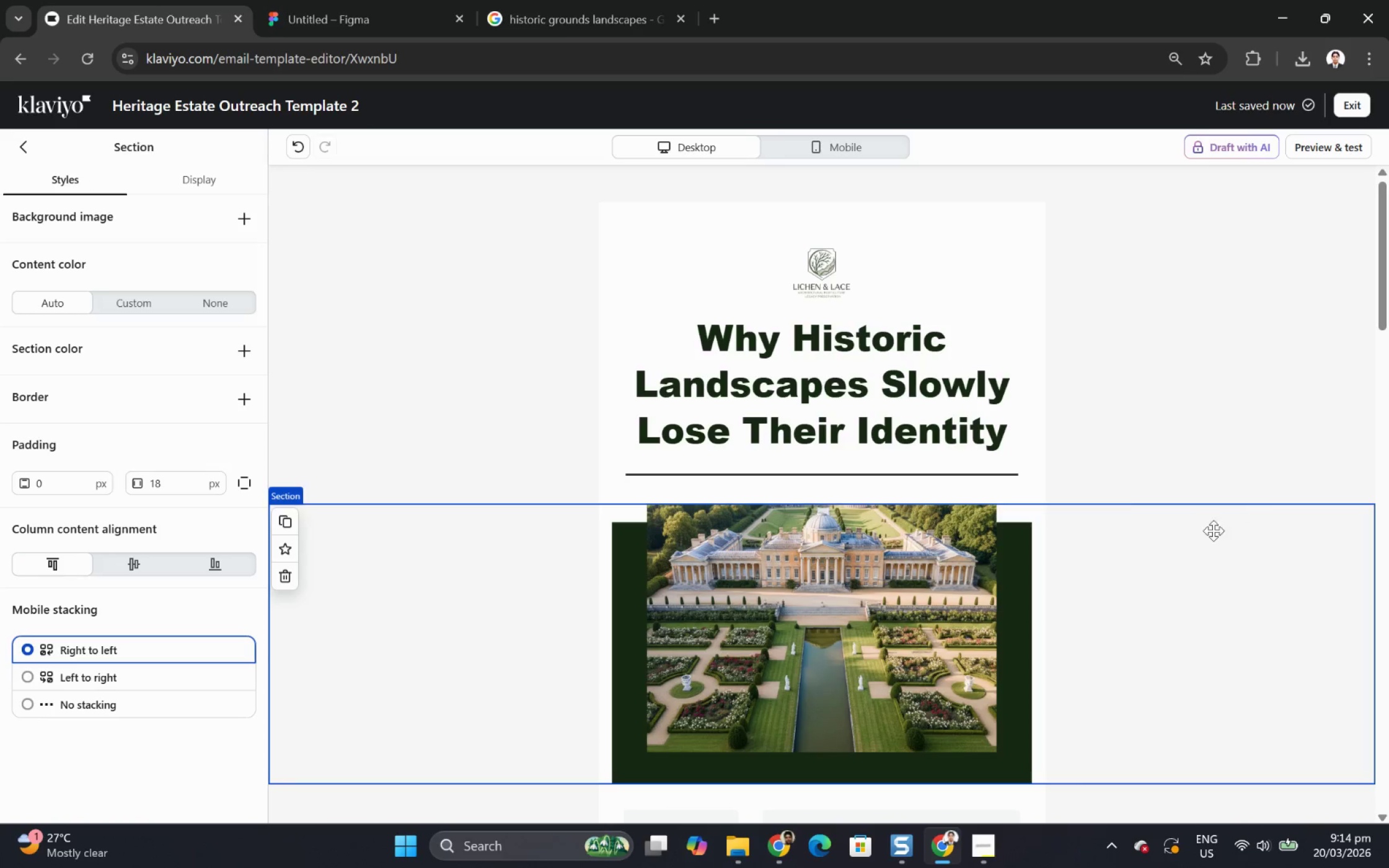 
double_click([987, 401])
 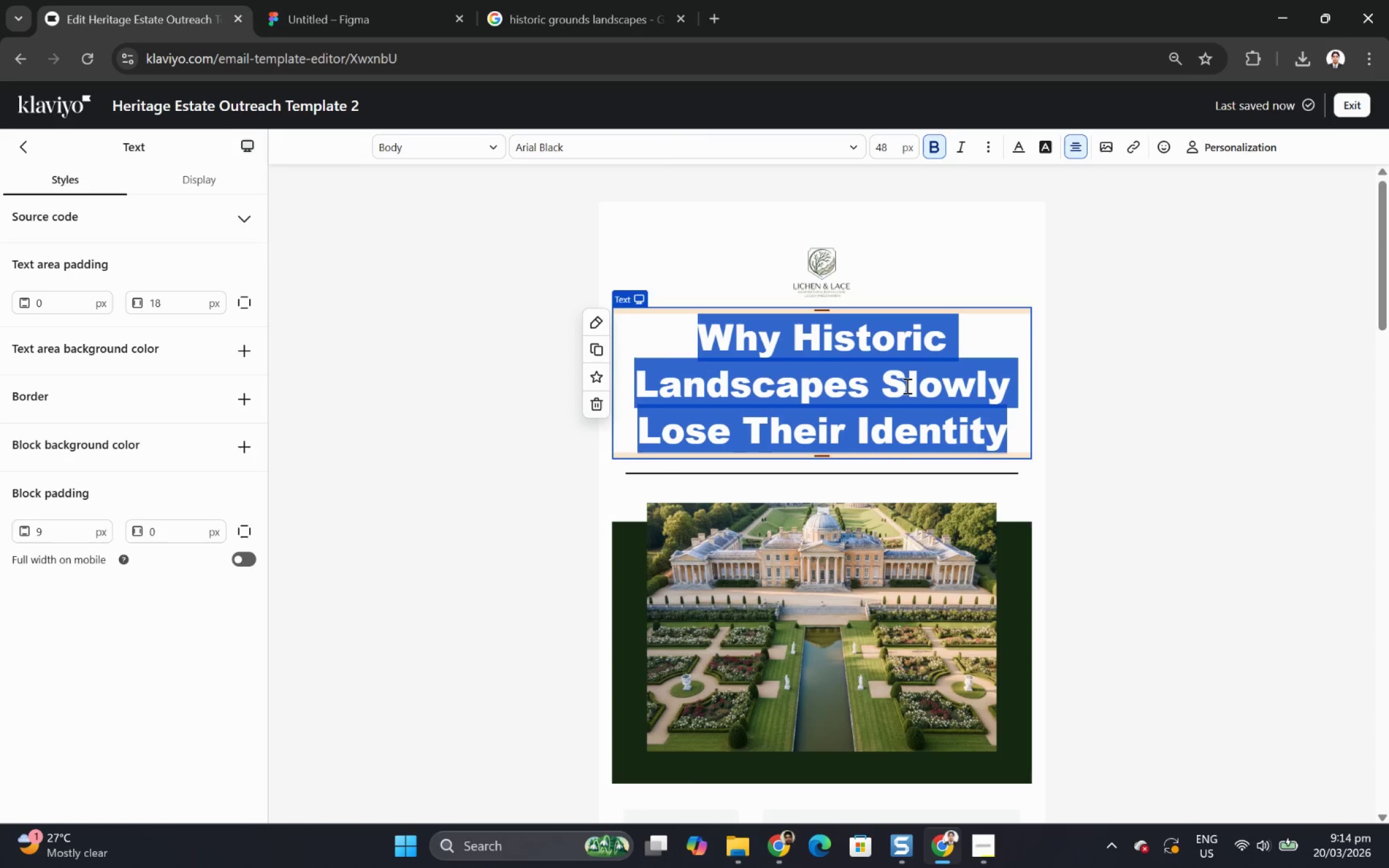 
left_click([905, 385])
 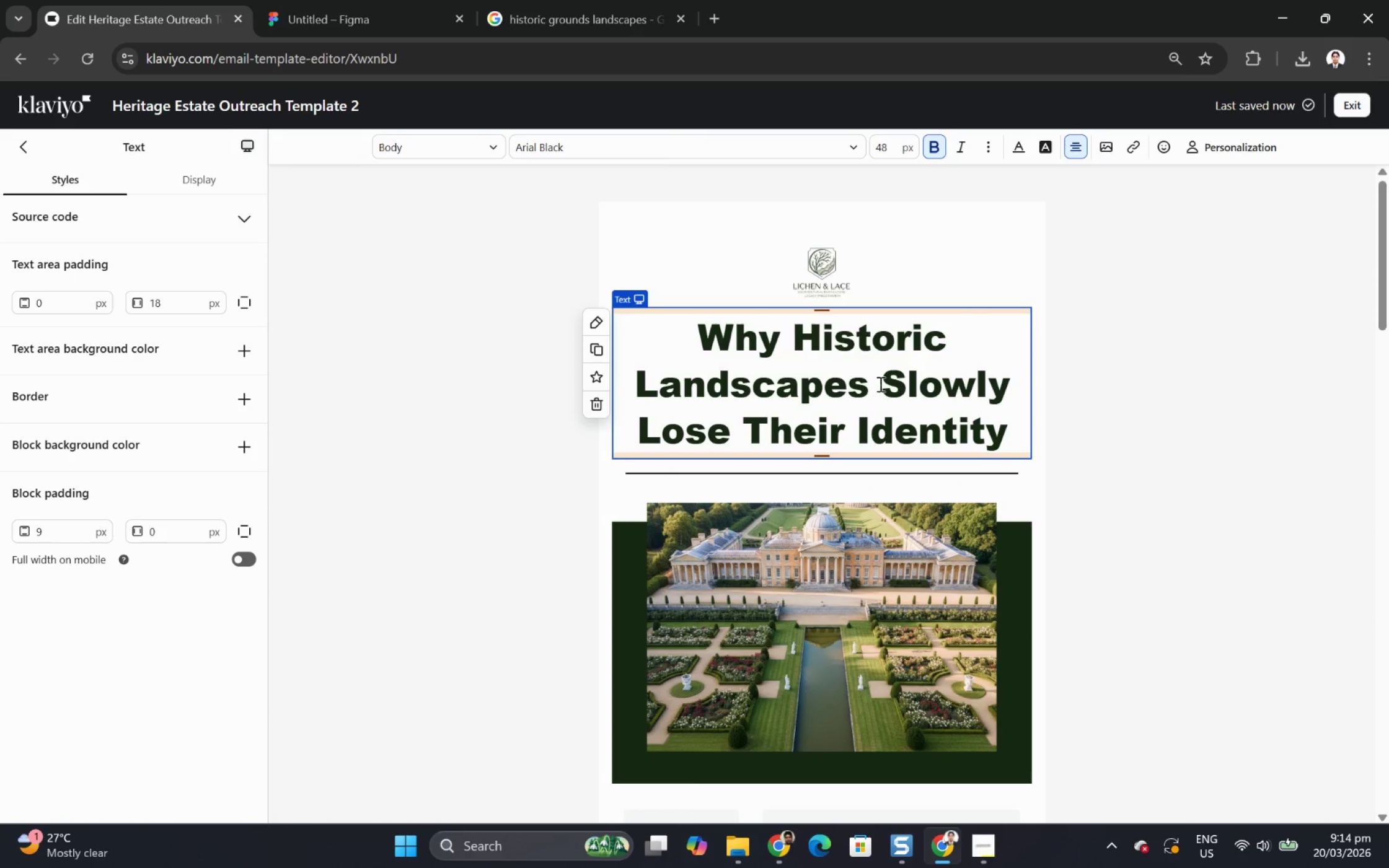 
left_click_drag(start_coordinate=[882, 384], to_coordinate=[1011, 424])
 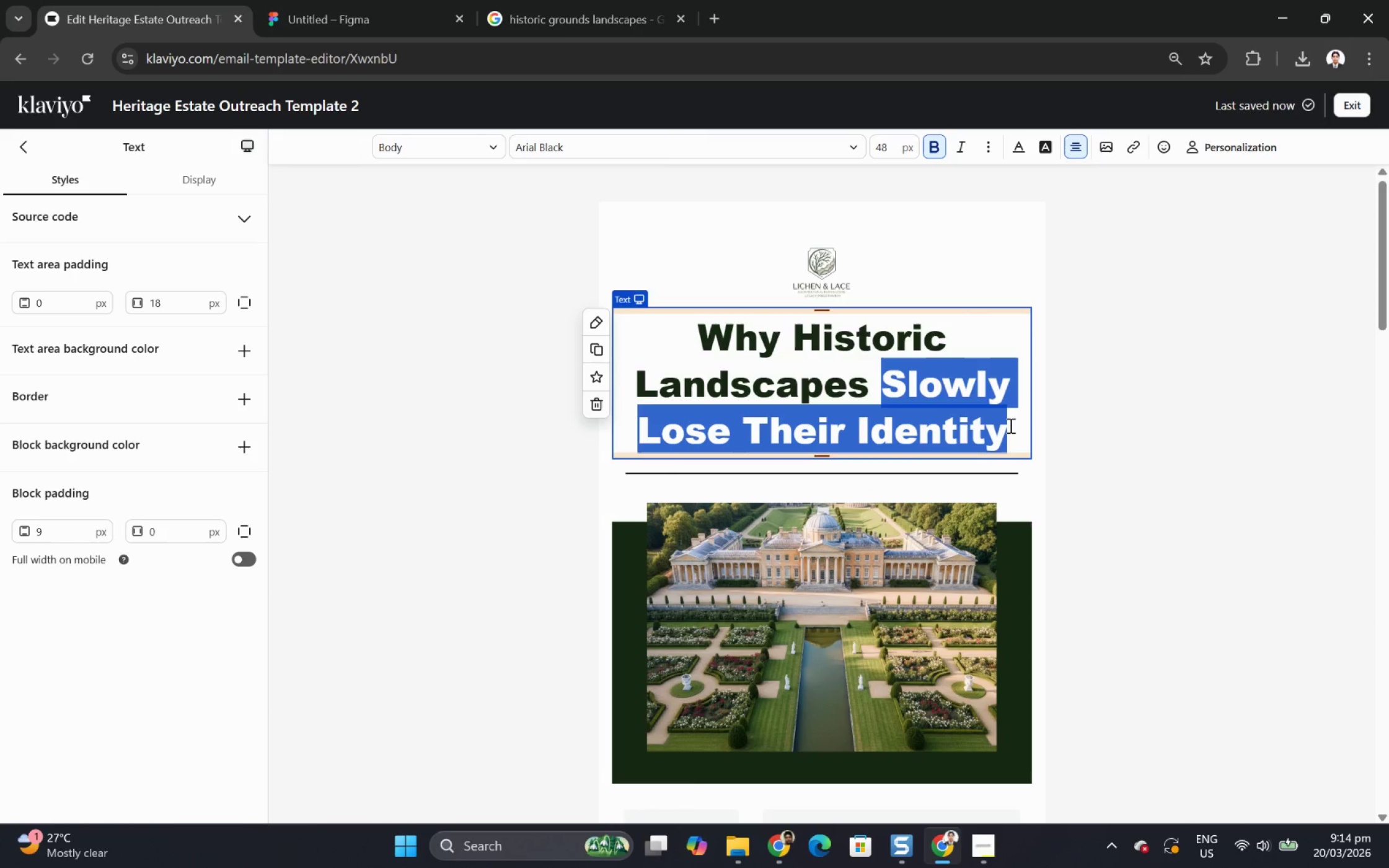 
key(Backspace)
 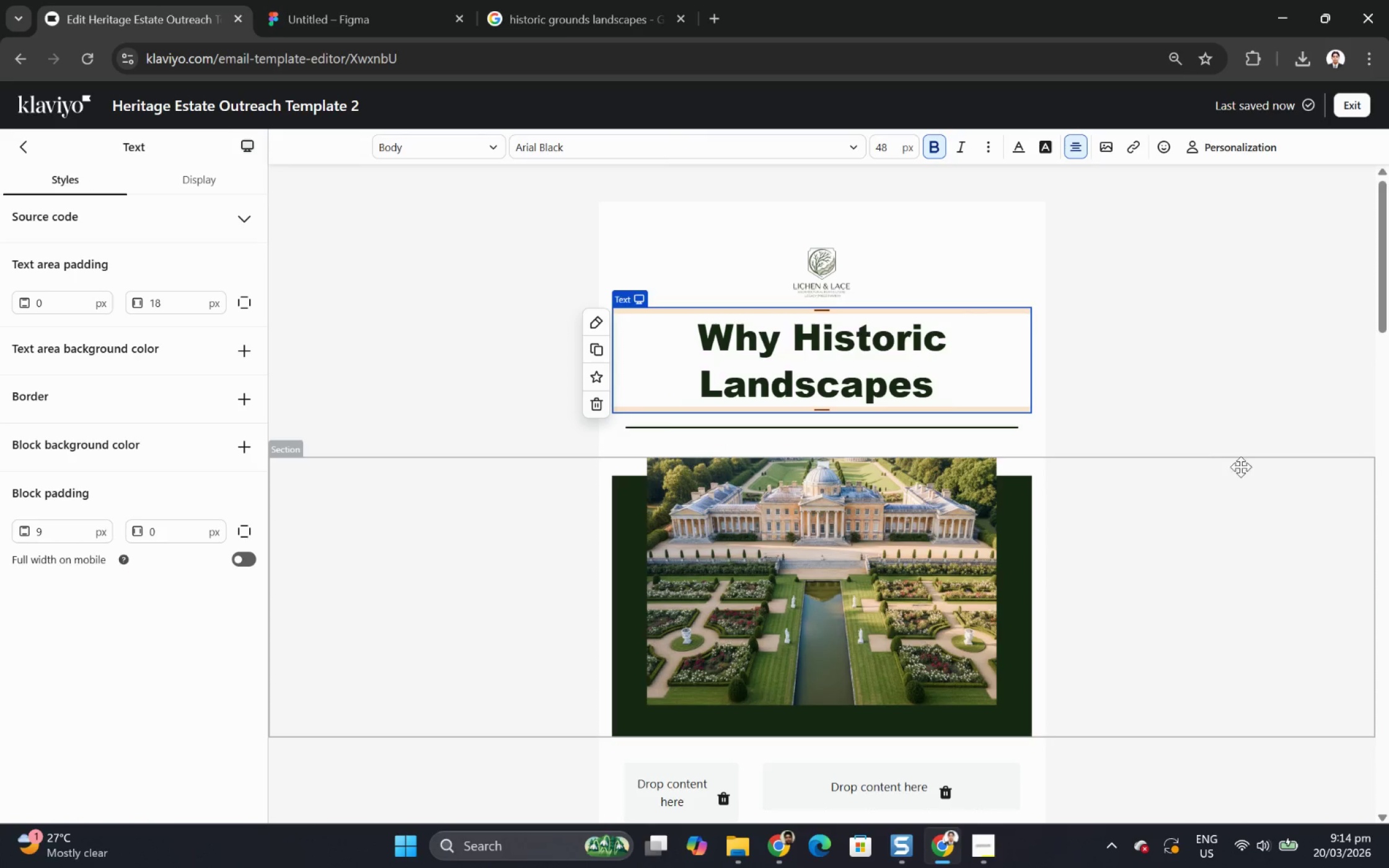 
left_click([1267, 561])
 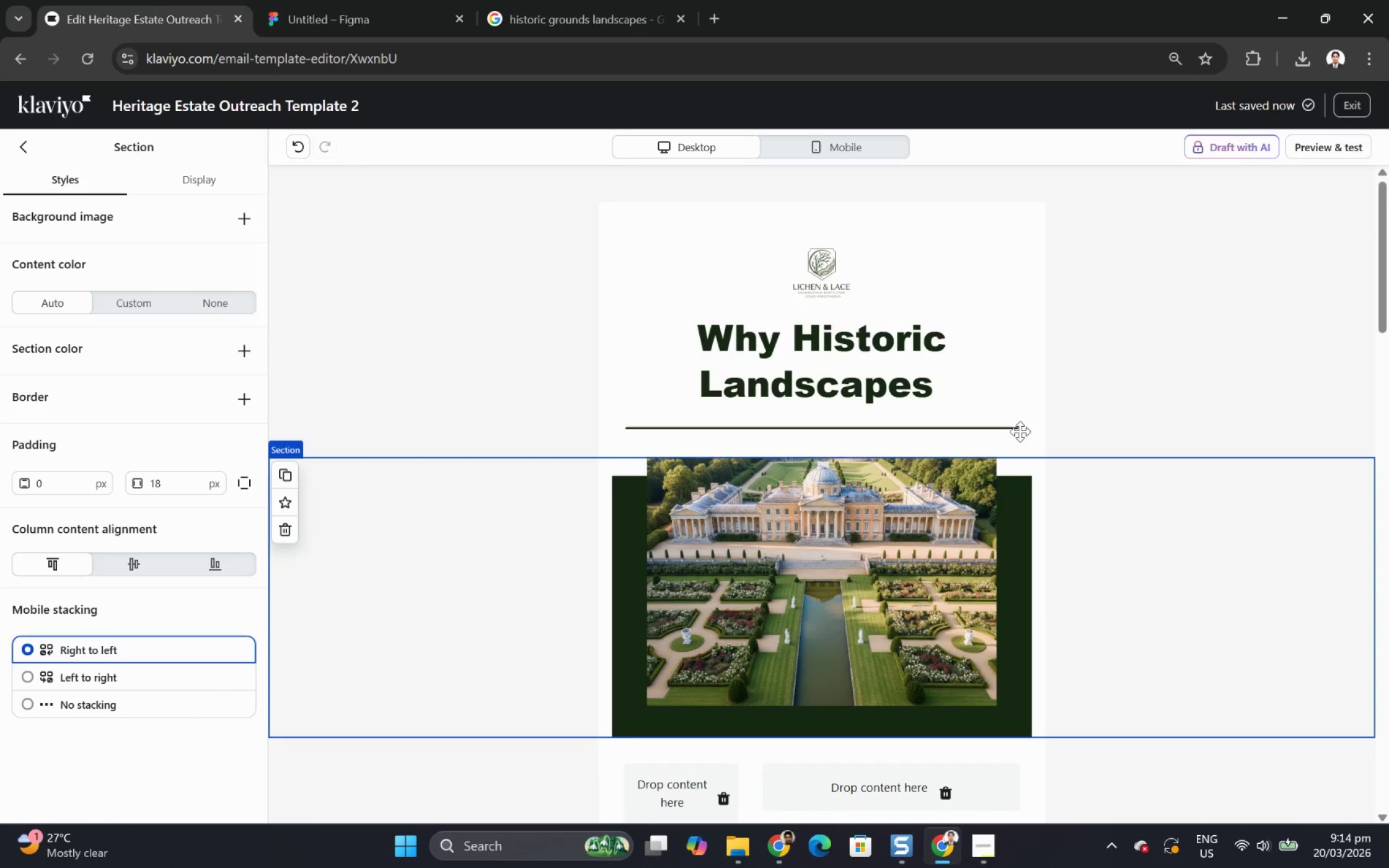 
left_click([848, 344])
 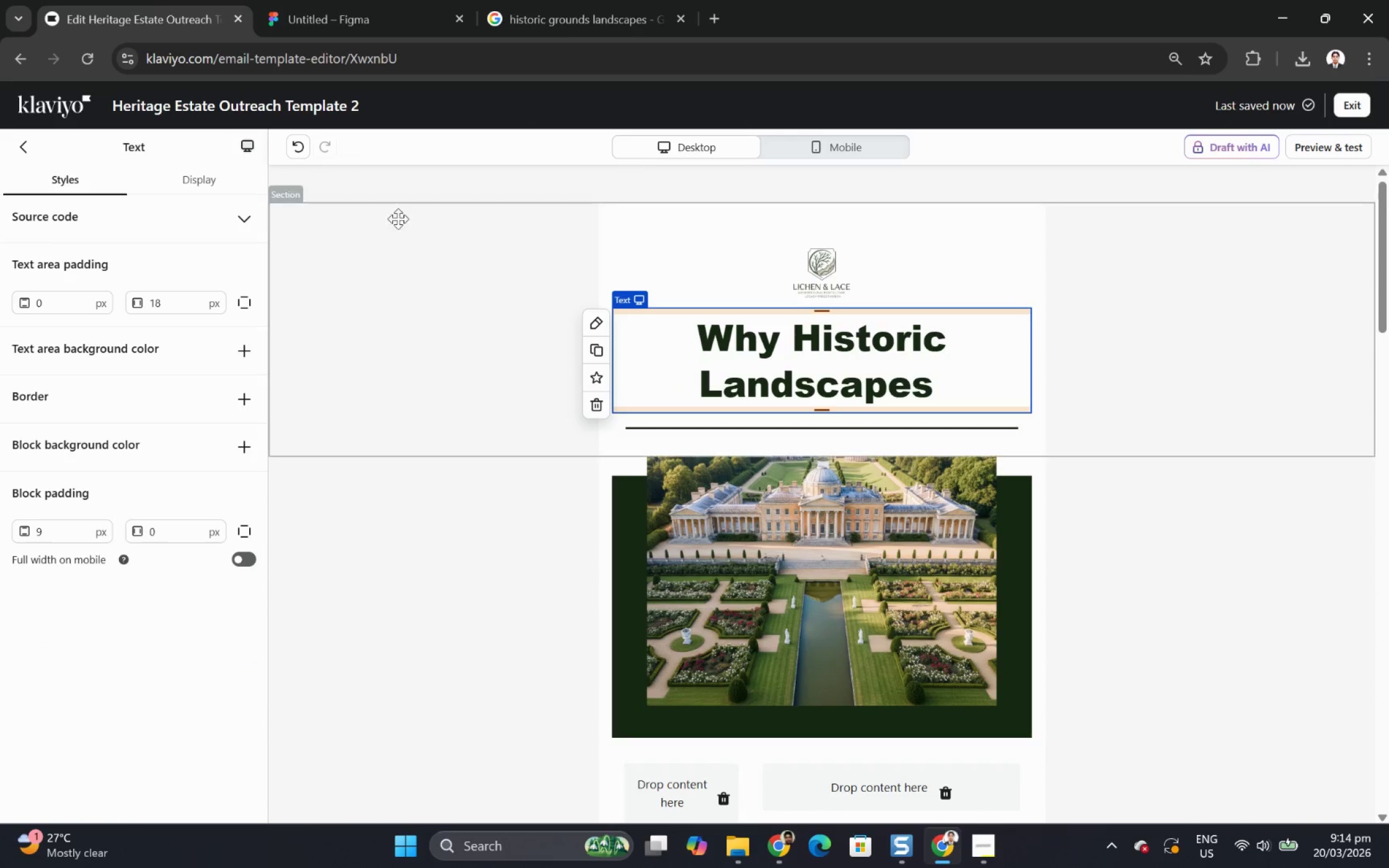 
double_click([777, 362])
 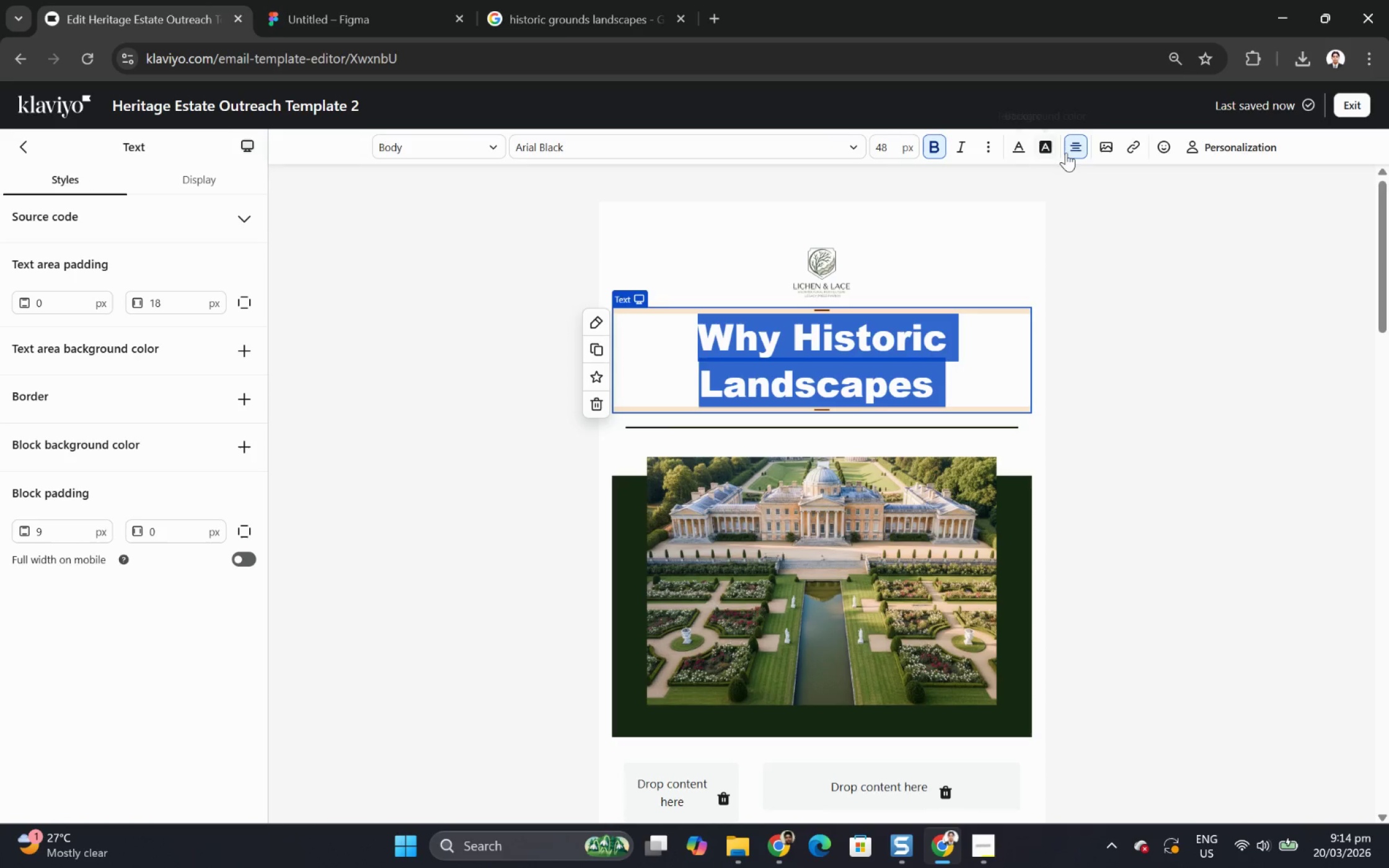 
left_click([1074, 151])
 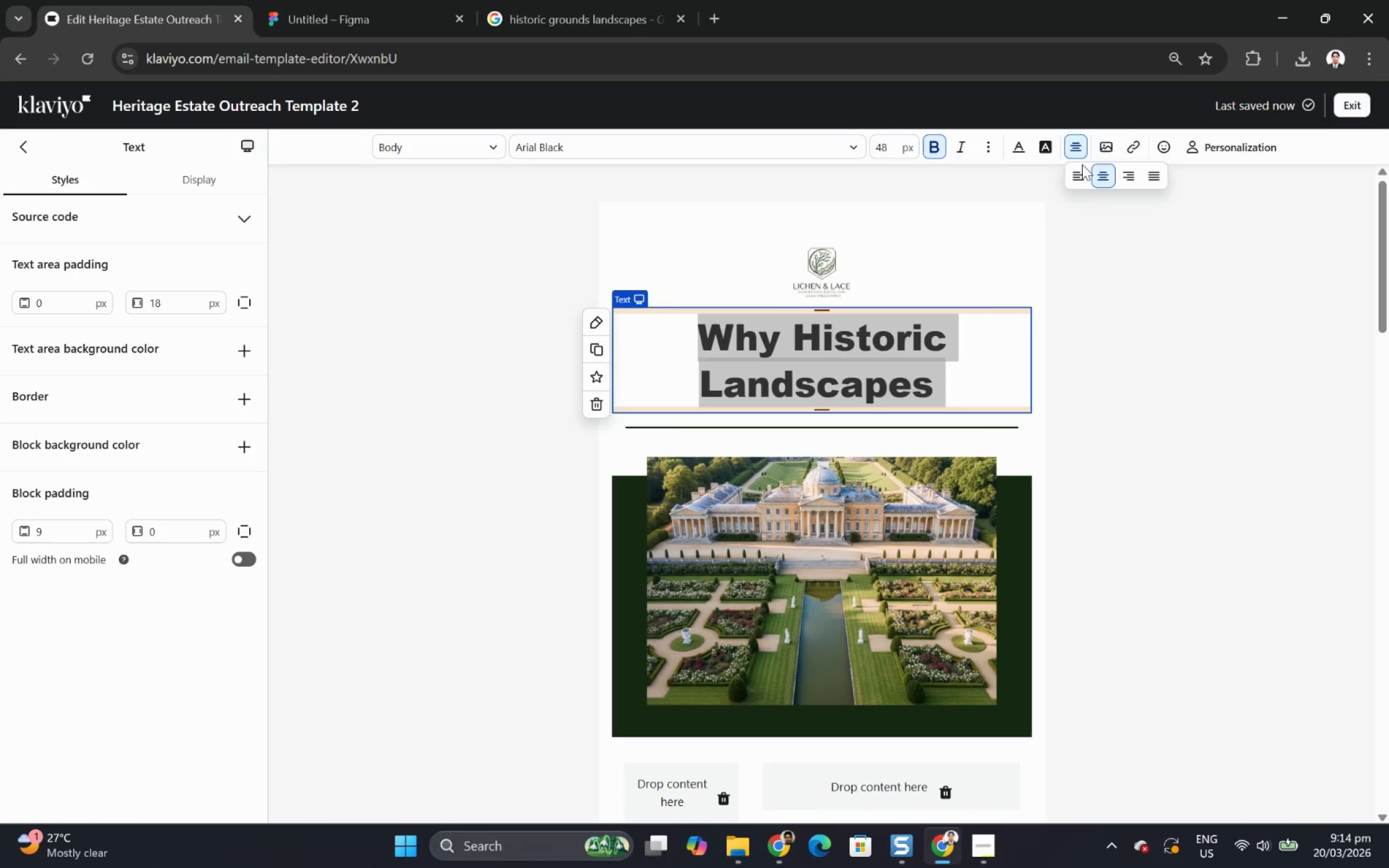 
left_click([1076, 175])
 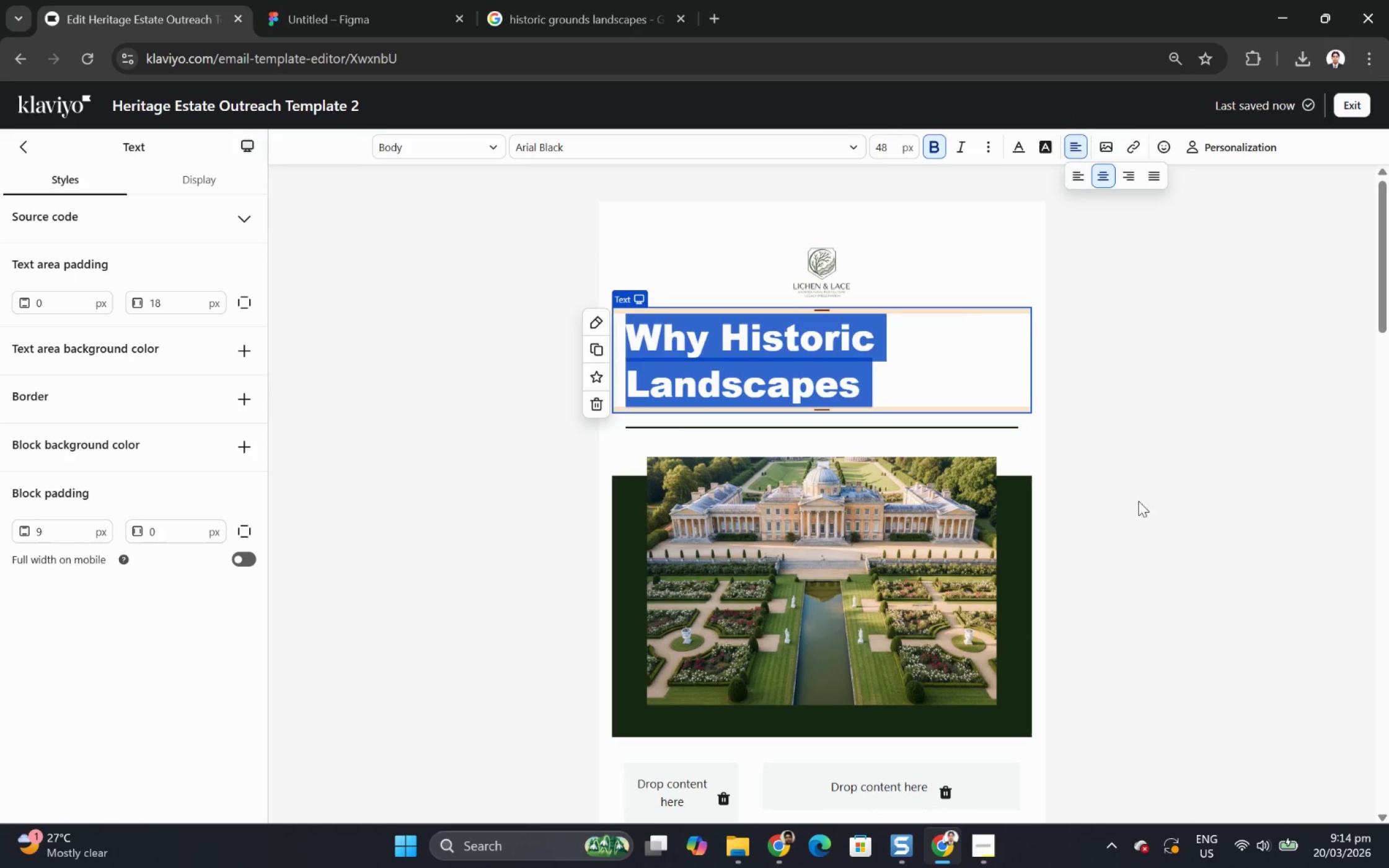 
left_click([1138, 527])
 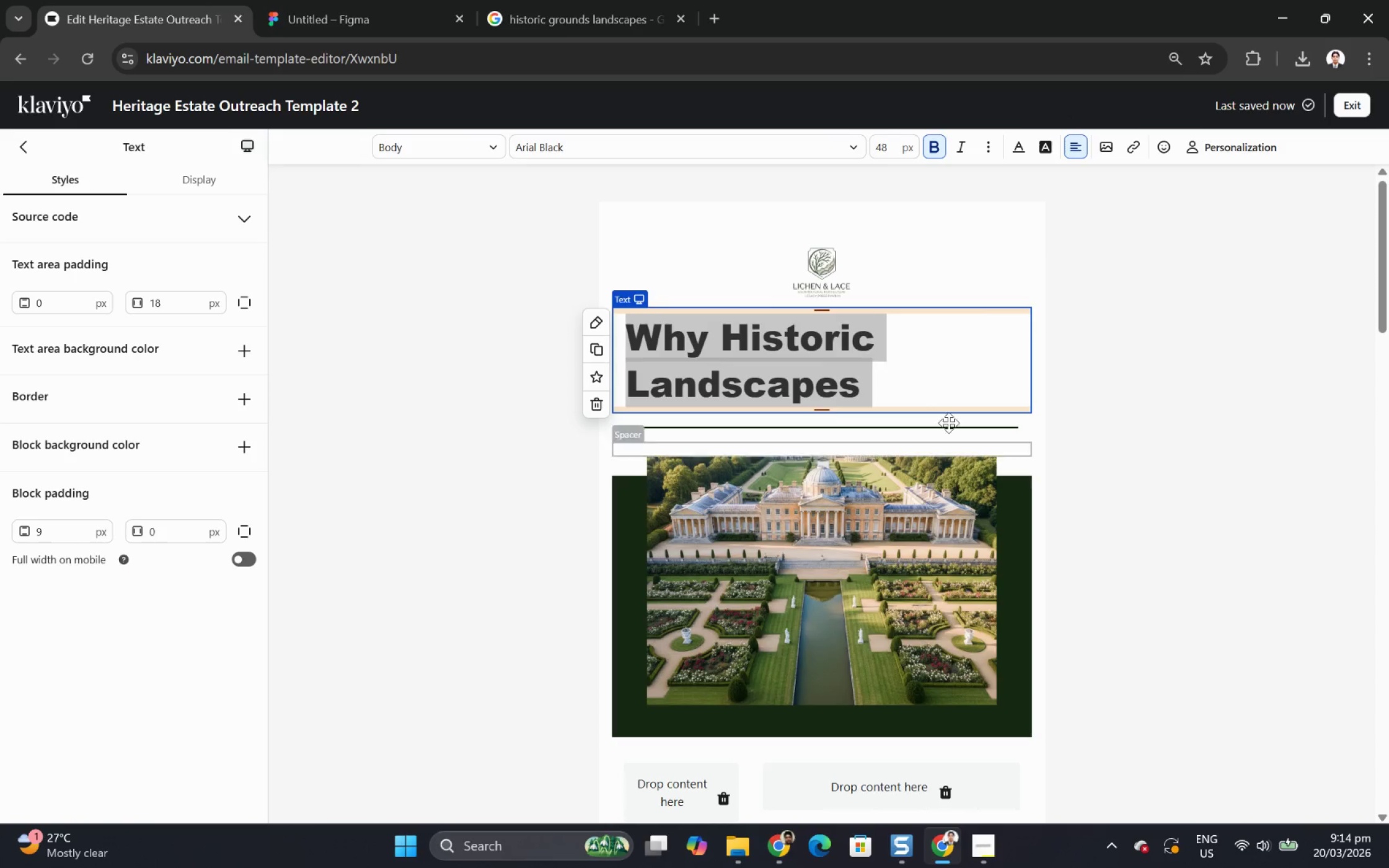 
left_click([908, 385])
 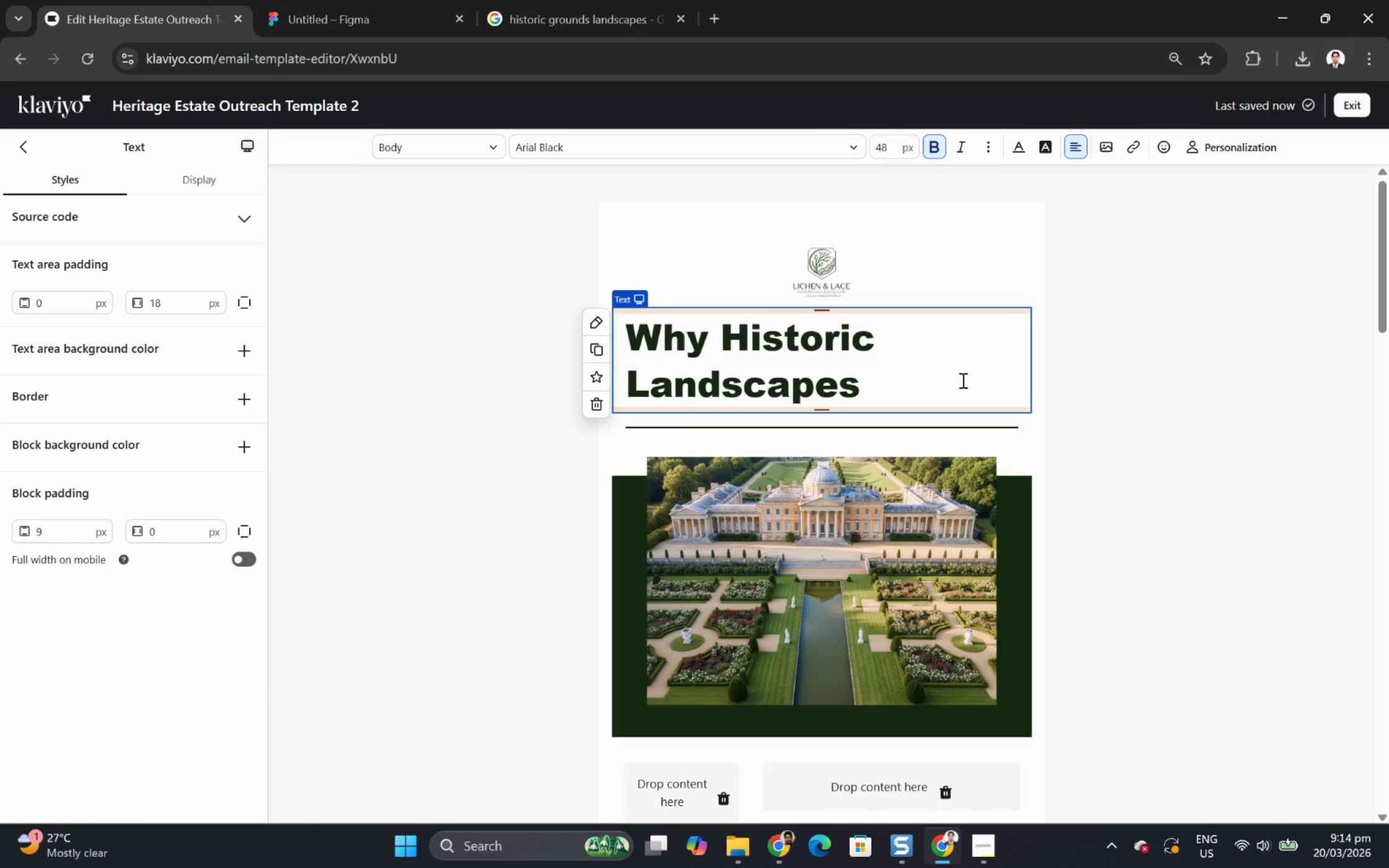 
wait(6.44)
 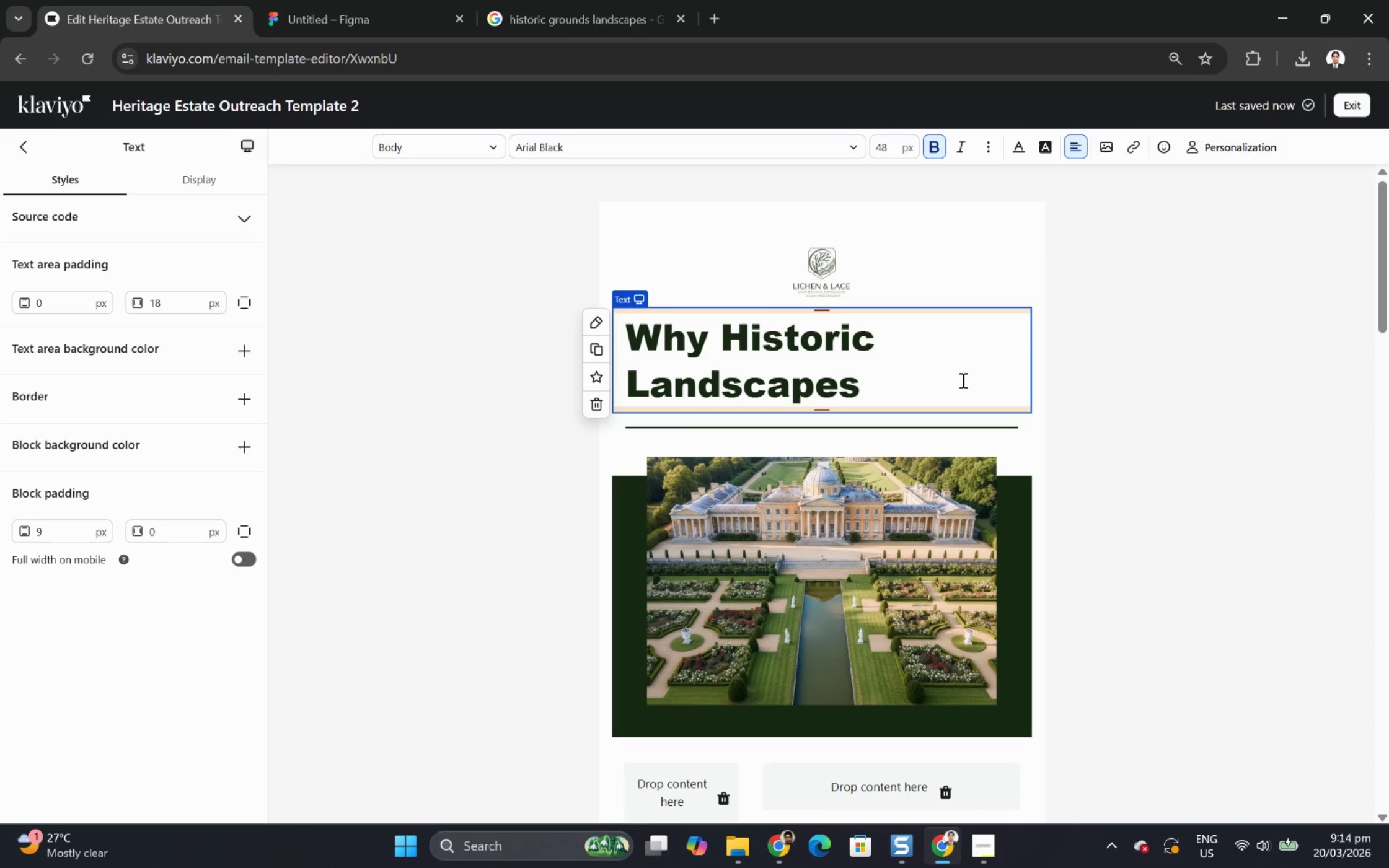 
left_click_drag(start_coordinate=[868, 385], to_coordinate=[629, 335])
 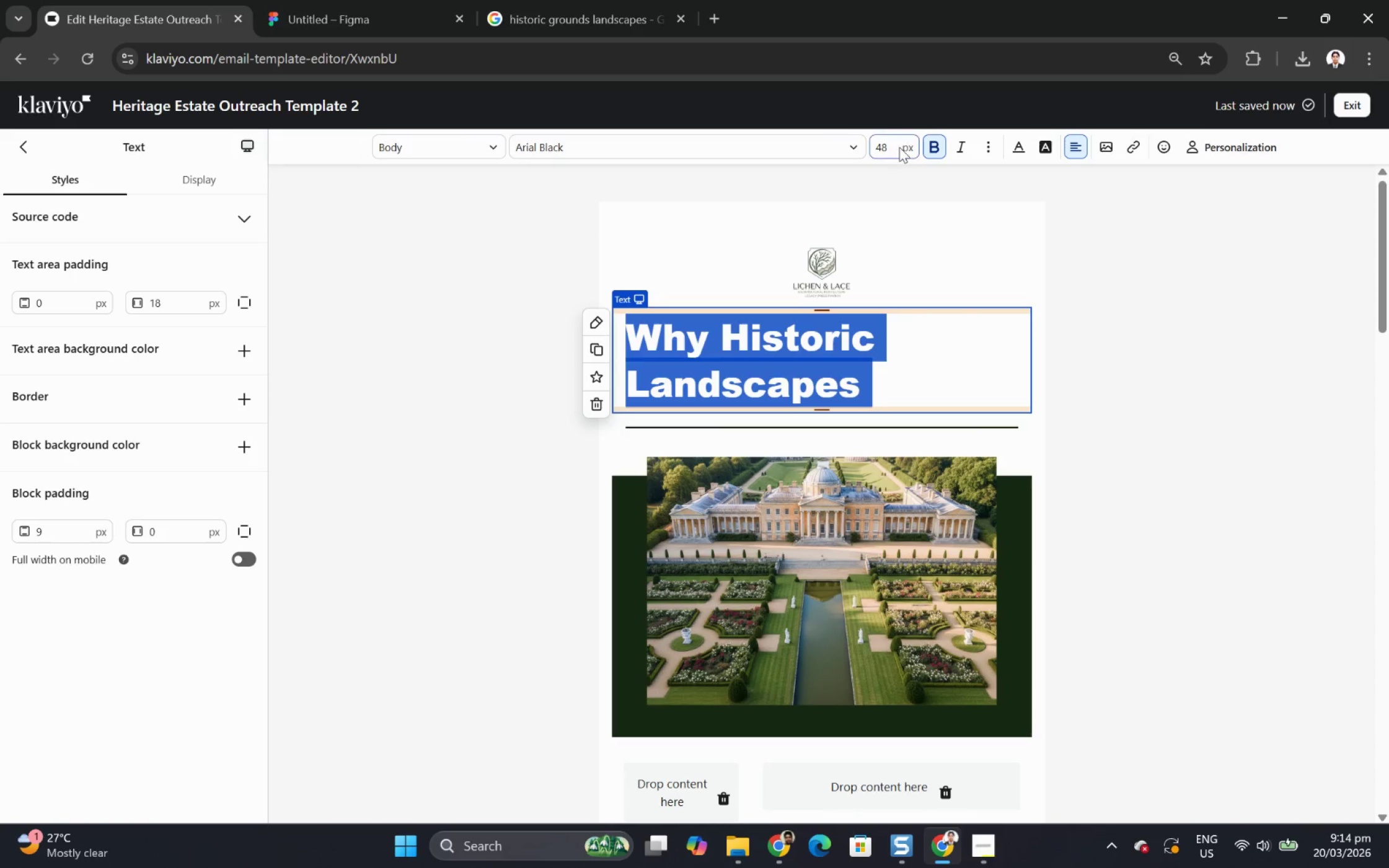 
left_click([896, 146])
 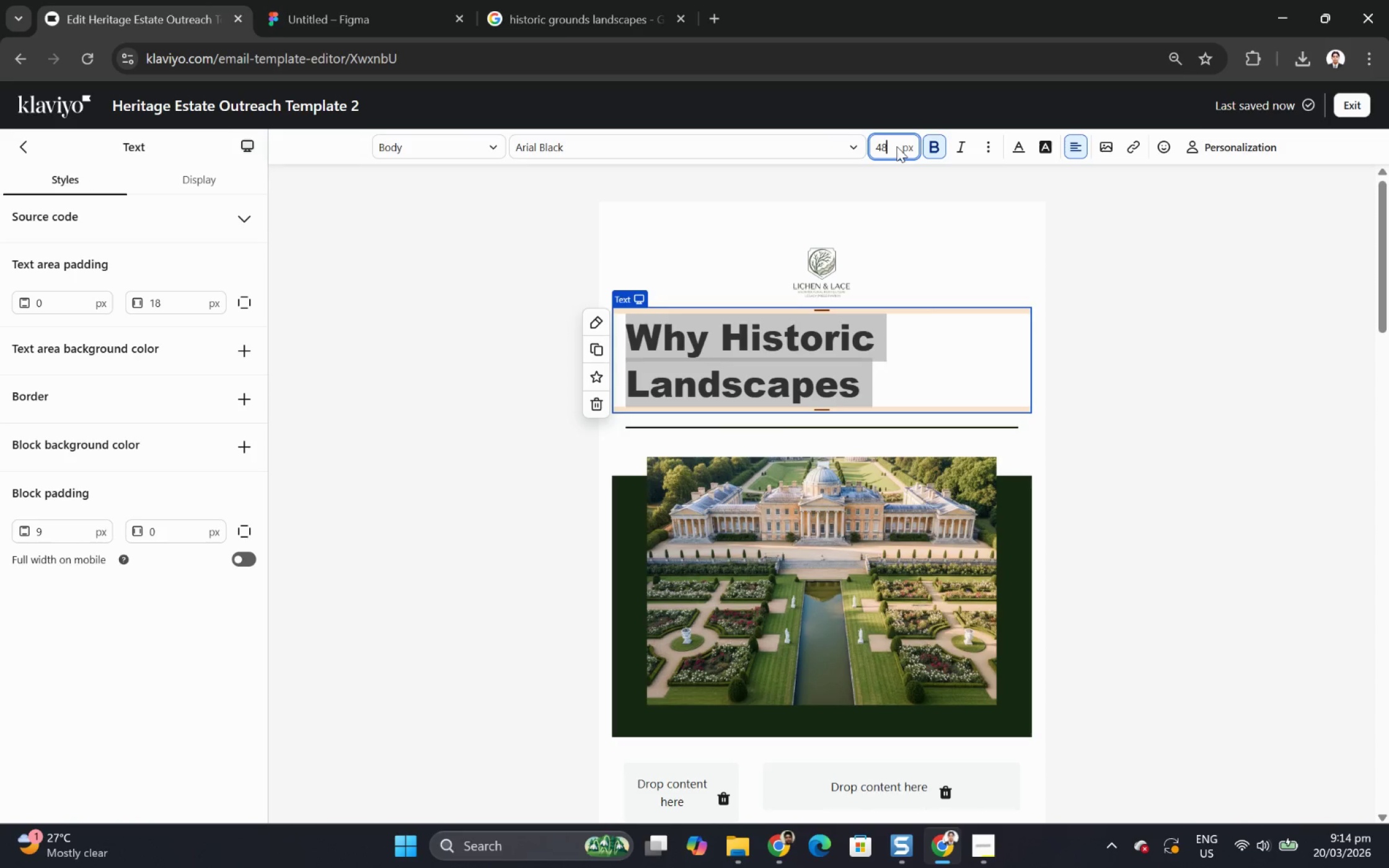 
key(Backspace)
 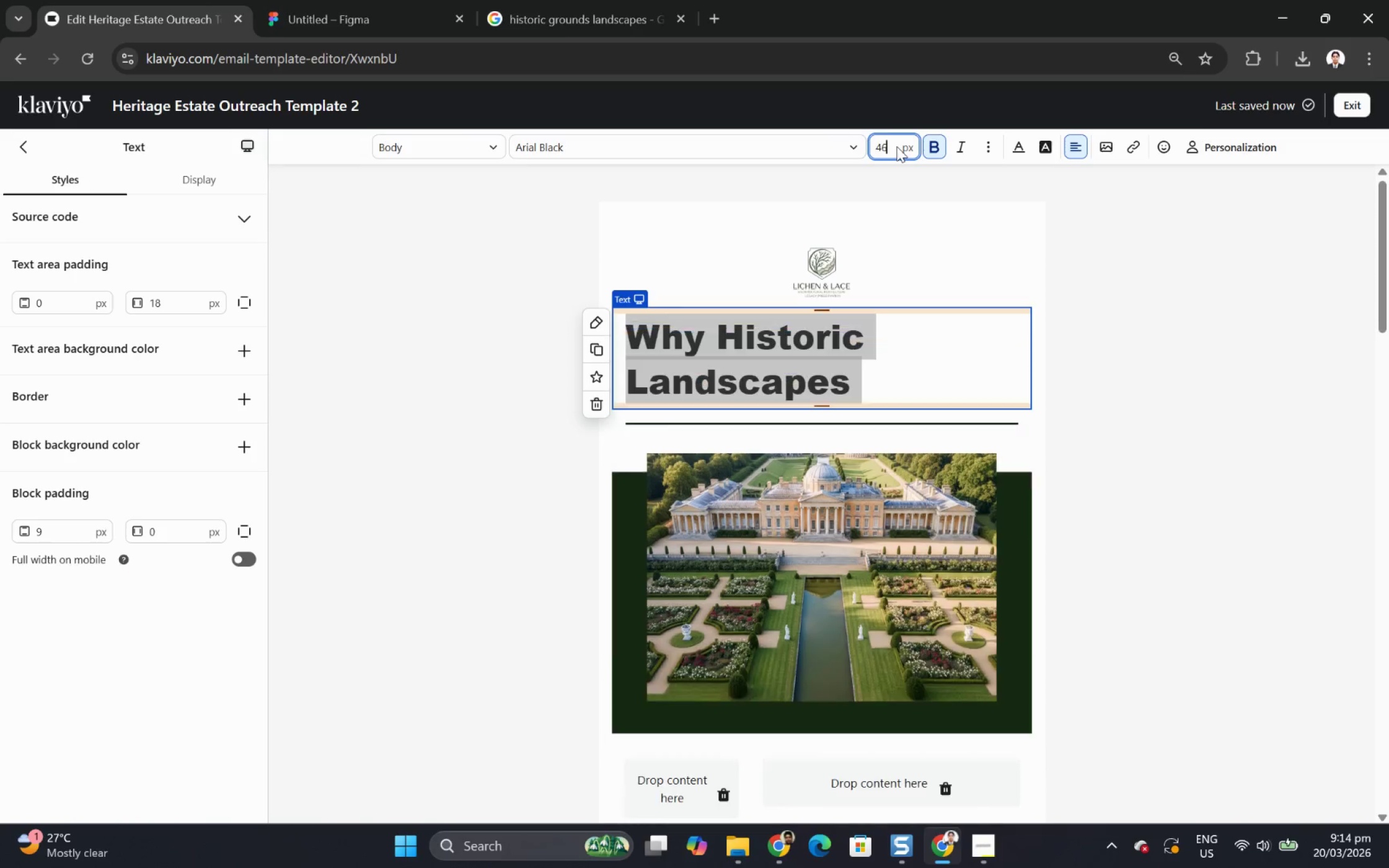 
key(6)
 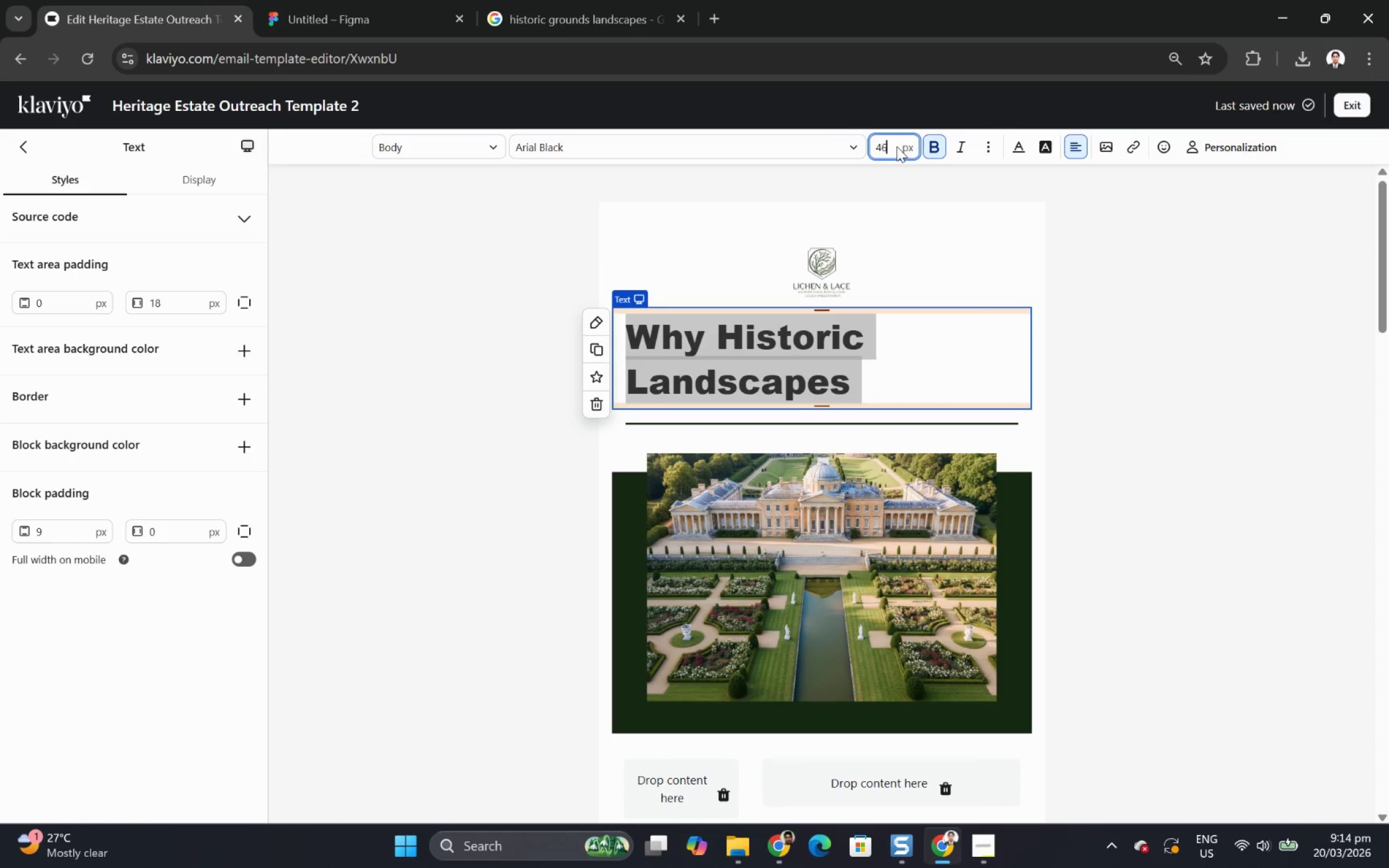 
key(Backspace)
 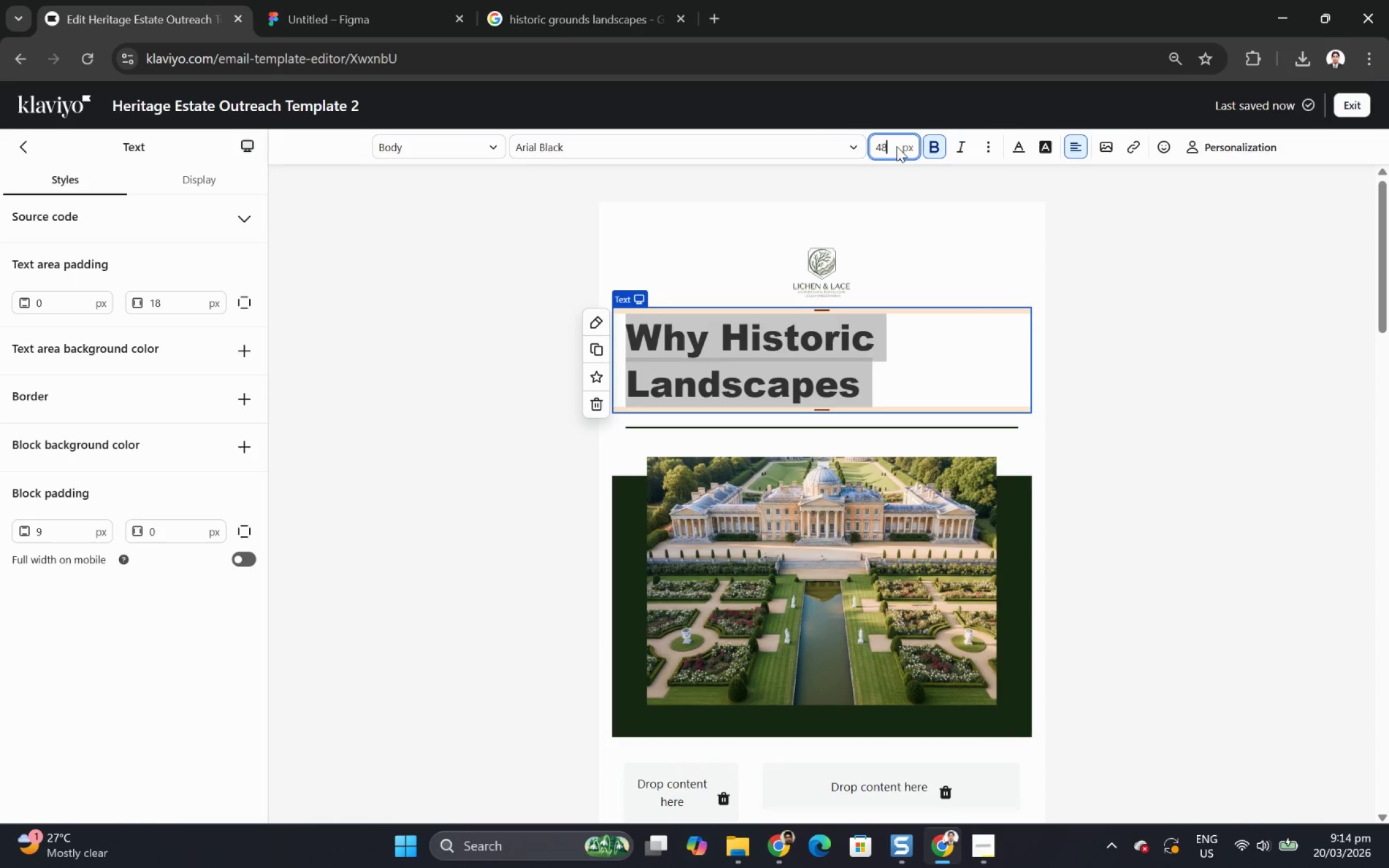 
key(8)
 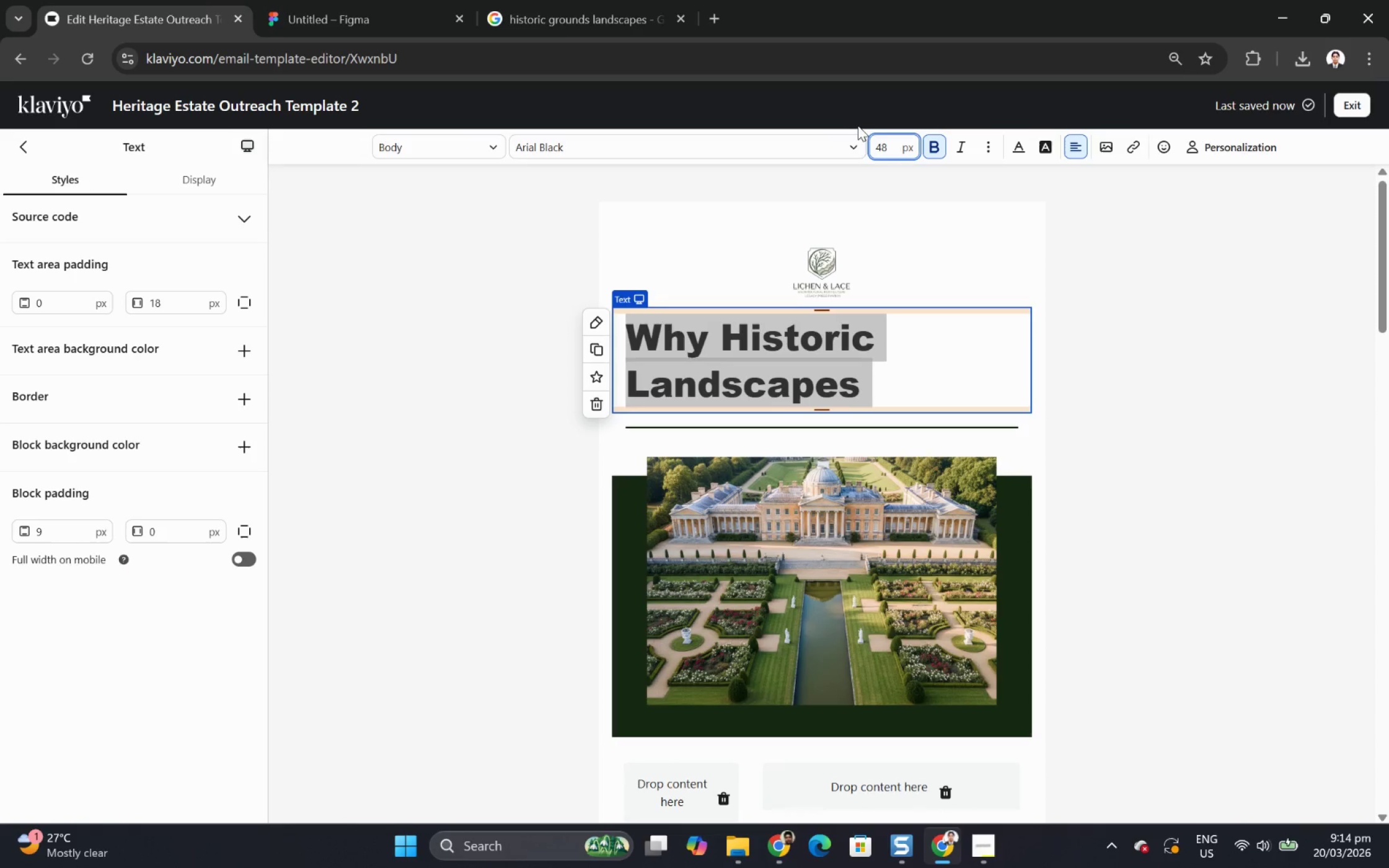 
left_click([1265, 555])
 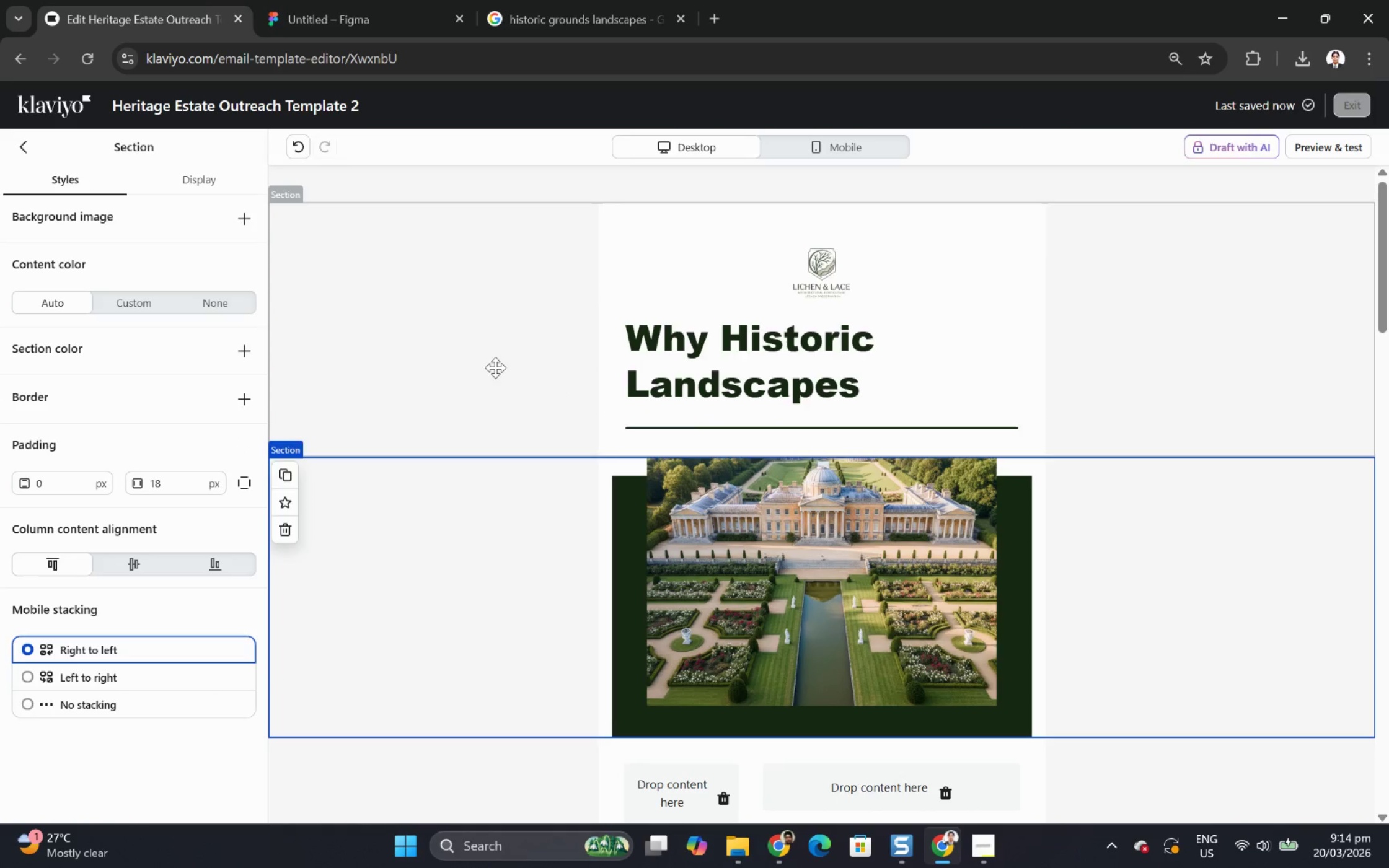 
double_click([659, 351])
 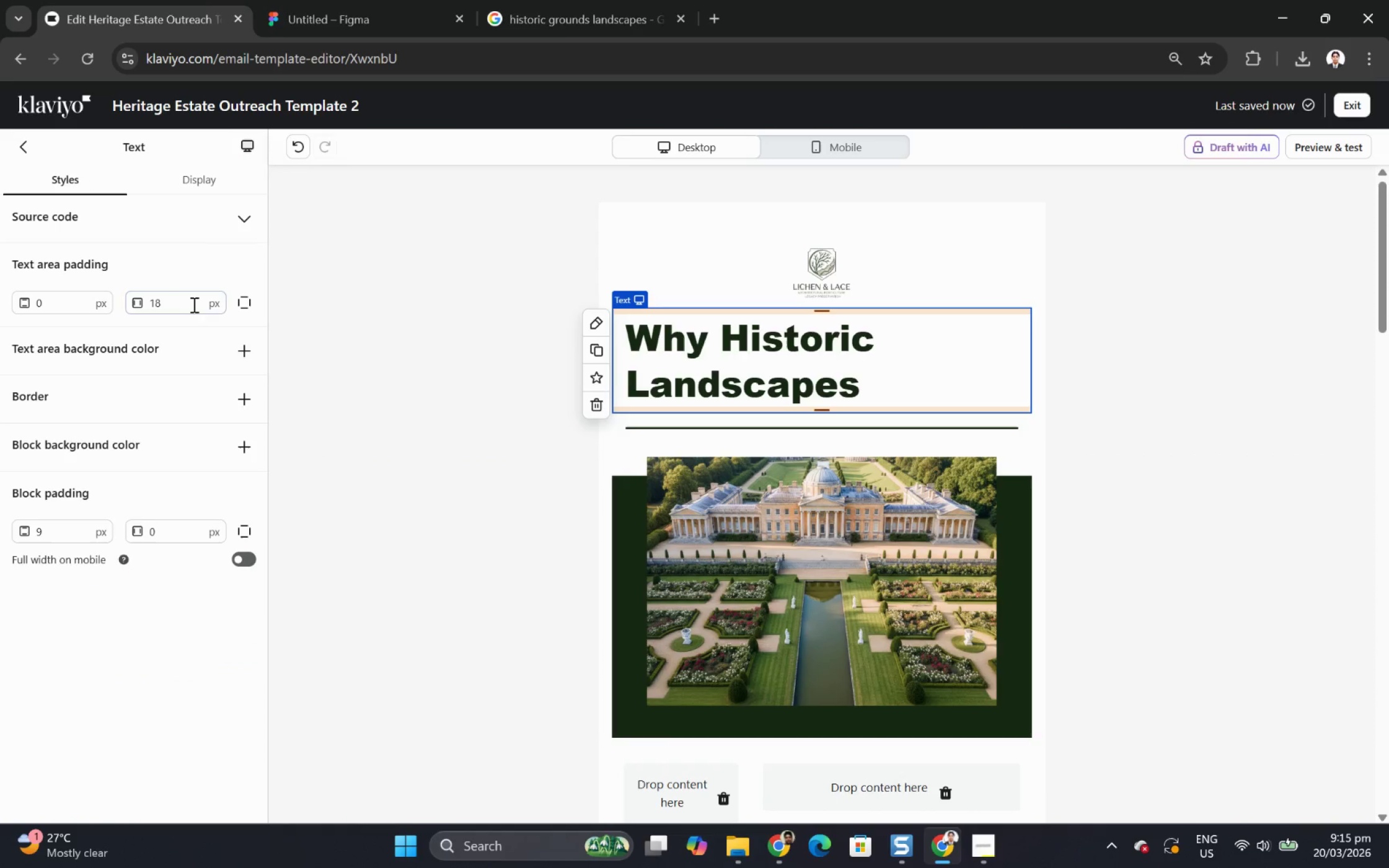 
double_click([191, 304])
 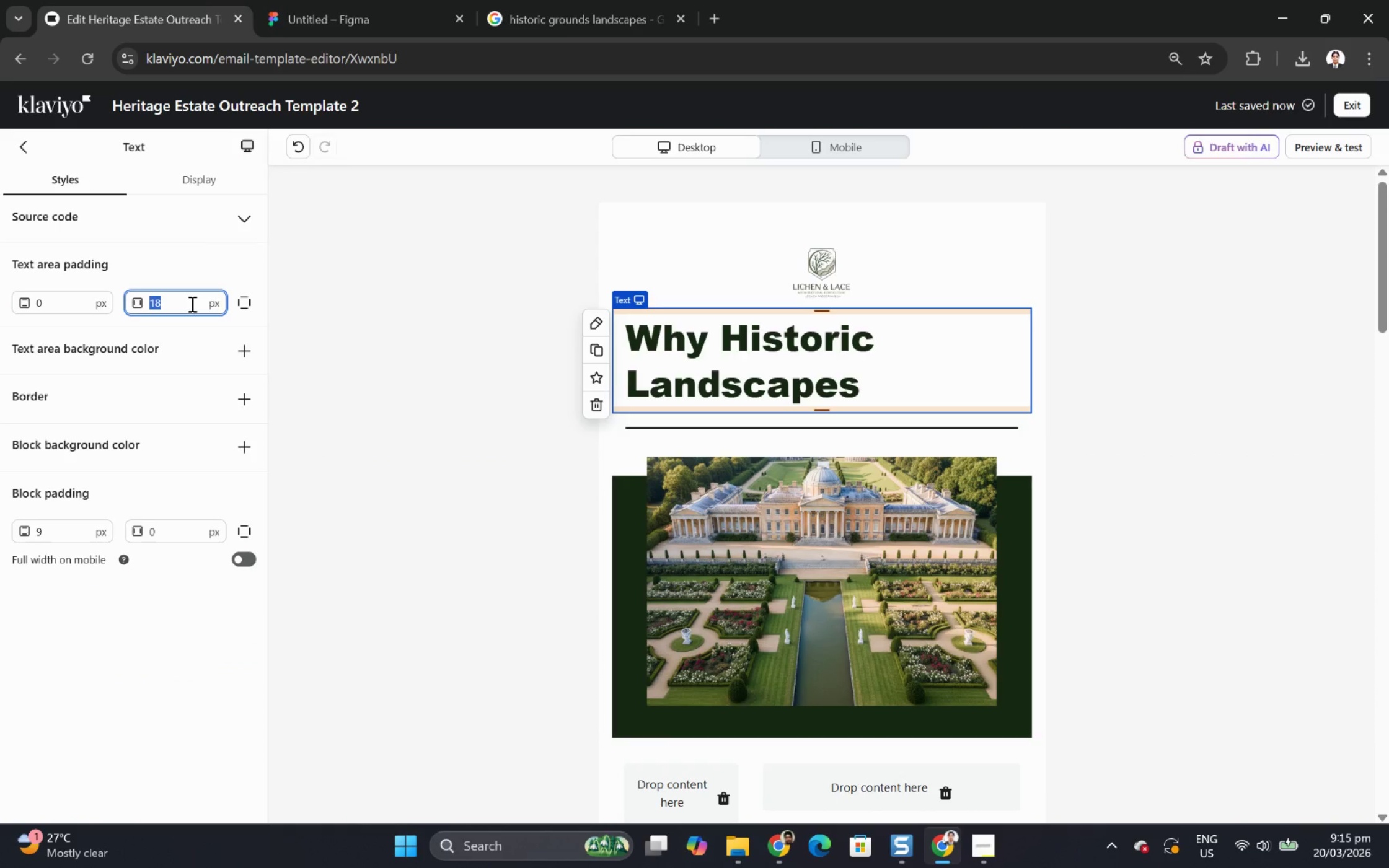 
key(9)
 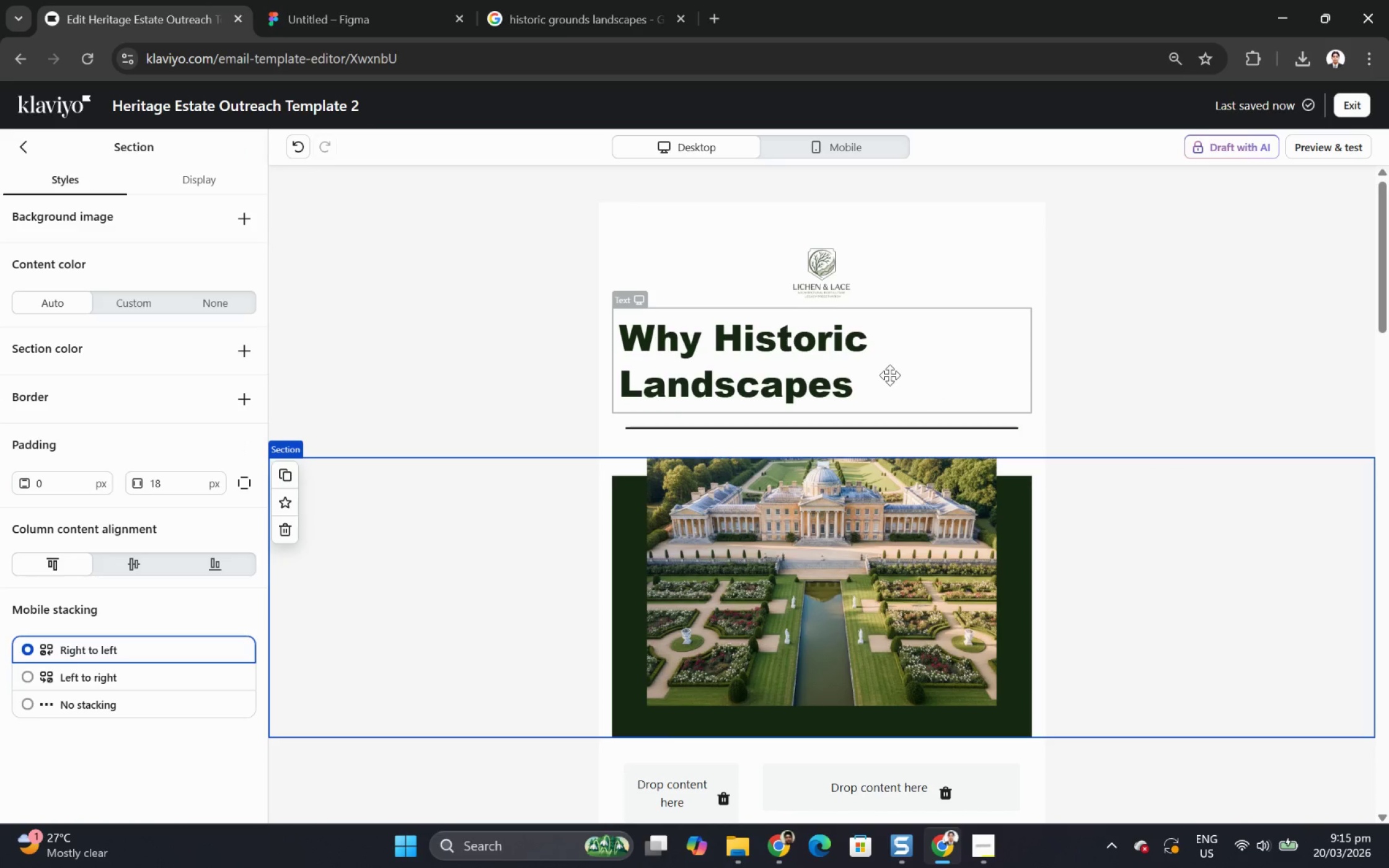 
left_click([889, 375])
 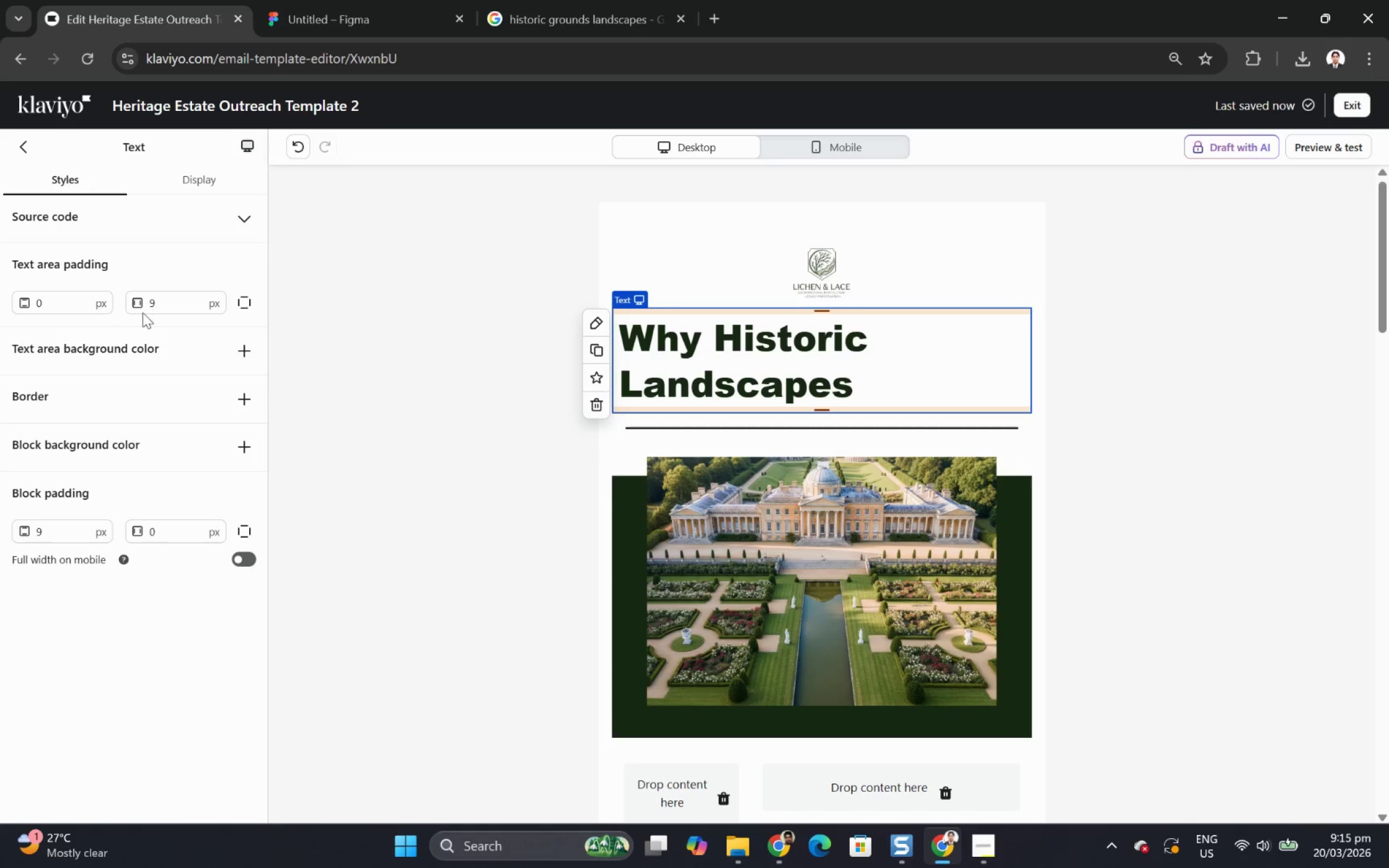 
double_click([167, 310])
 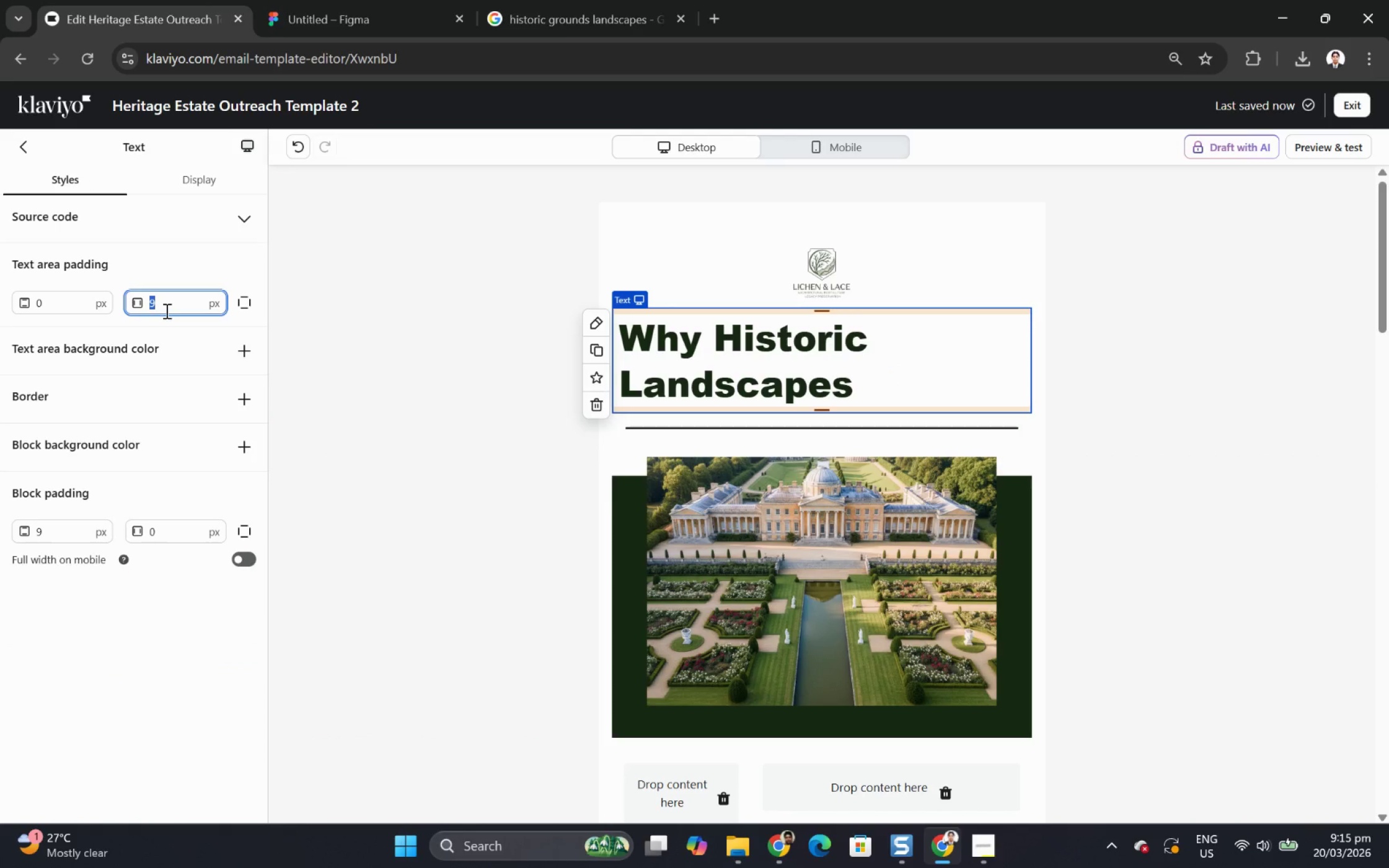 
type(18)
 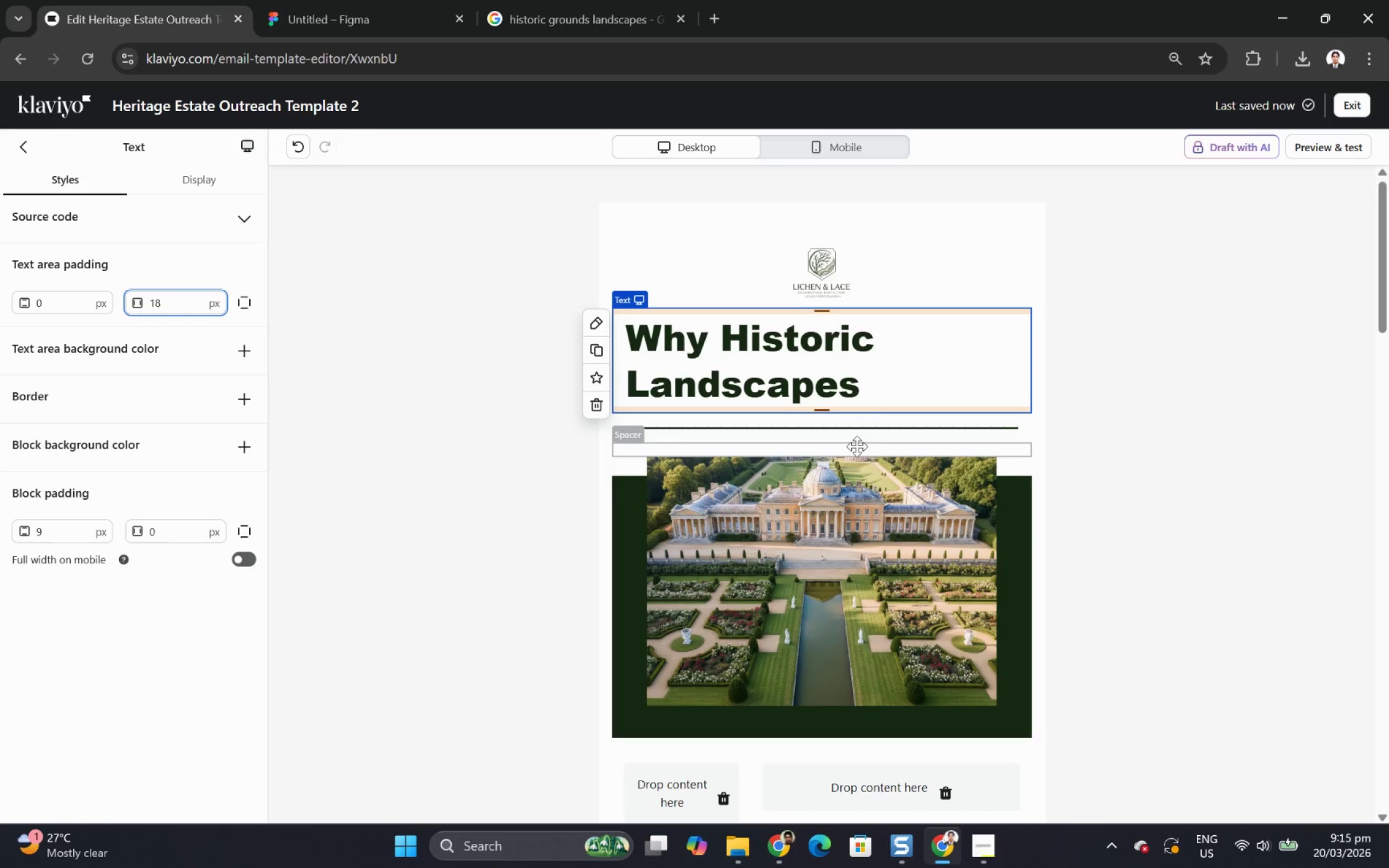 
left_click([866, 522])
 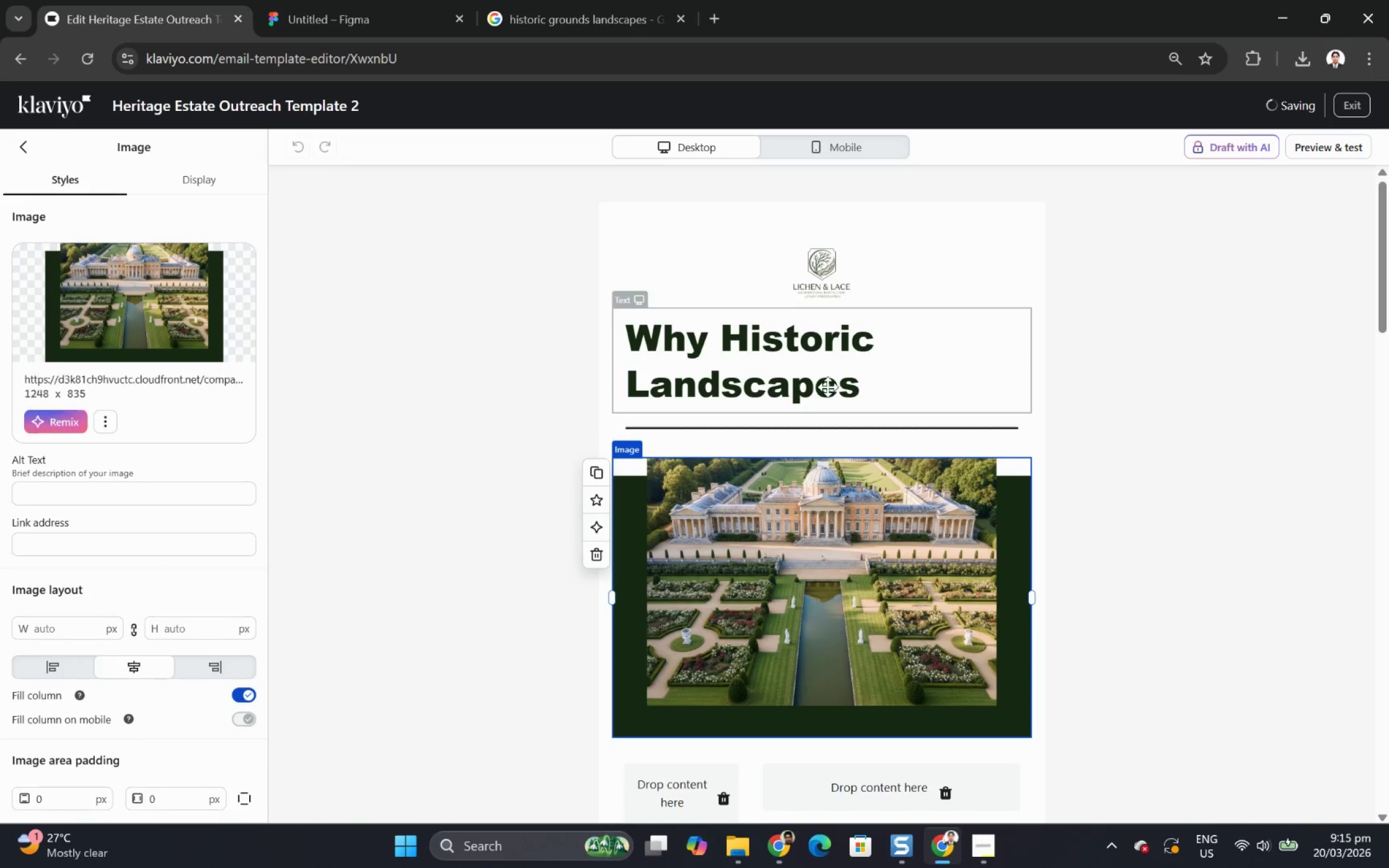 
left_click([825, 382])
 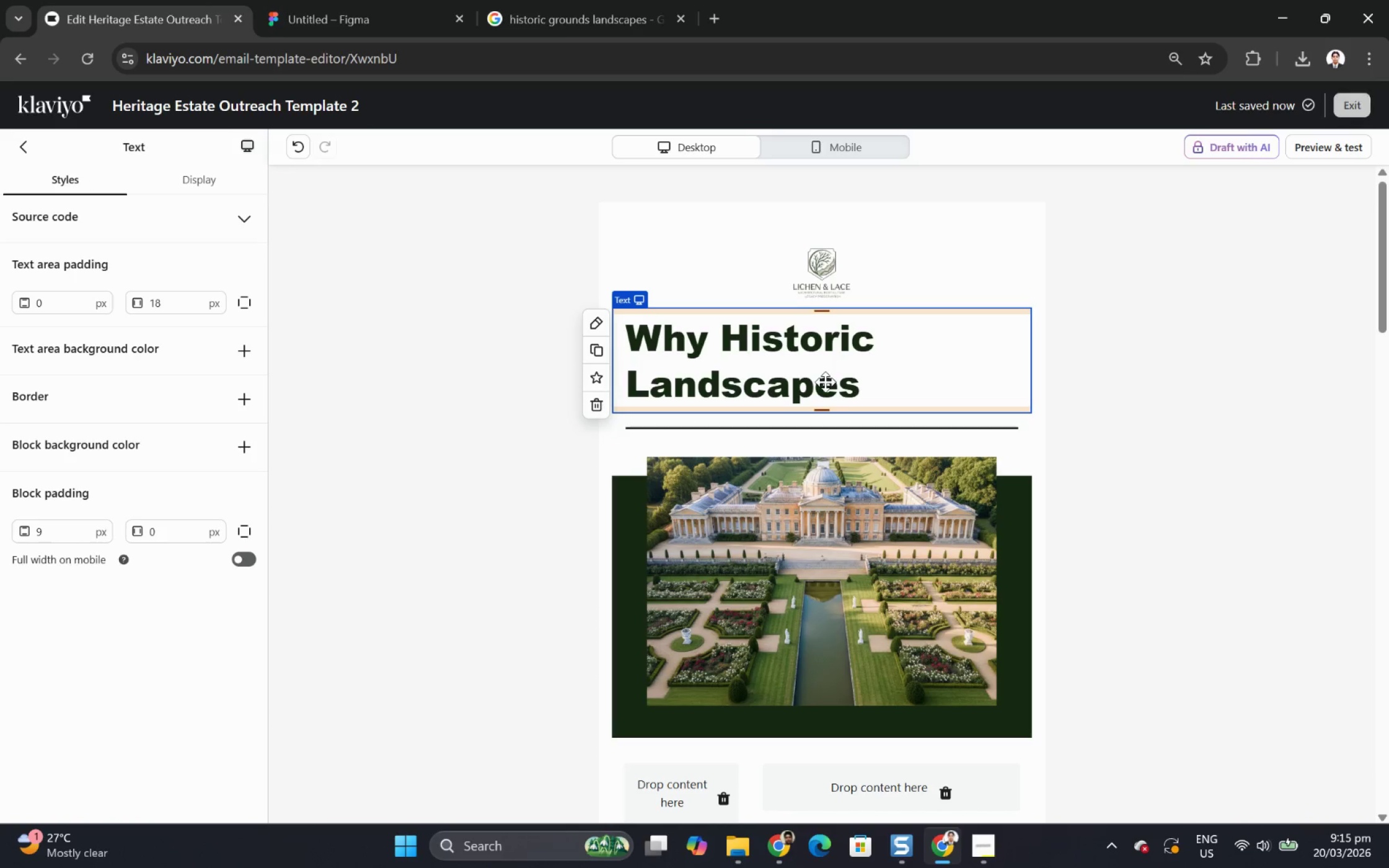 
left_click([825, 382])
 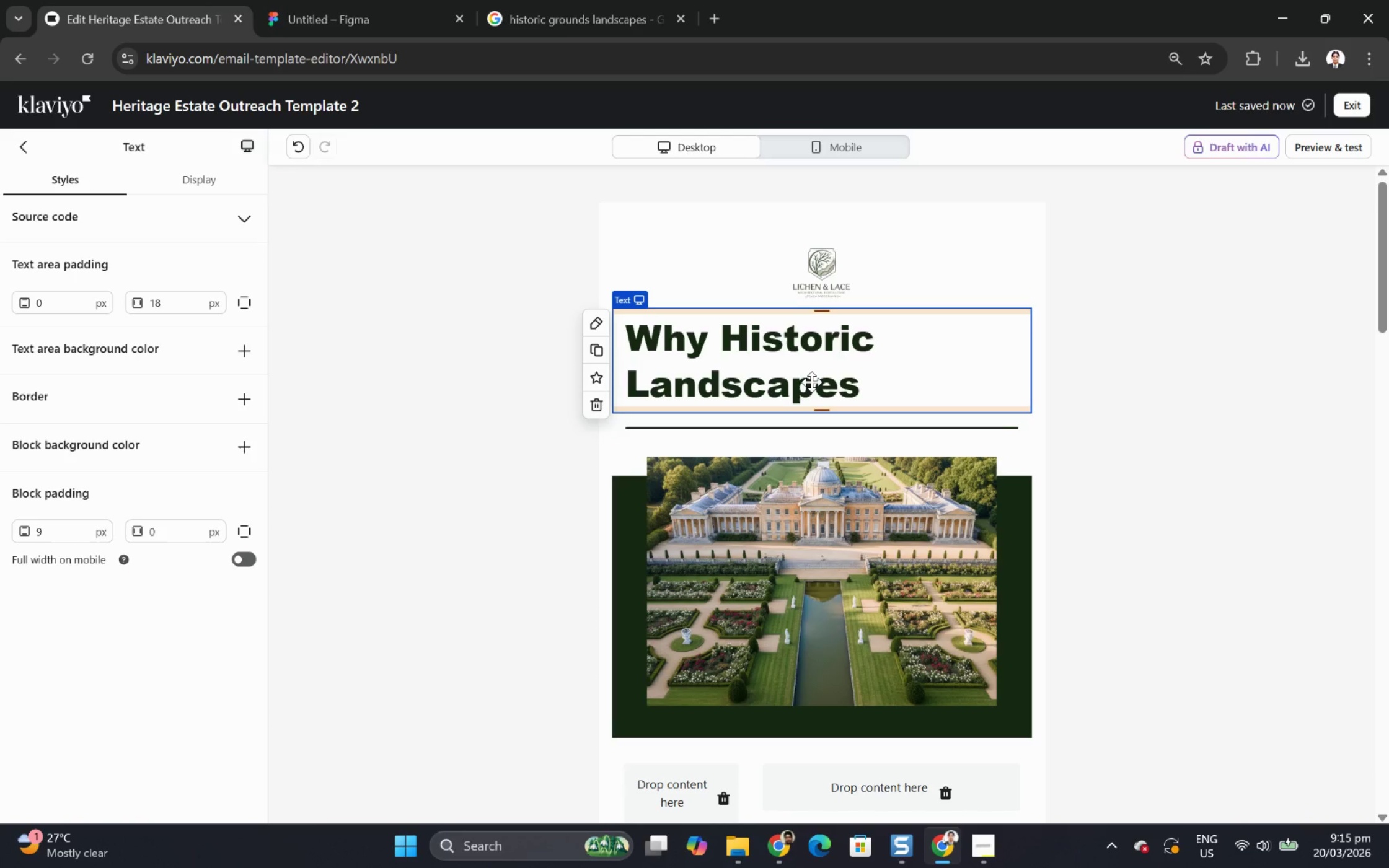 
double_click([811, 382])
 